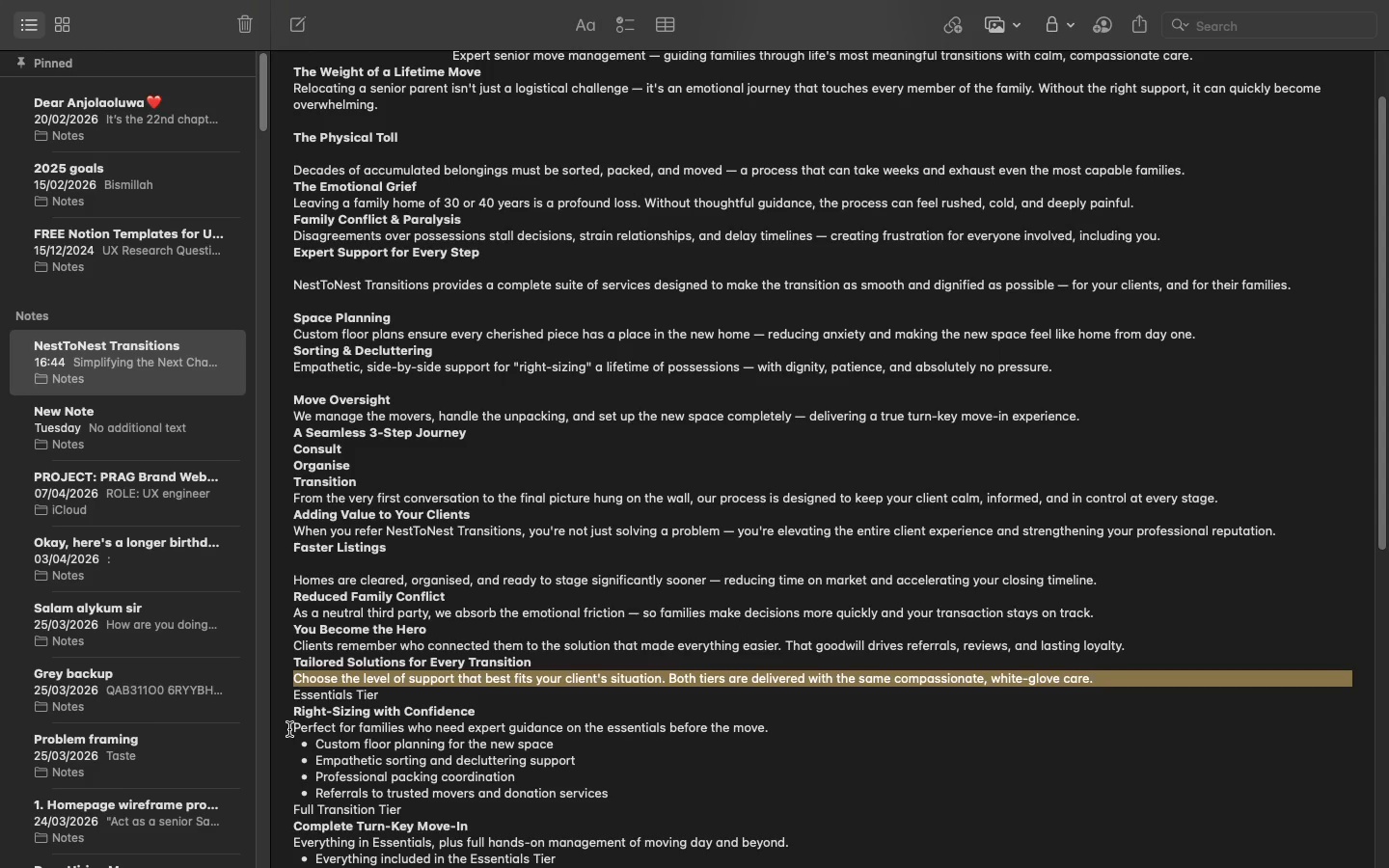 
left_click_drag(start_coordinate=[289, 729], to_coordinate=[619, 787])
 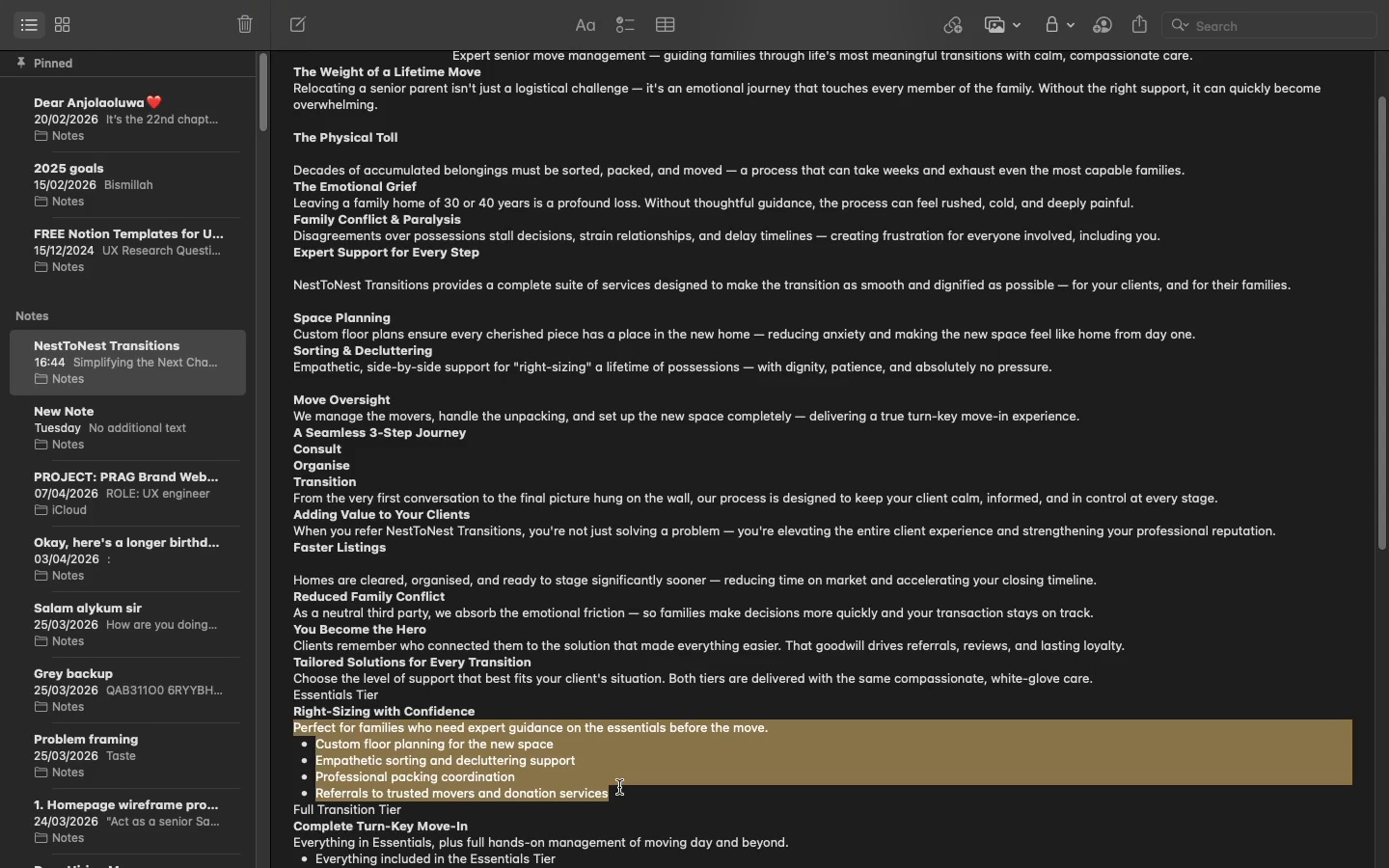 
key(Meta+C)
 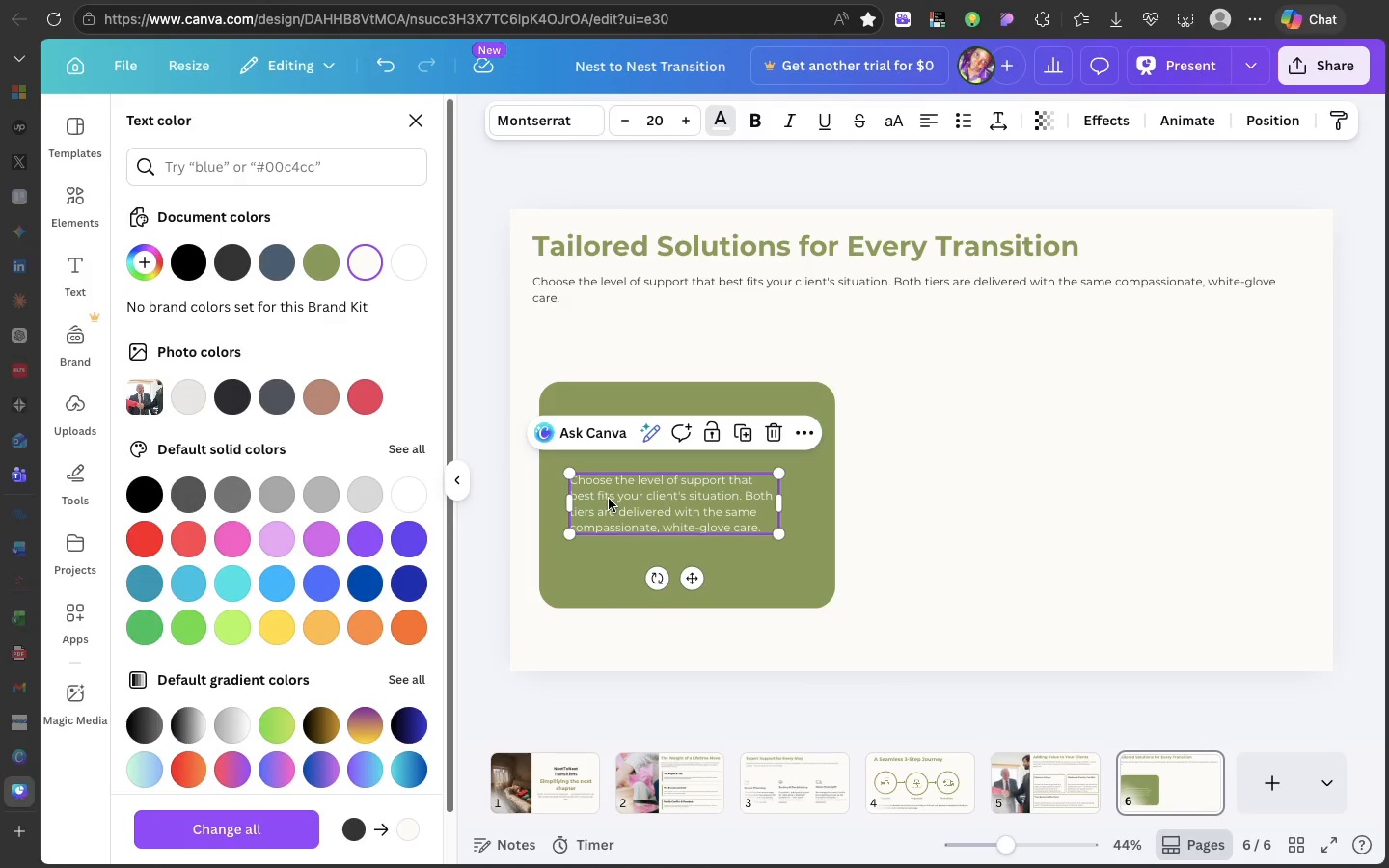 
double_click([609, 499])
 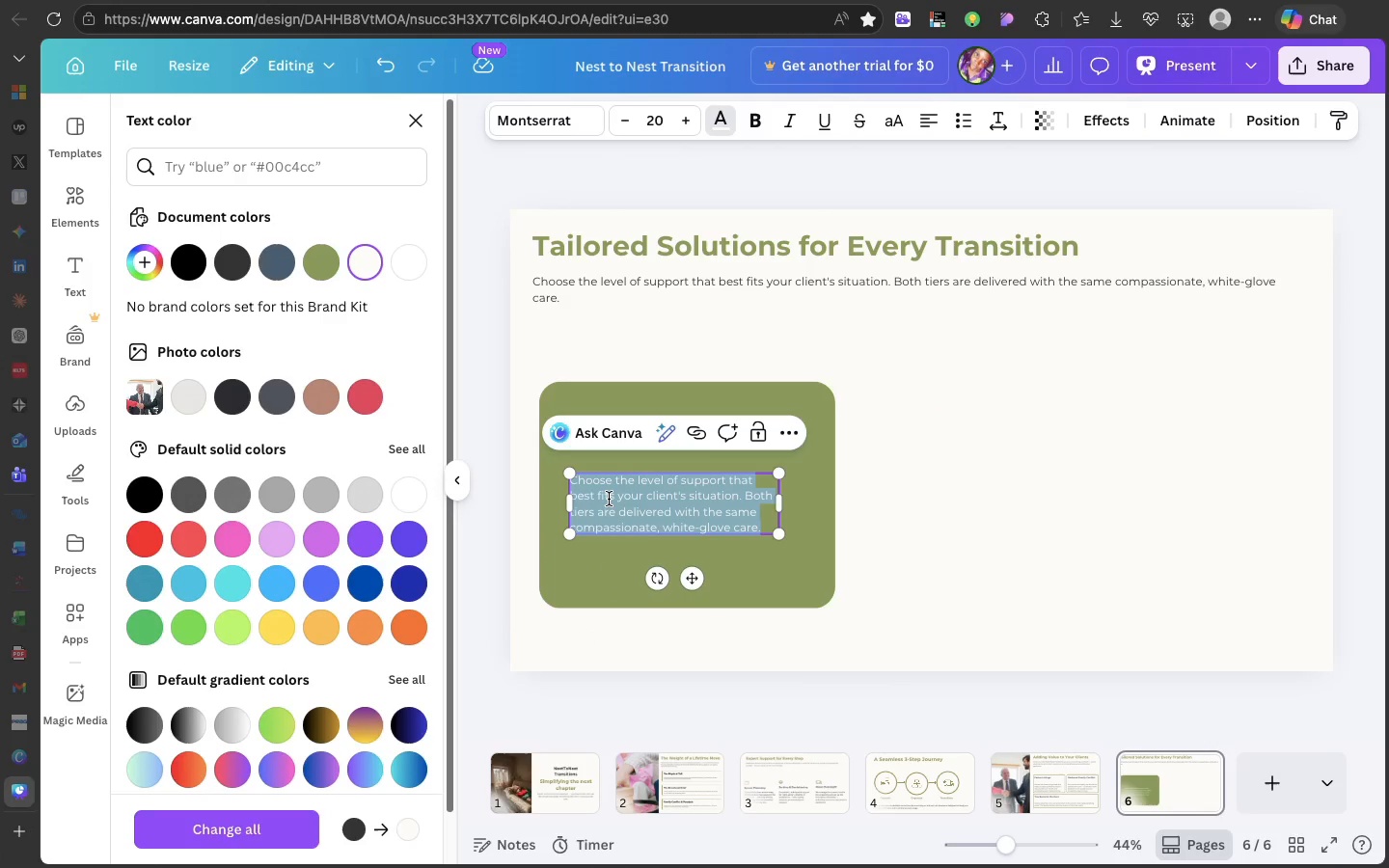 
triple_click([609, 499])
 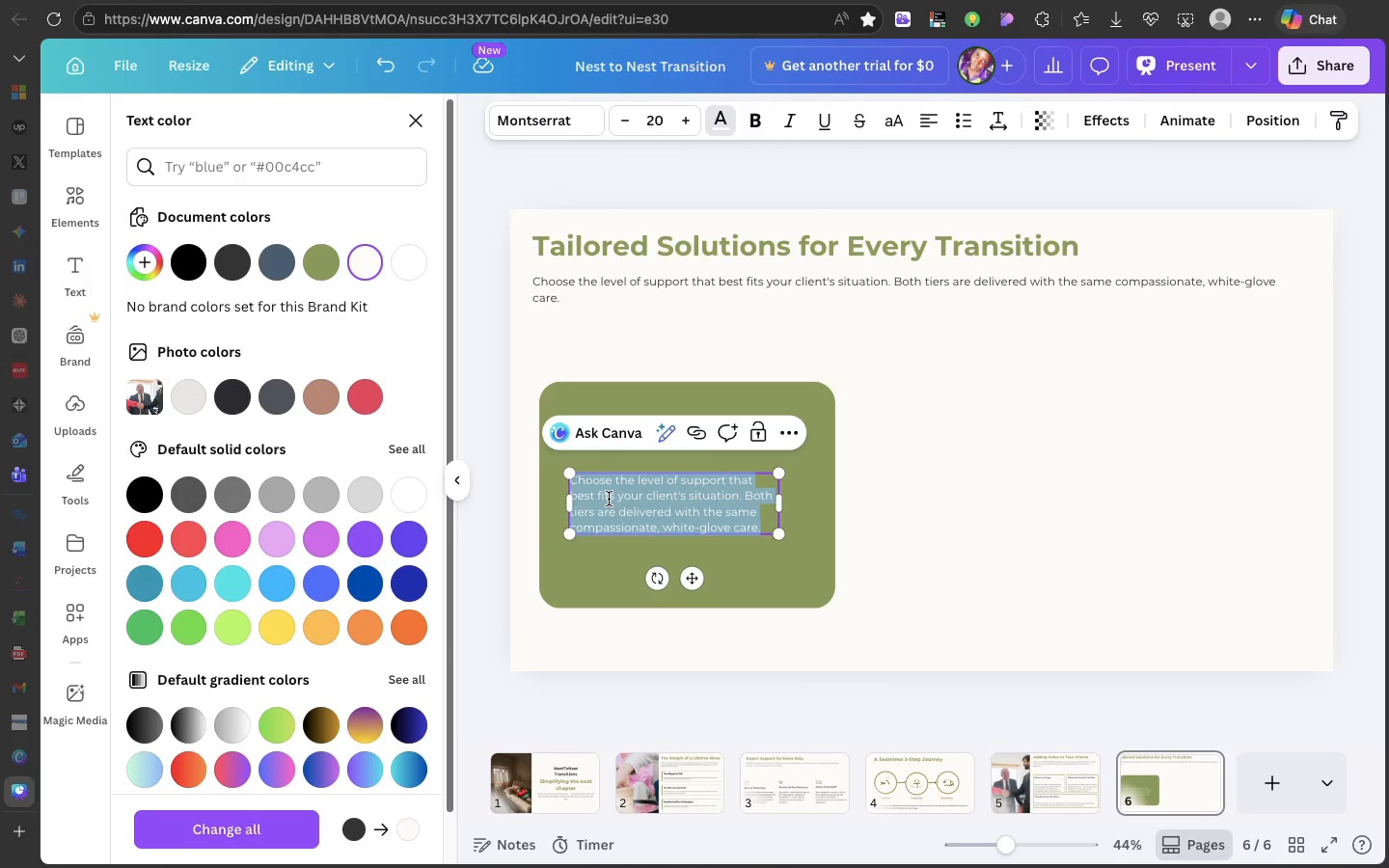 
key(Meta+V)
 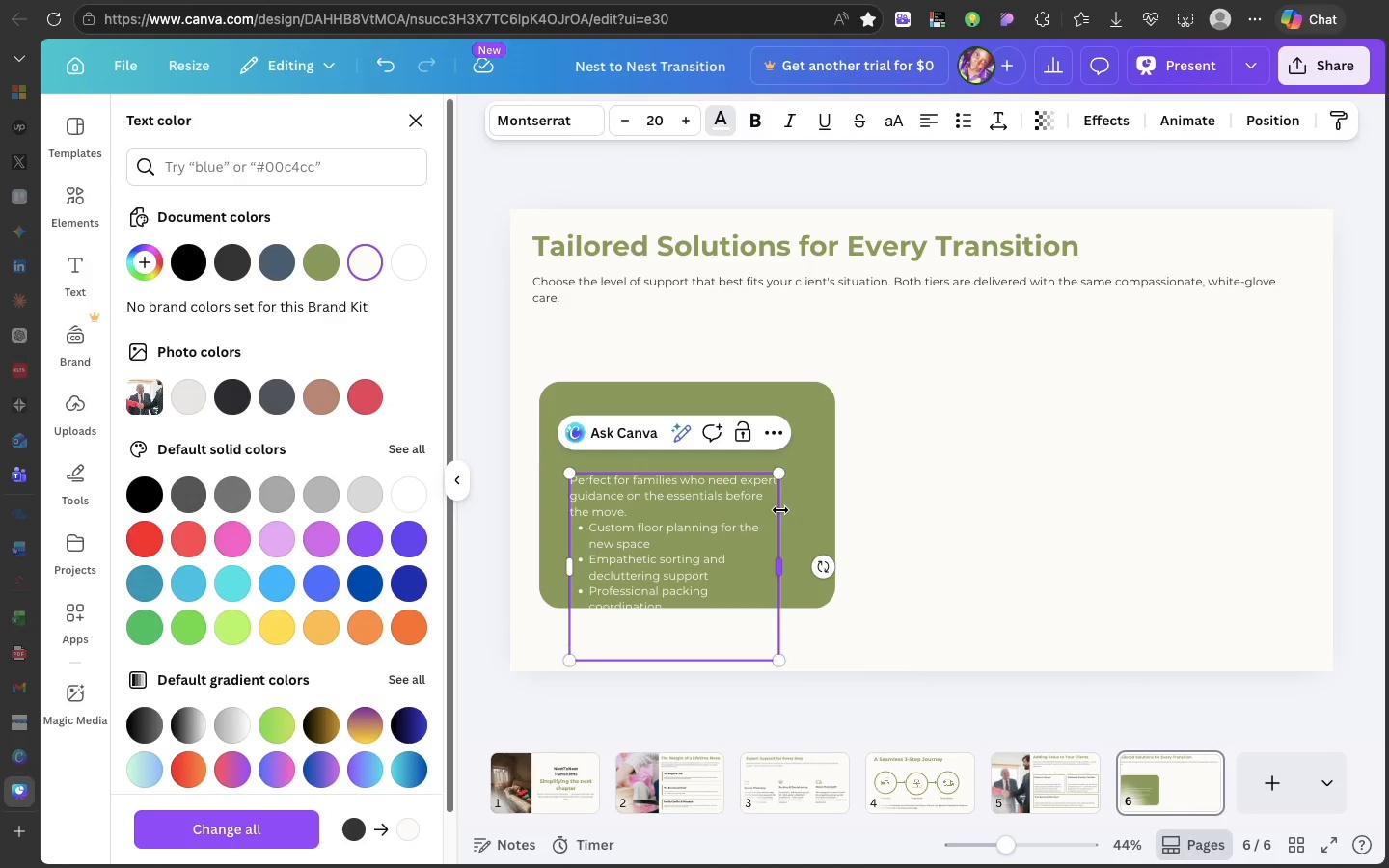 
left_click_drag(start_coordinate=[780, 510], to_coordinate=[847, 504])
 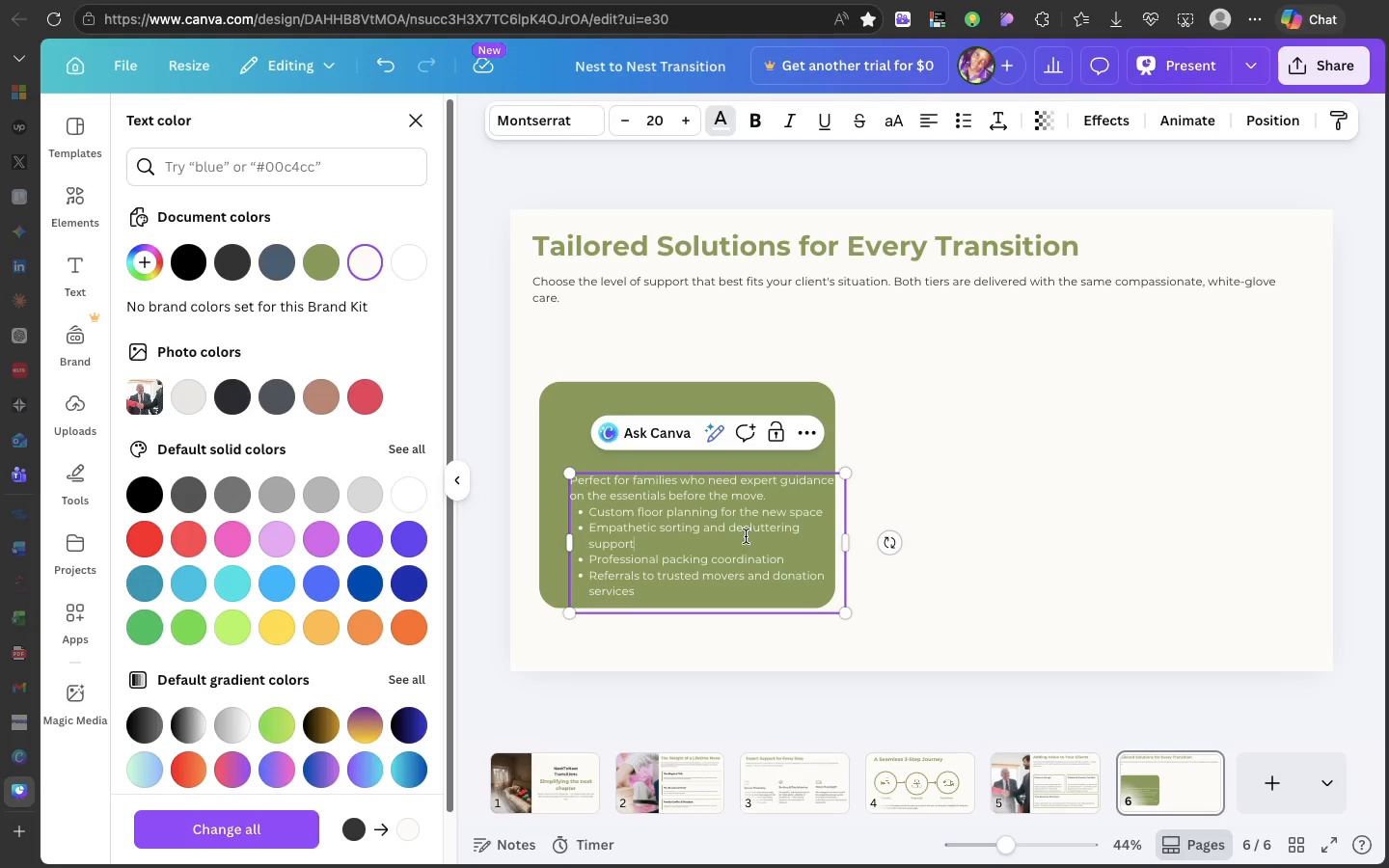 
left_click_drag(start_coordinate=[746, 536], to_coordinate=[730, 526])
 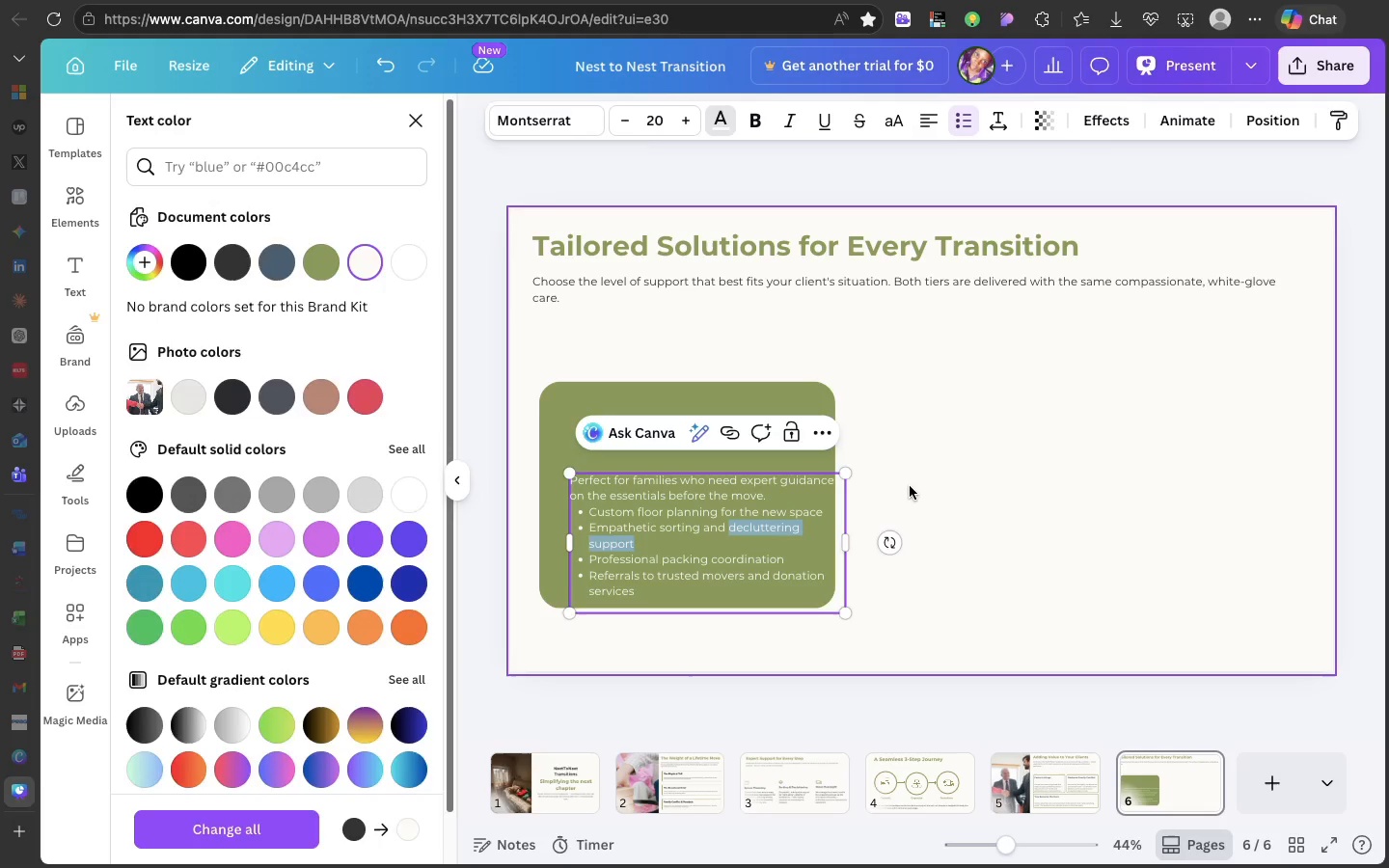 
left_click([910, 486])
 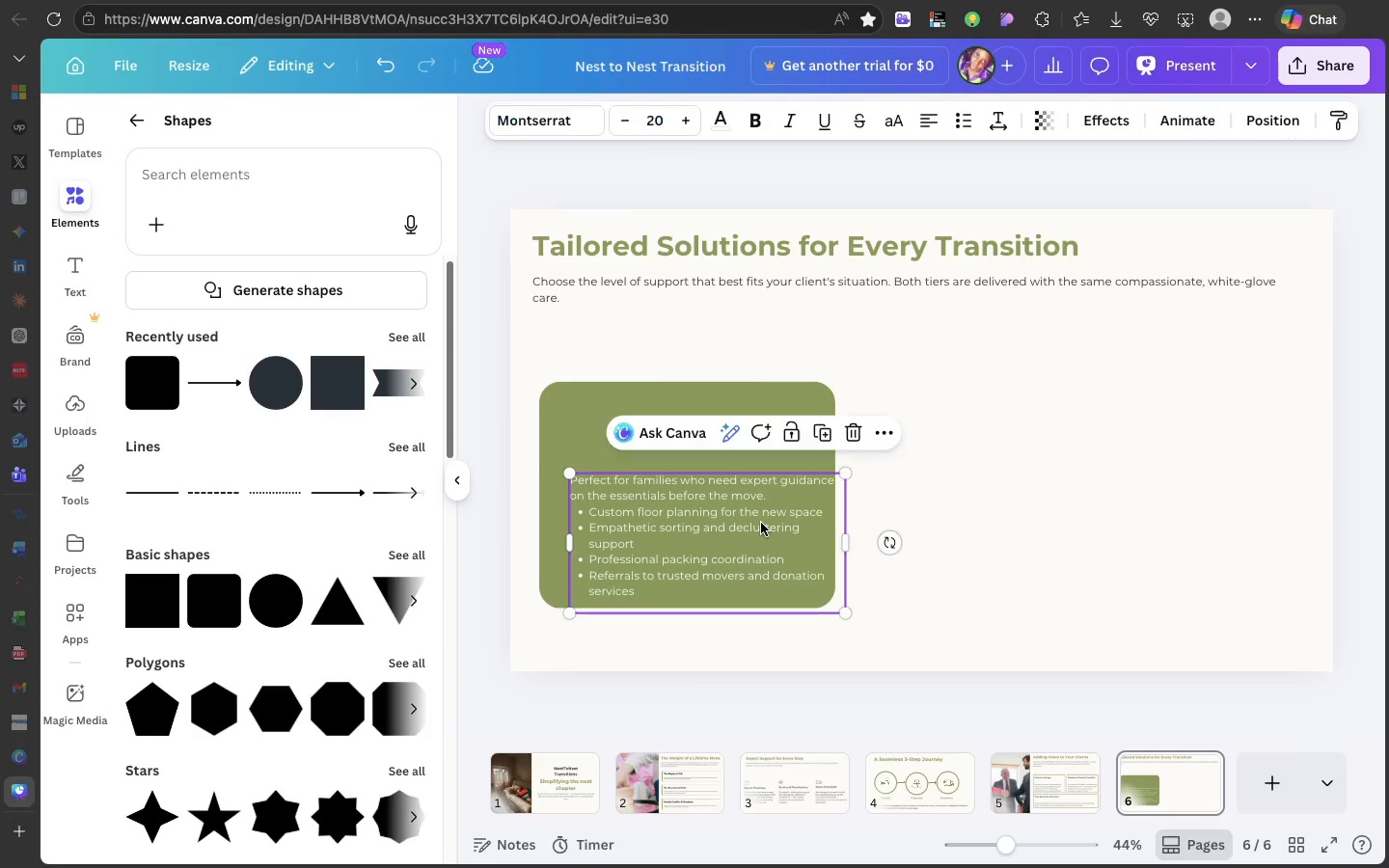 
double_click([761, 523])
 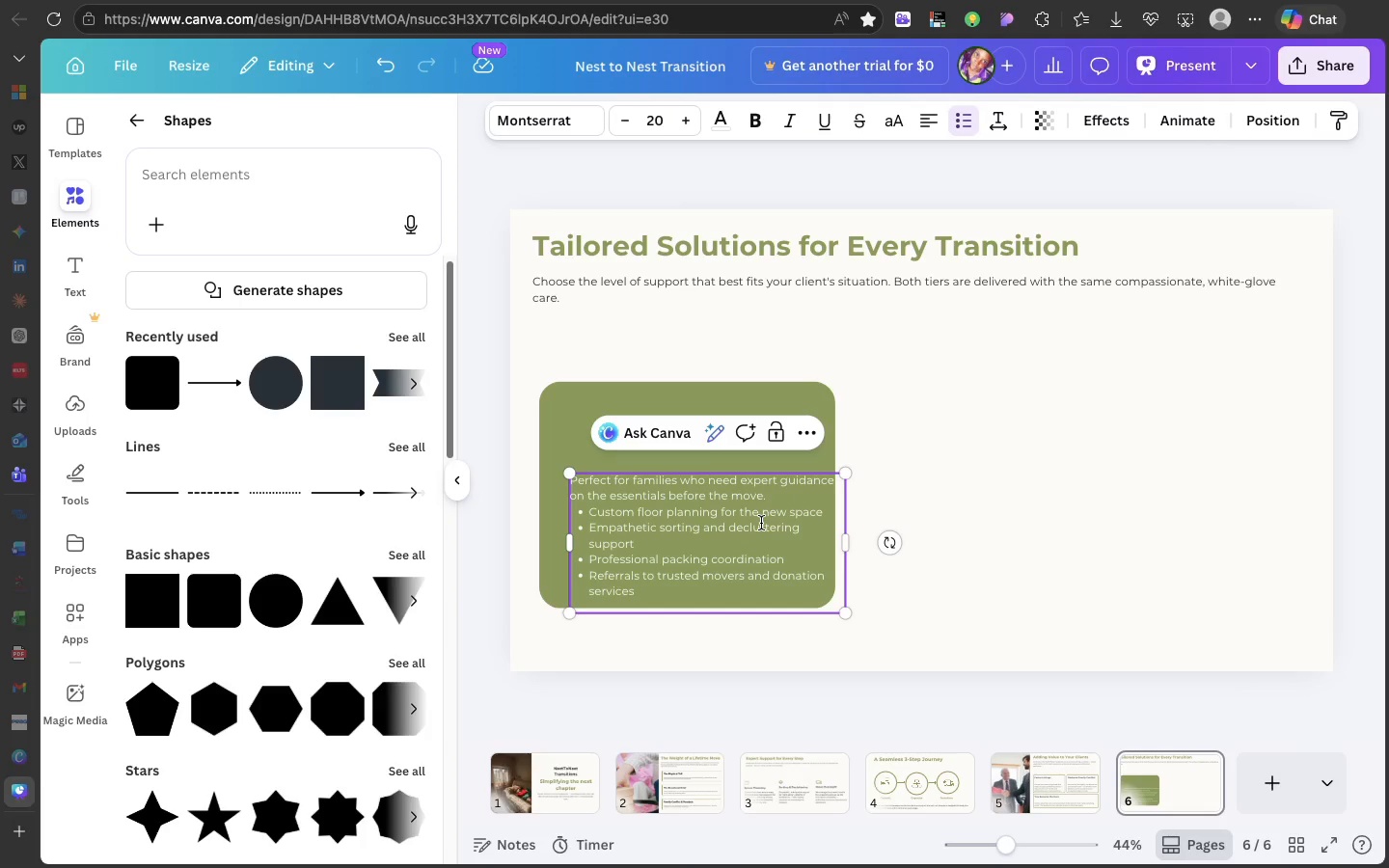 
left_click_drag(start_coordinate=[761, 523], to_coordinate=[734, 505])
 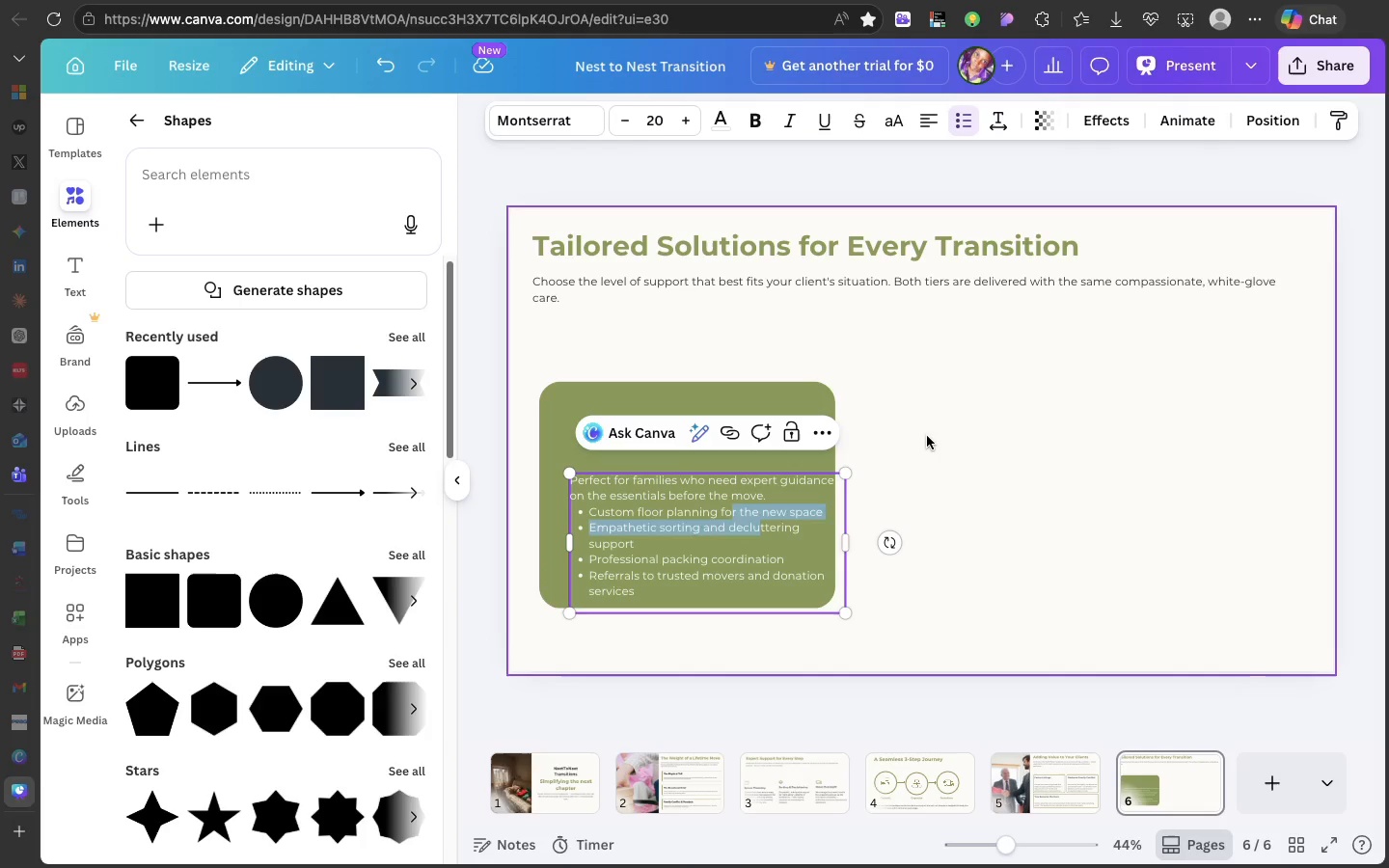 
left_click([927, 436])
 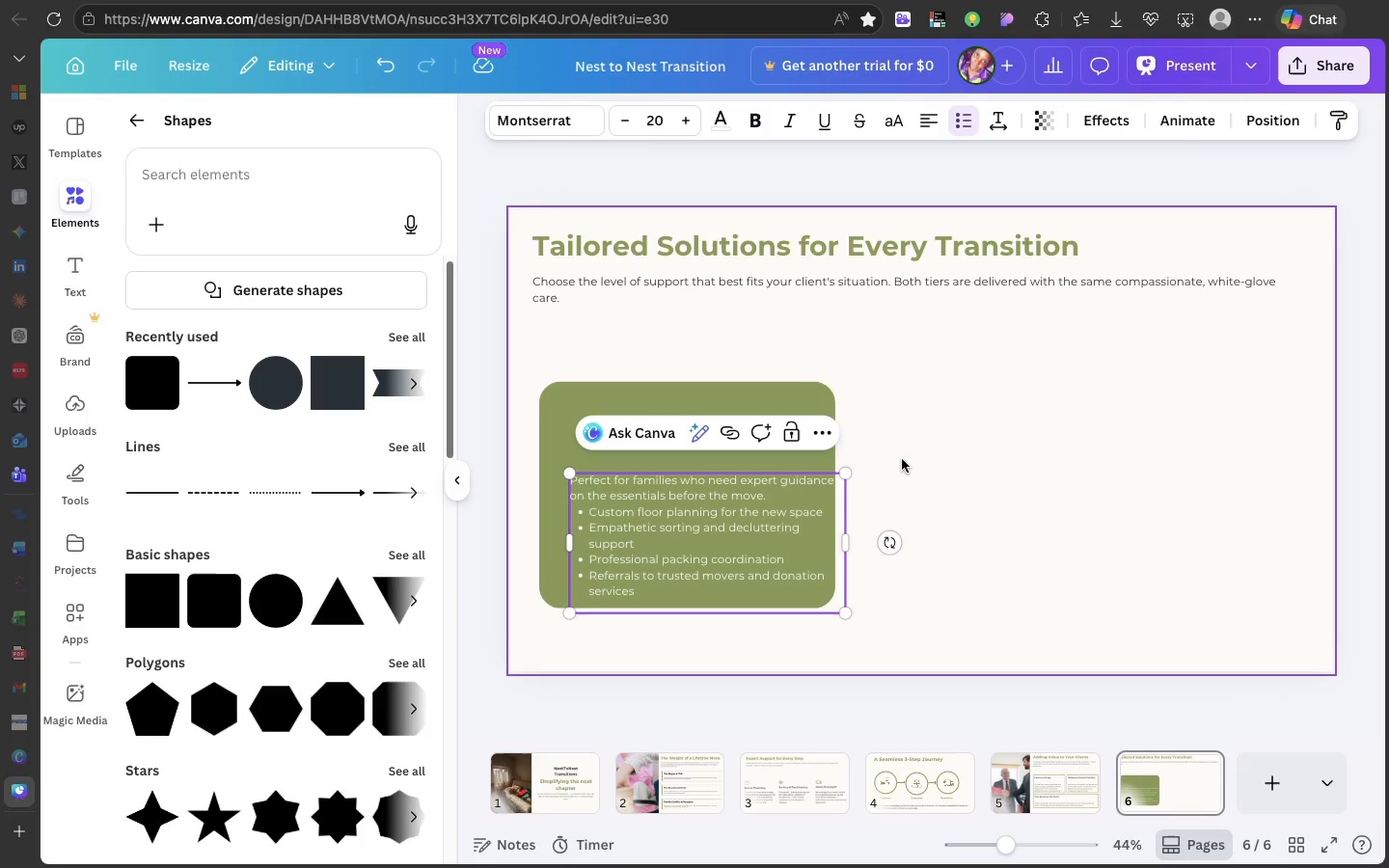 
left_click([902, 459])
 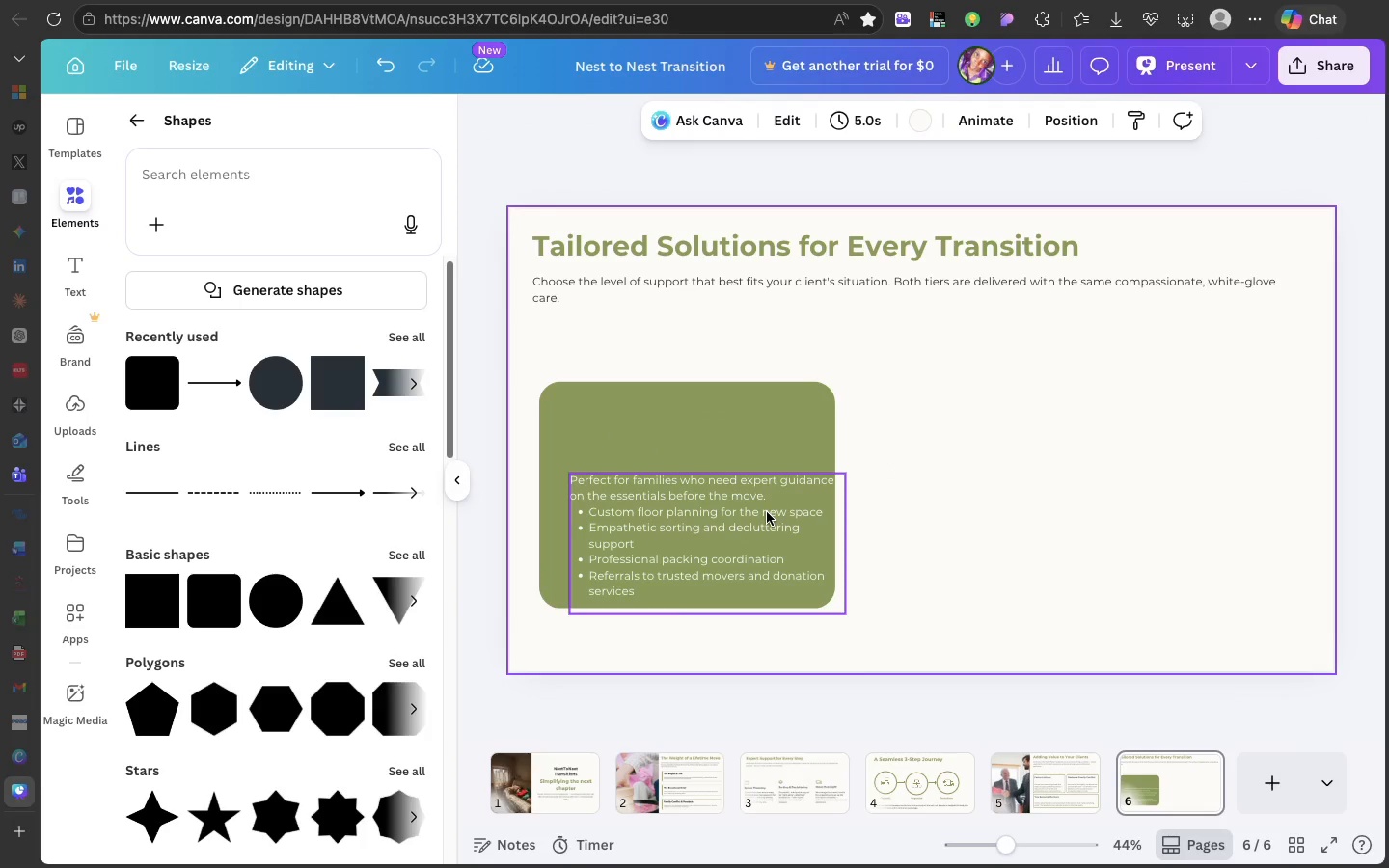 
left_click([767, 512])
 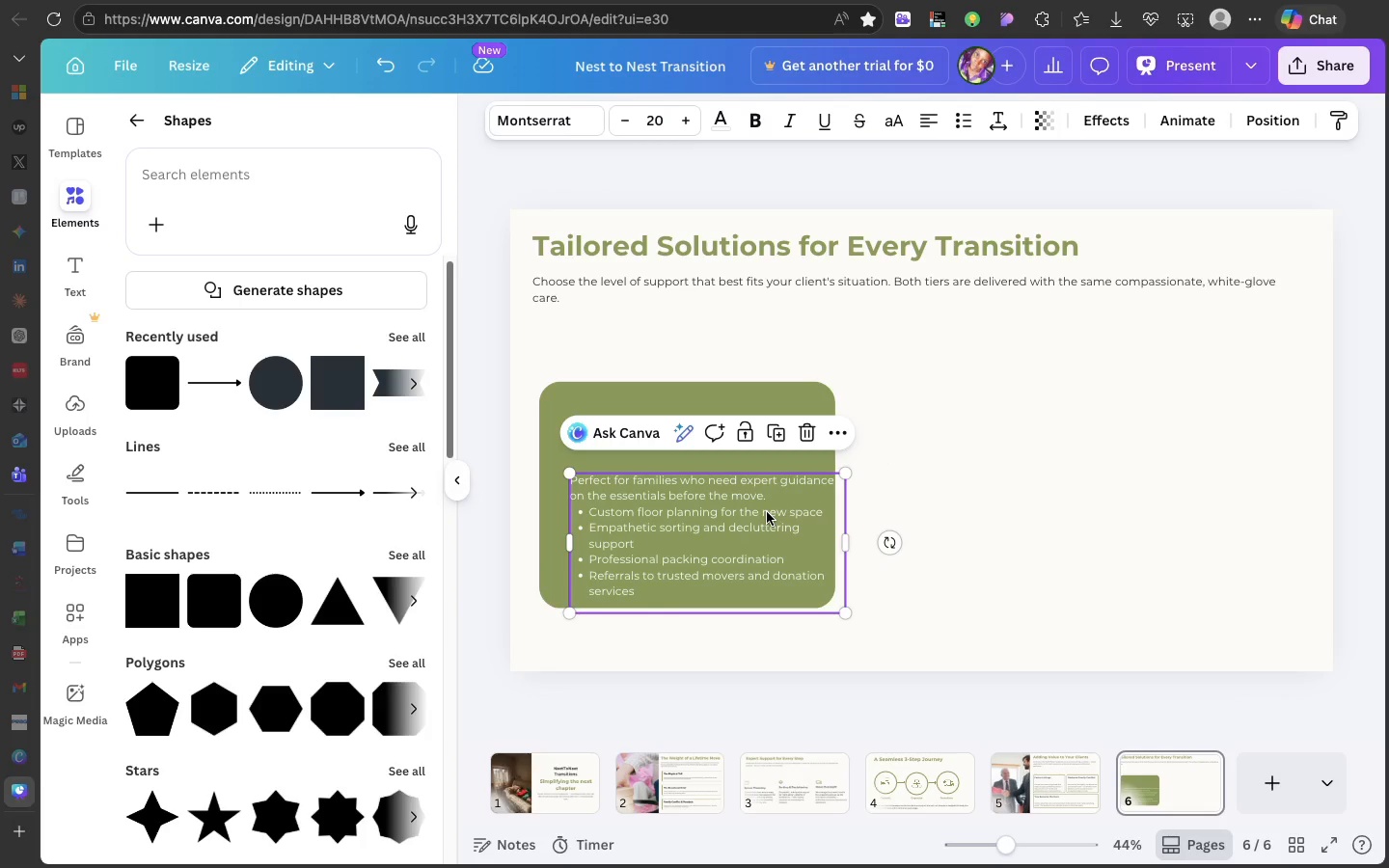 
left_click_drag(start_coordinate=[767, 512], to_coordinate=[747, 497])
 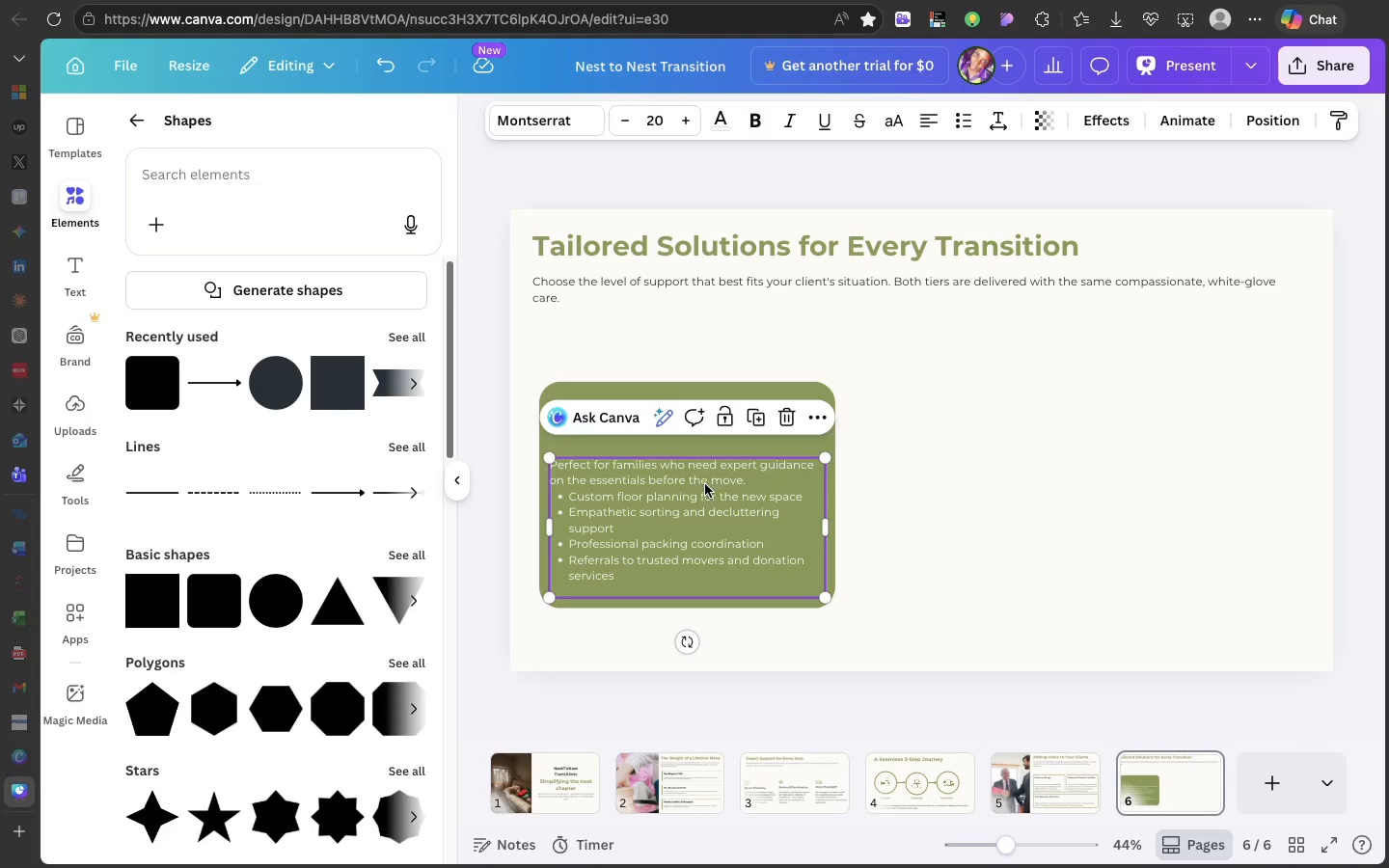 
key(Meta+D)
 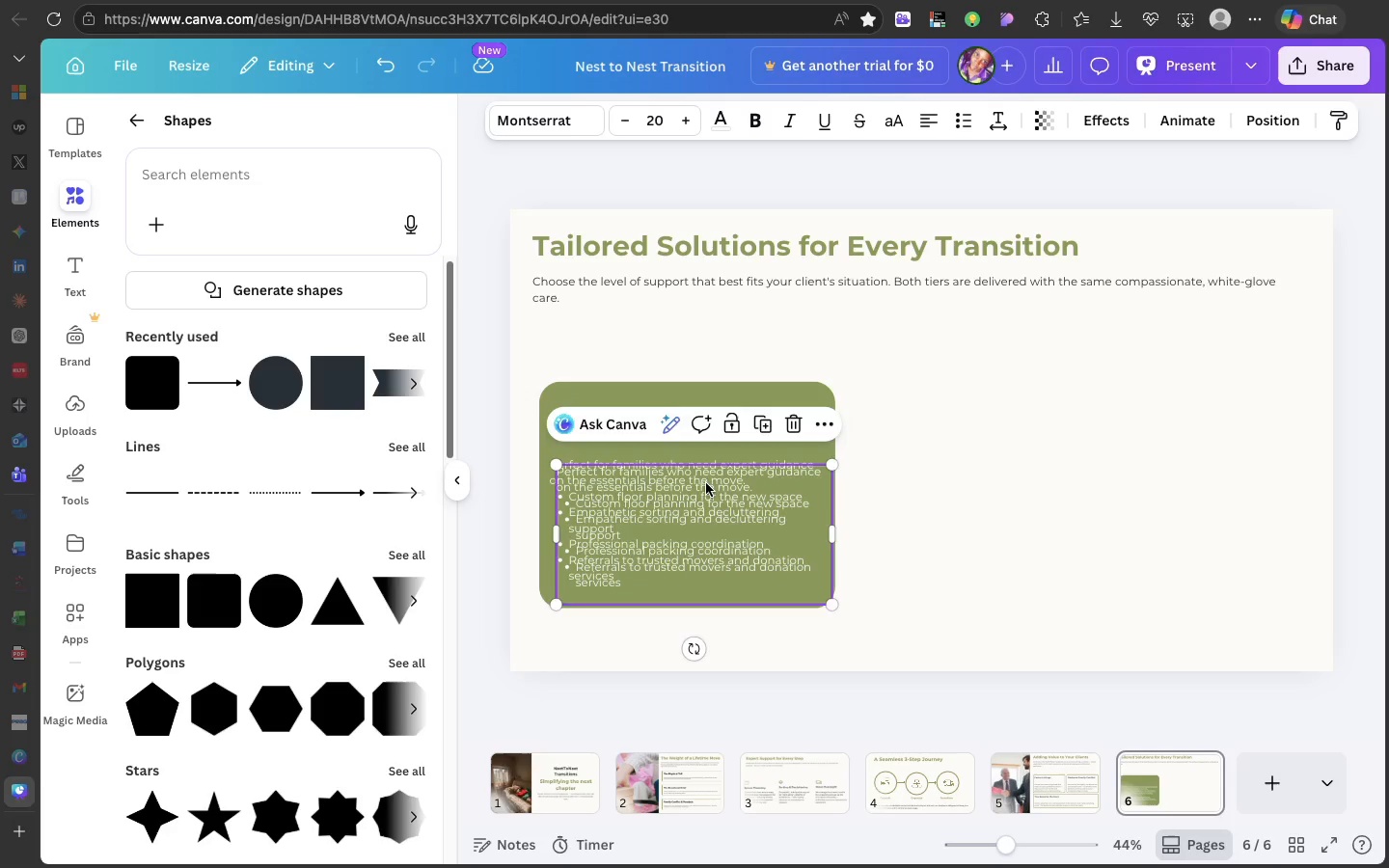 
left_click_drag(start_coordinate=[706, 484], to_coordinate=[701, 420])
 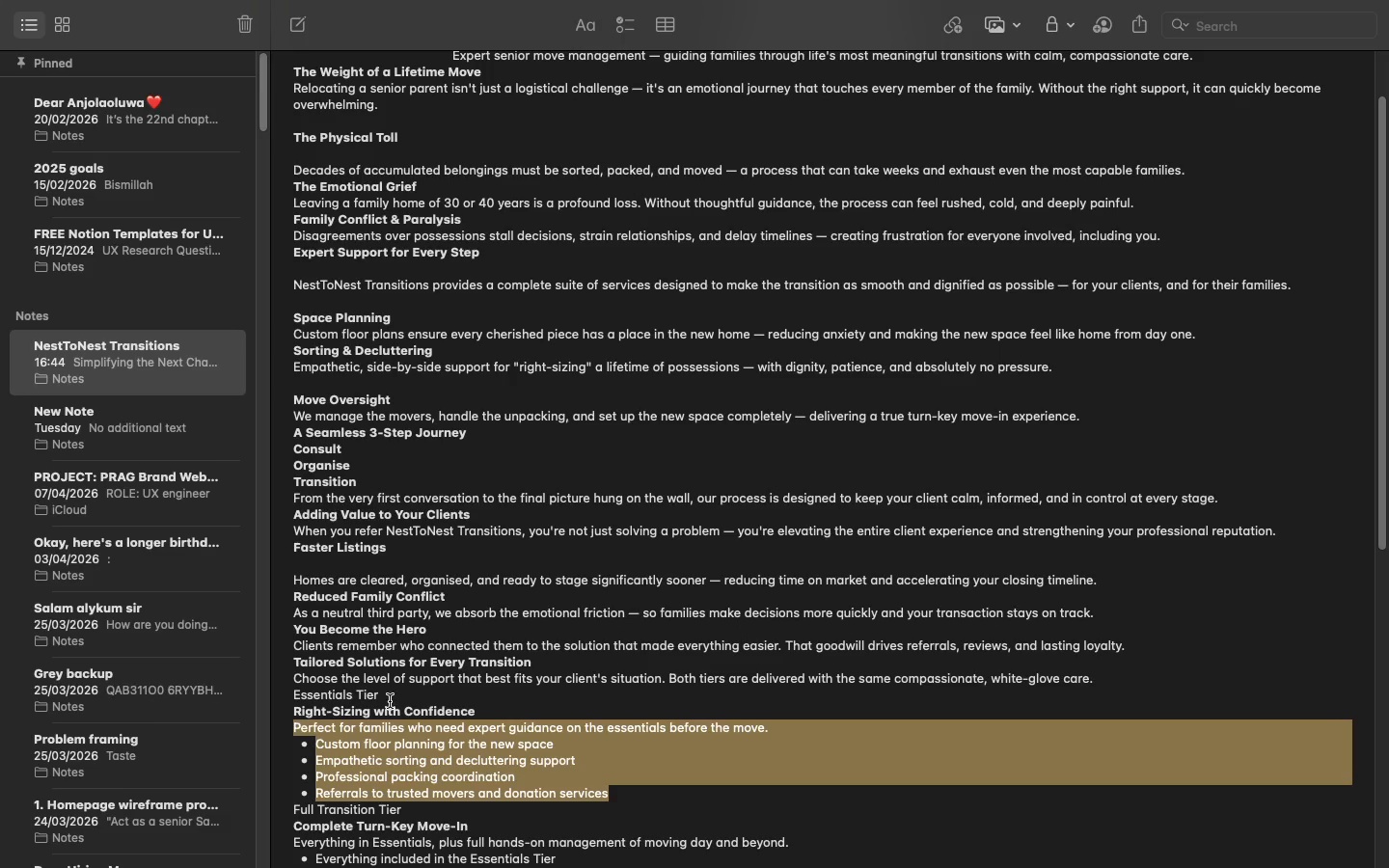 
double_click([391, 705])
 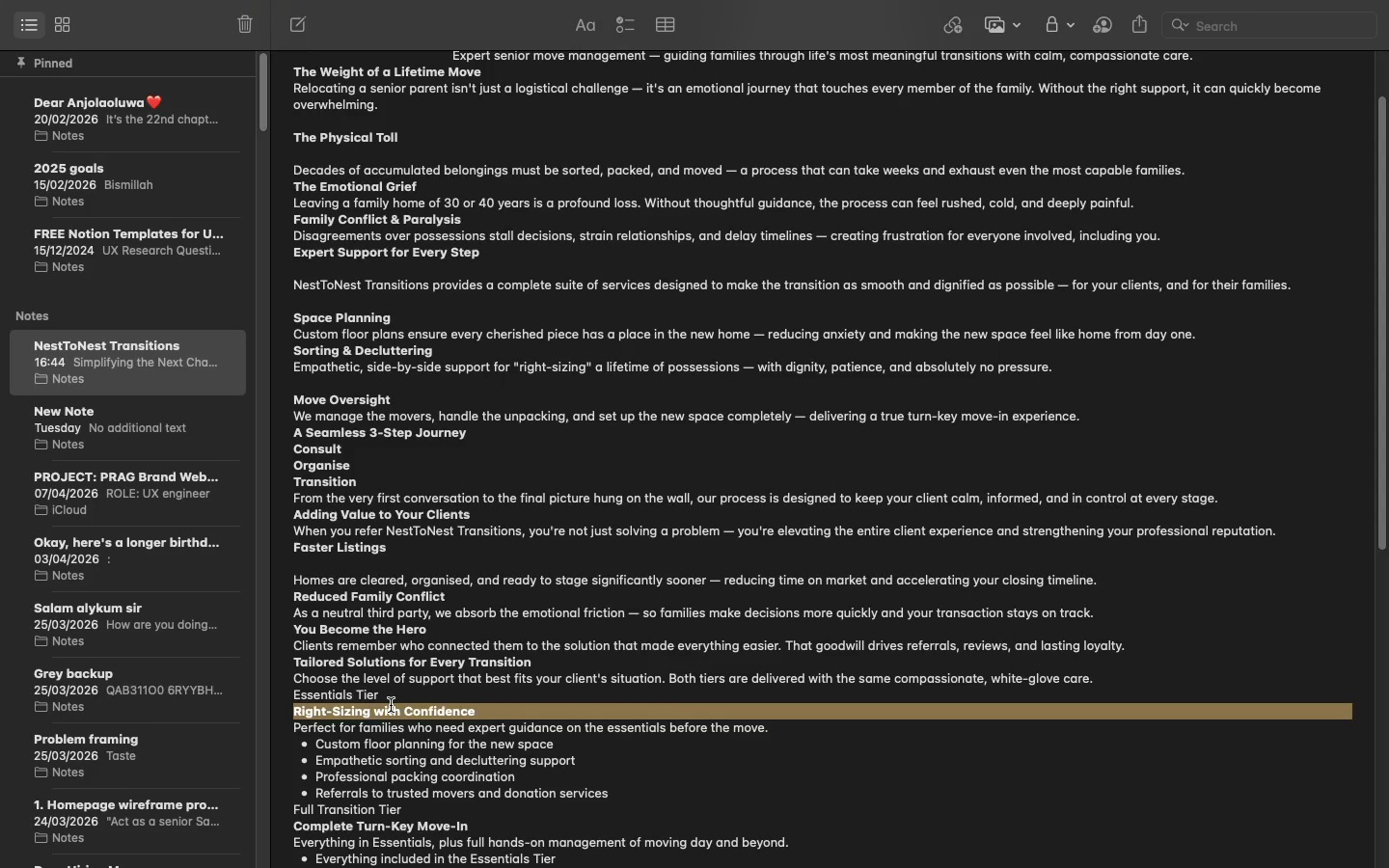 
triple_click([391, 705])
 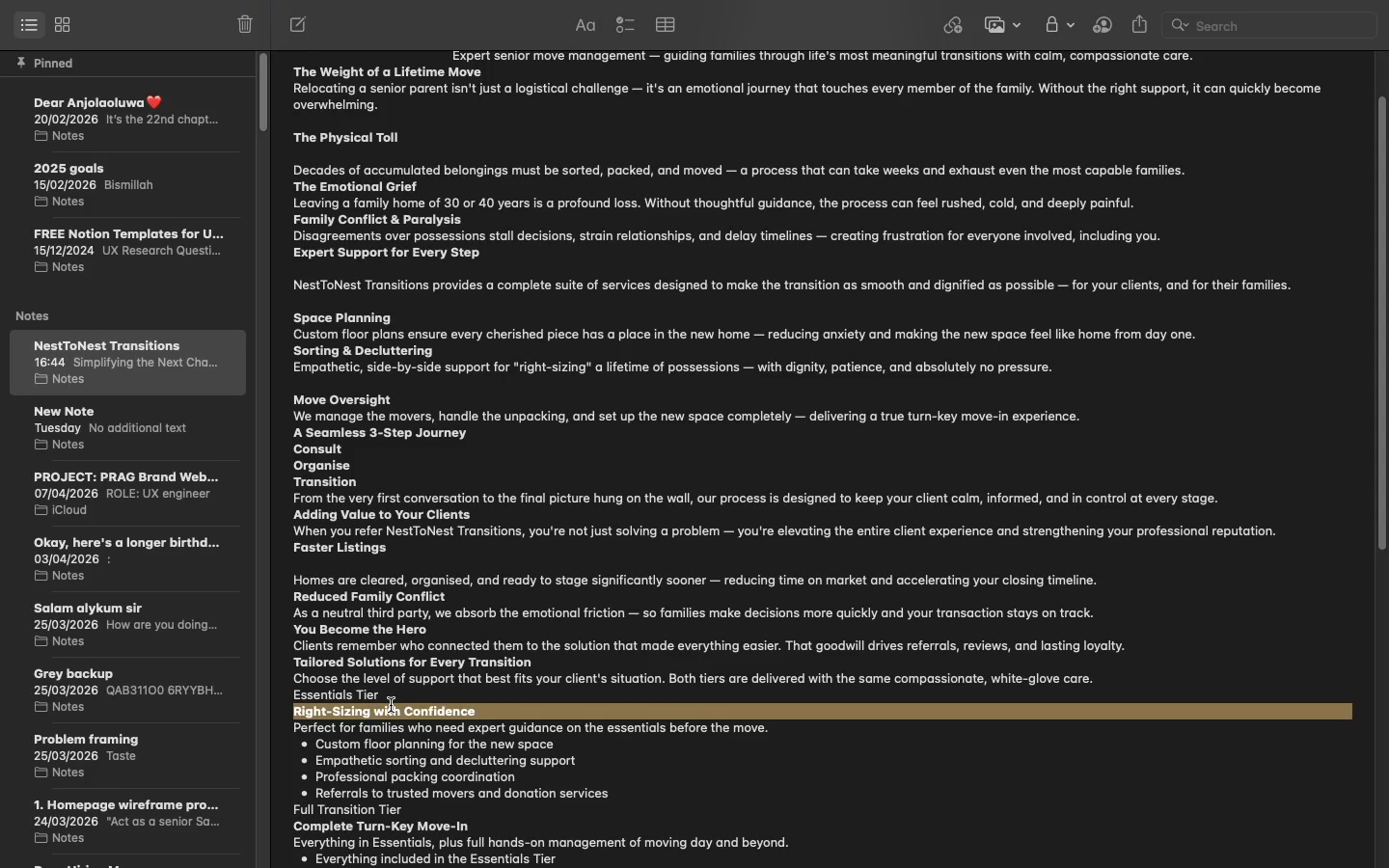 
triple_click([391, 705])
 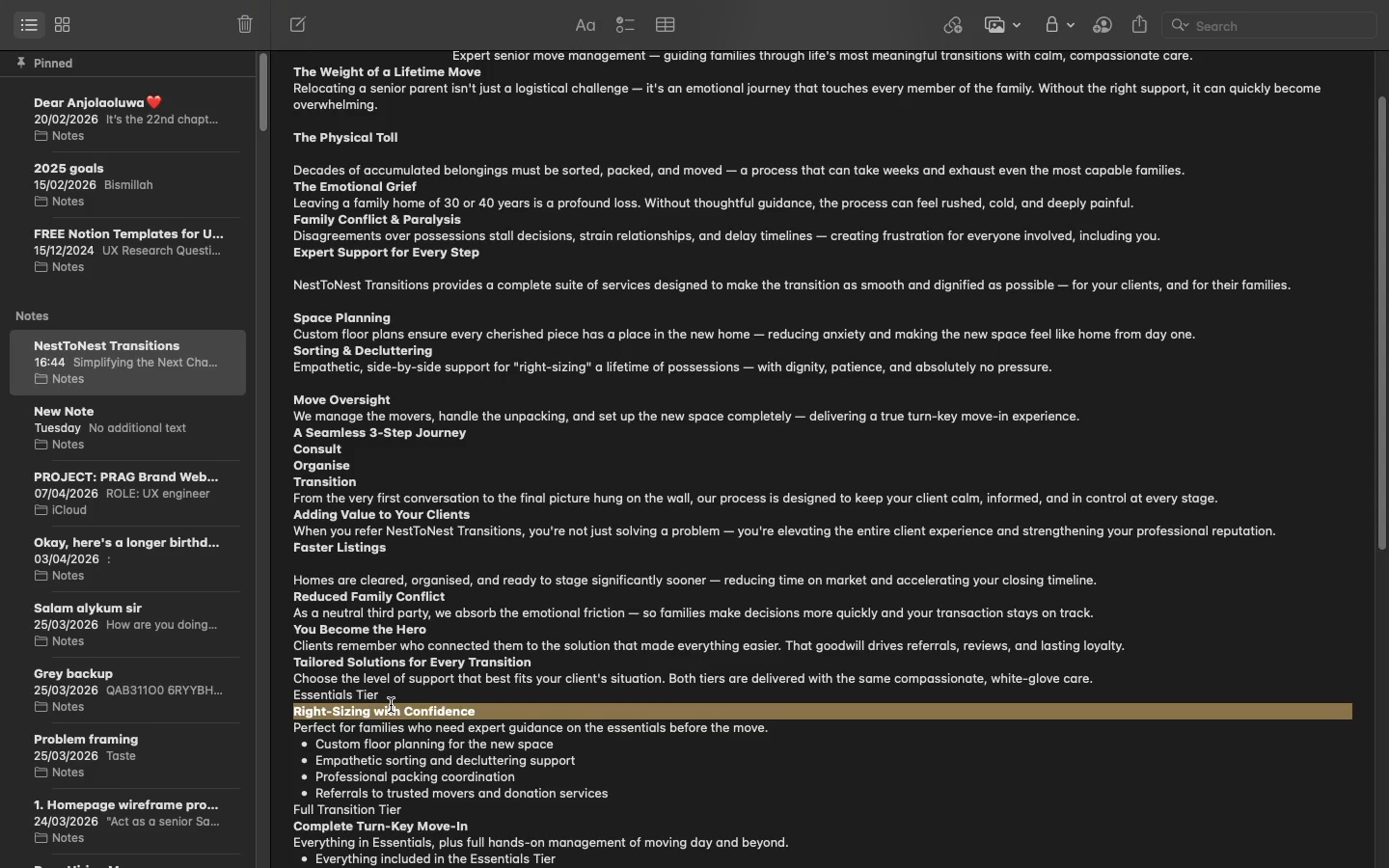 
key(Meta+C)
 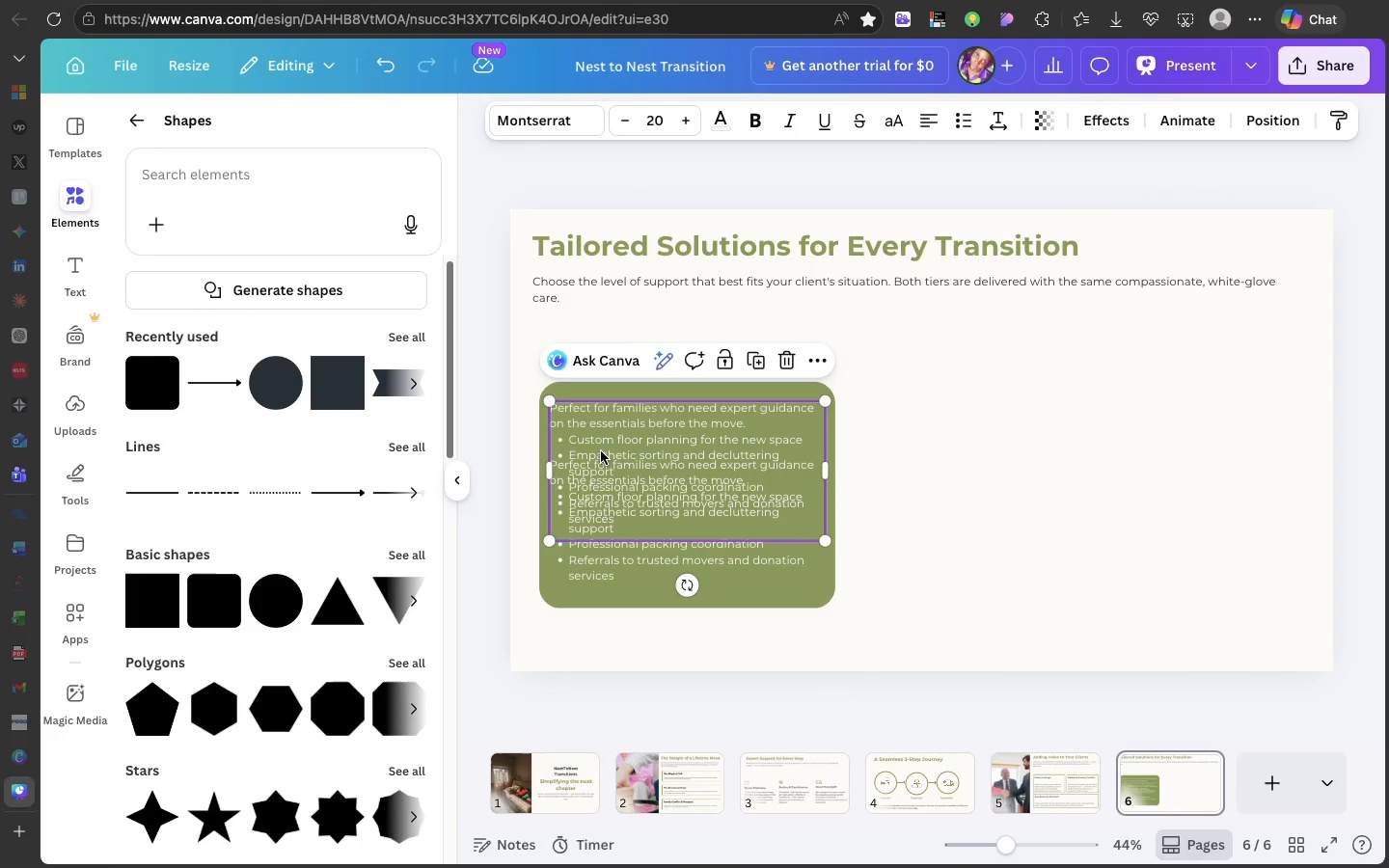 
double_click([601, 451])
 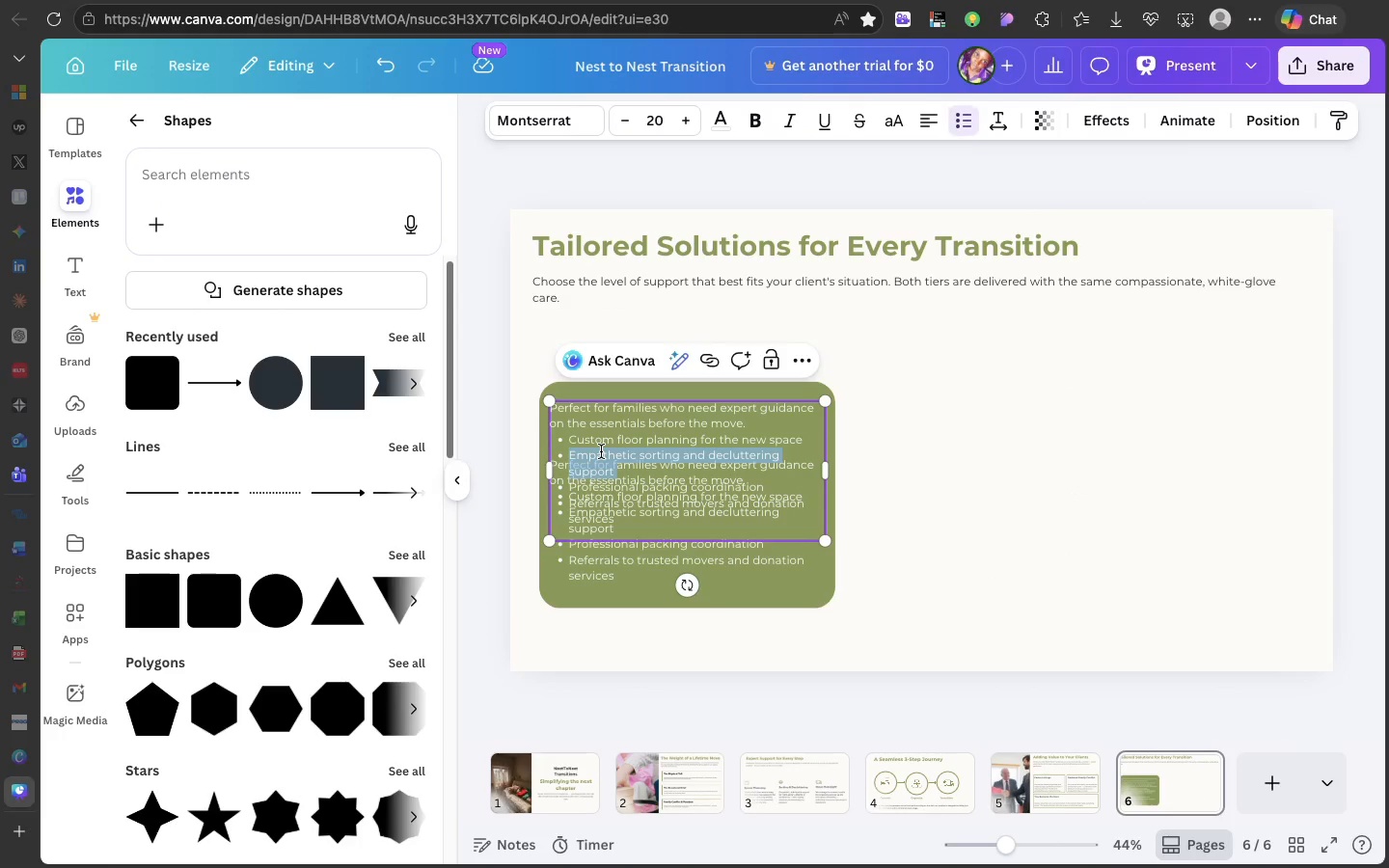 
triple_click([601, 451])
 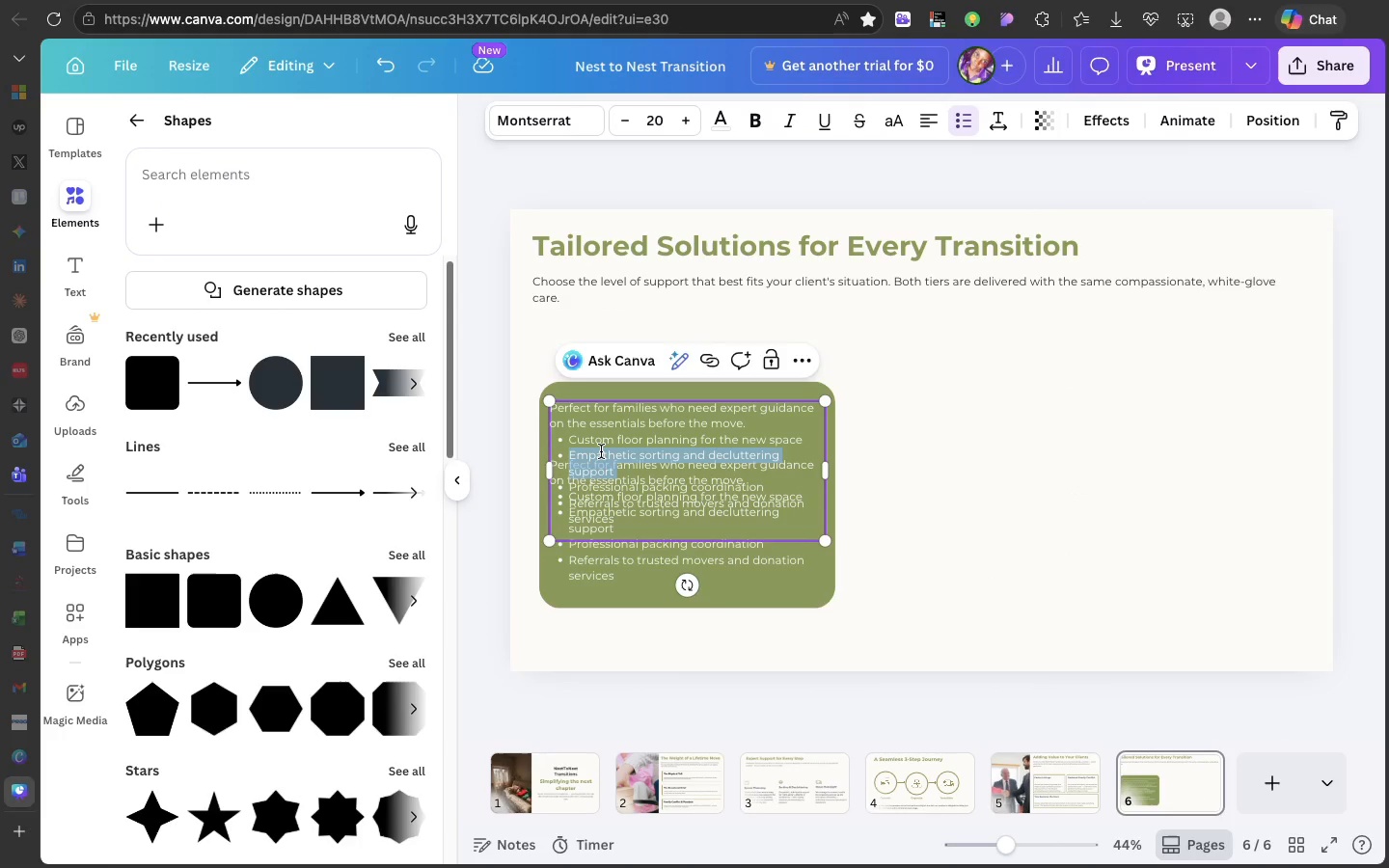 
triple_click([601, 451])
 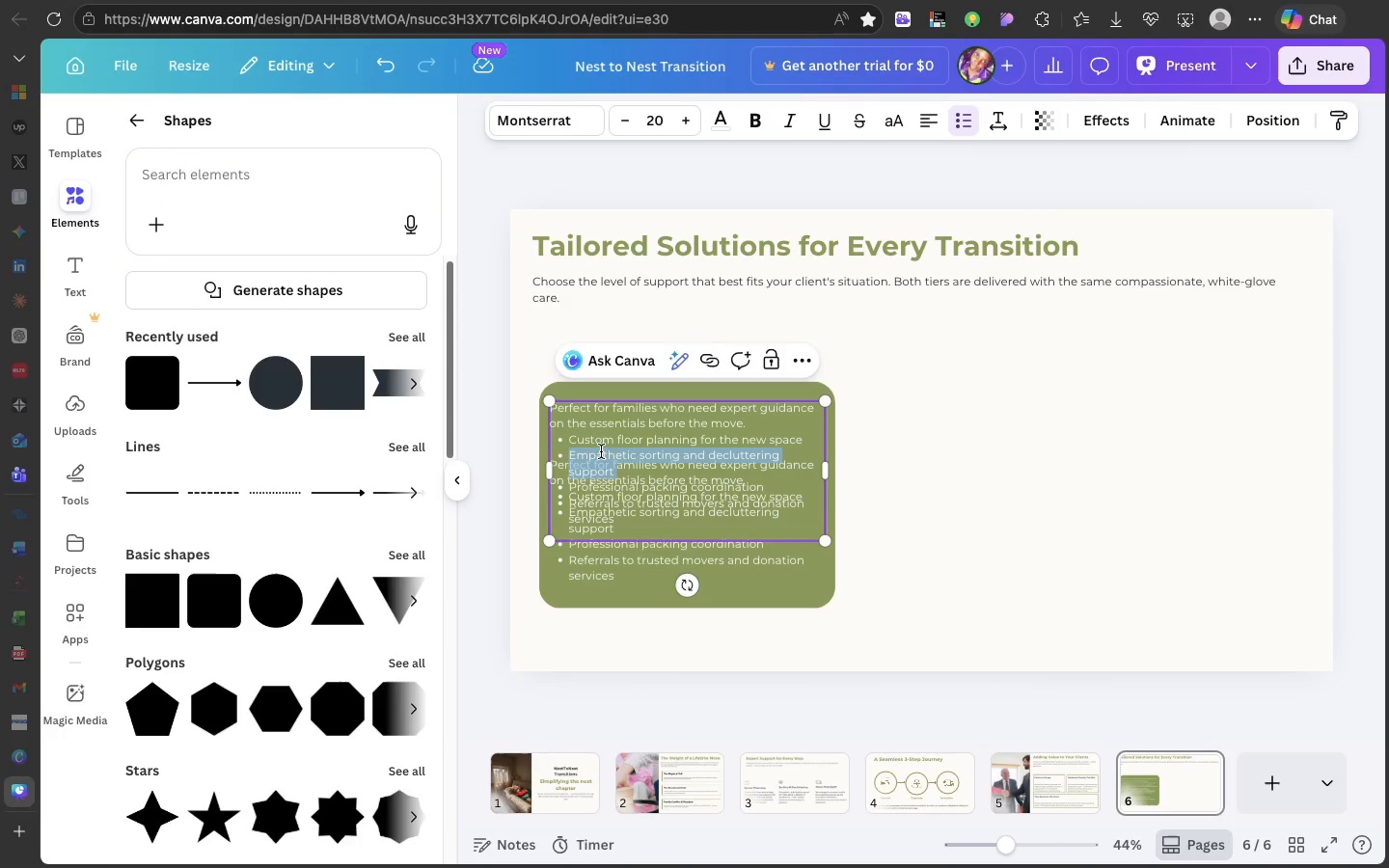 
triple_click([601, 451])
 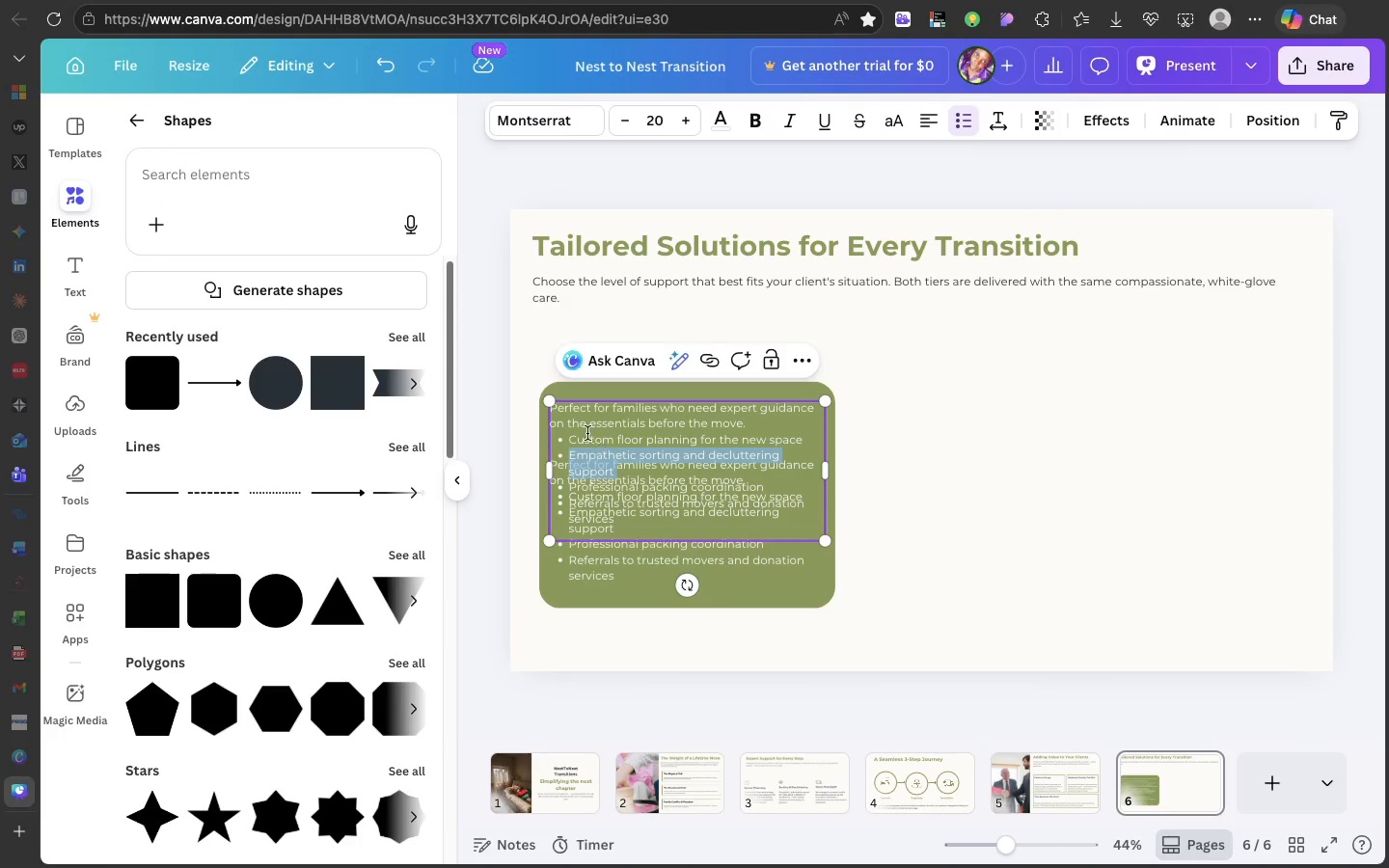 
triple_click([601, 451])
 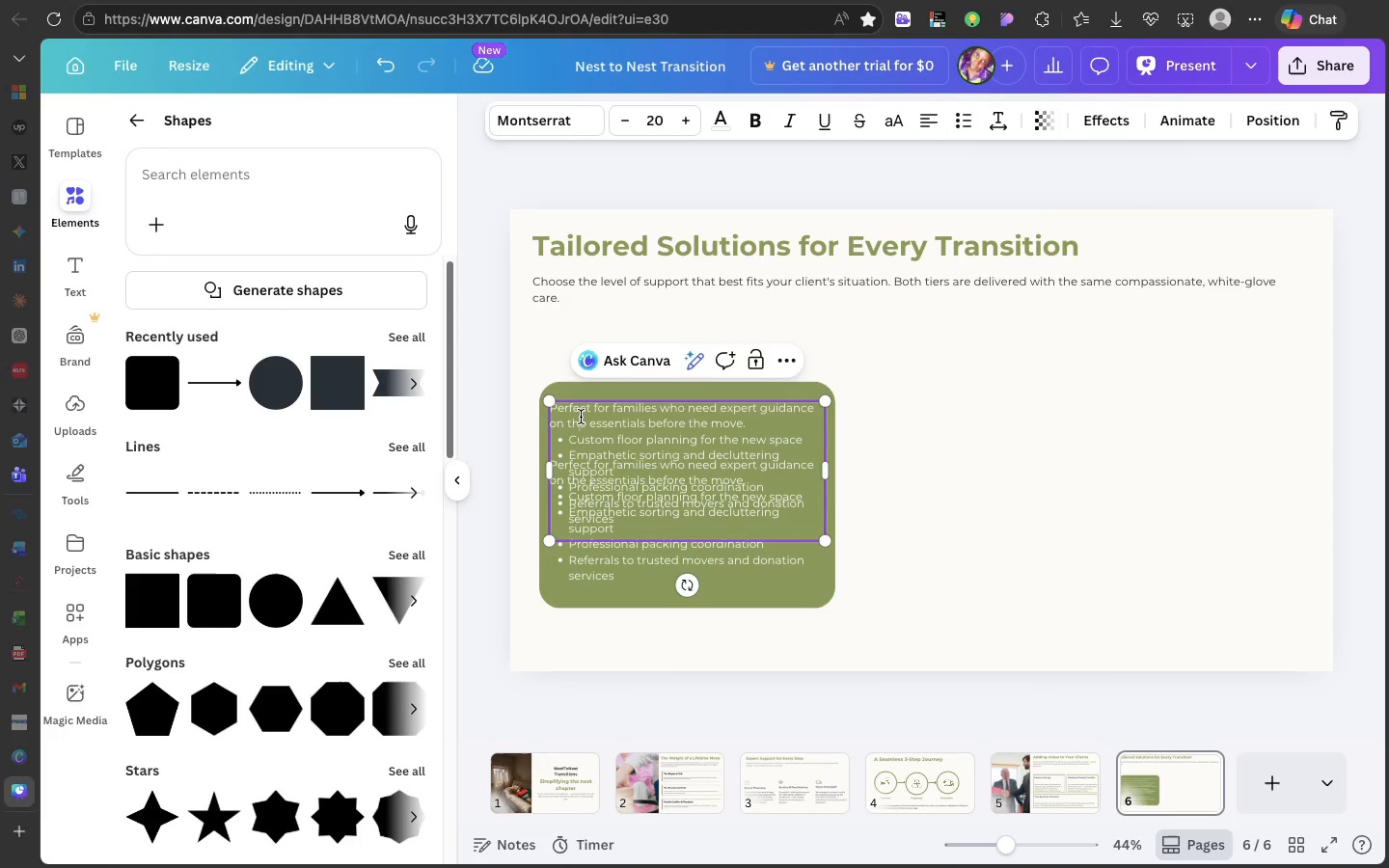 
double_click([581, 417])
 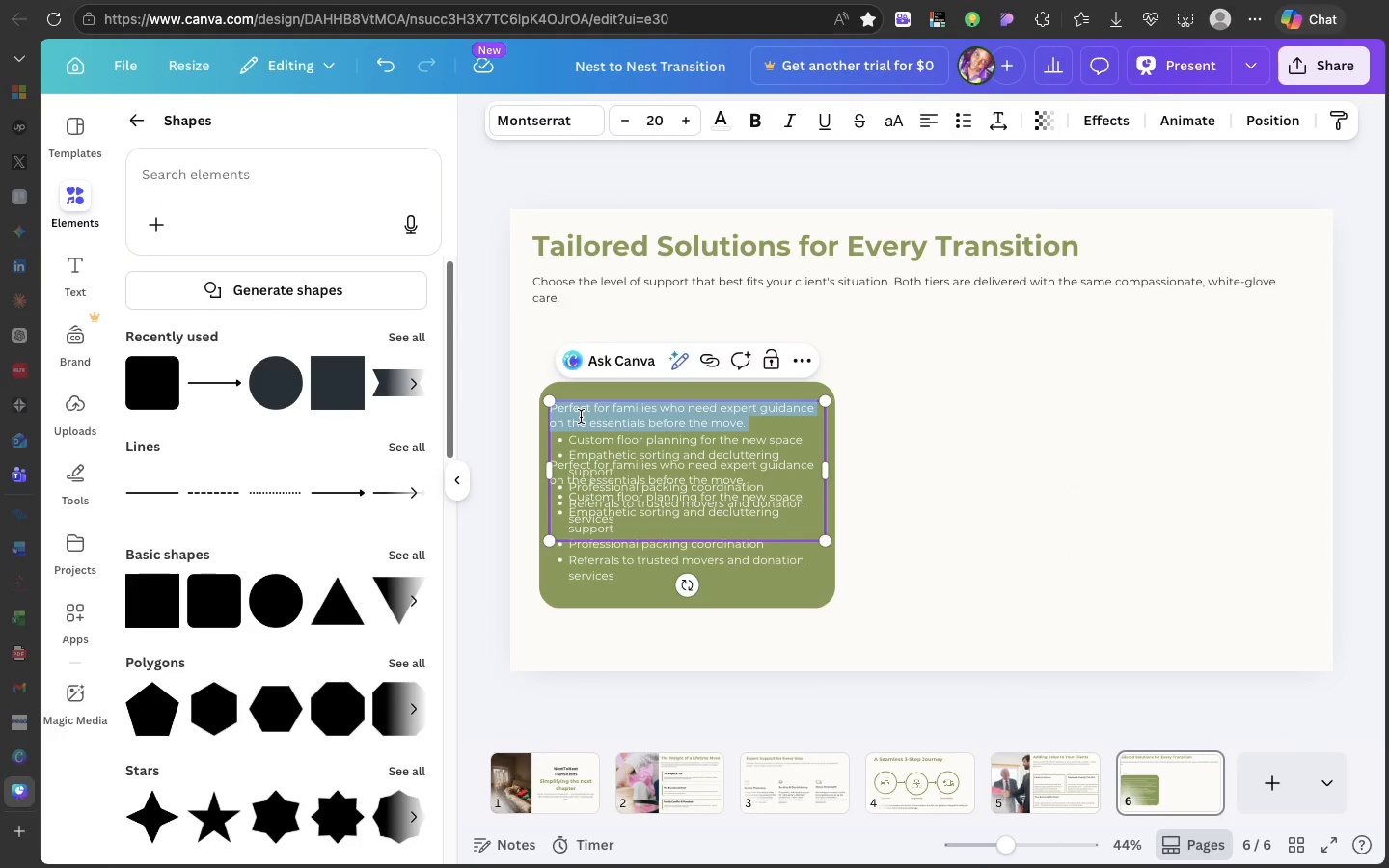 
triple_click([581, 417])
 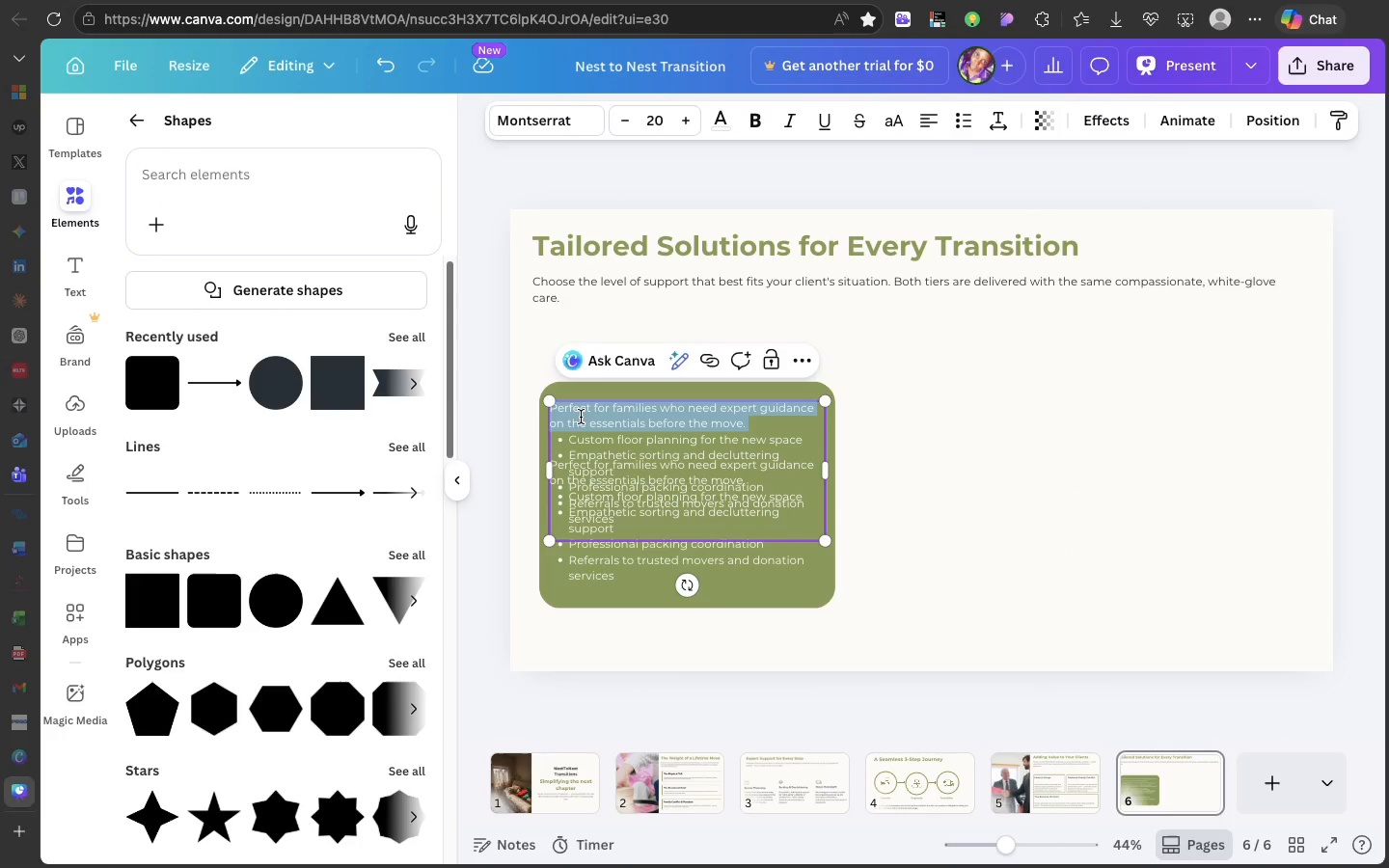 
triple_click([581, 417])
 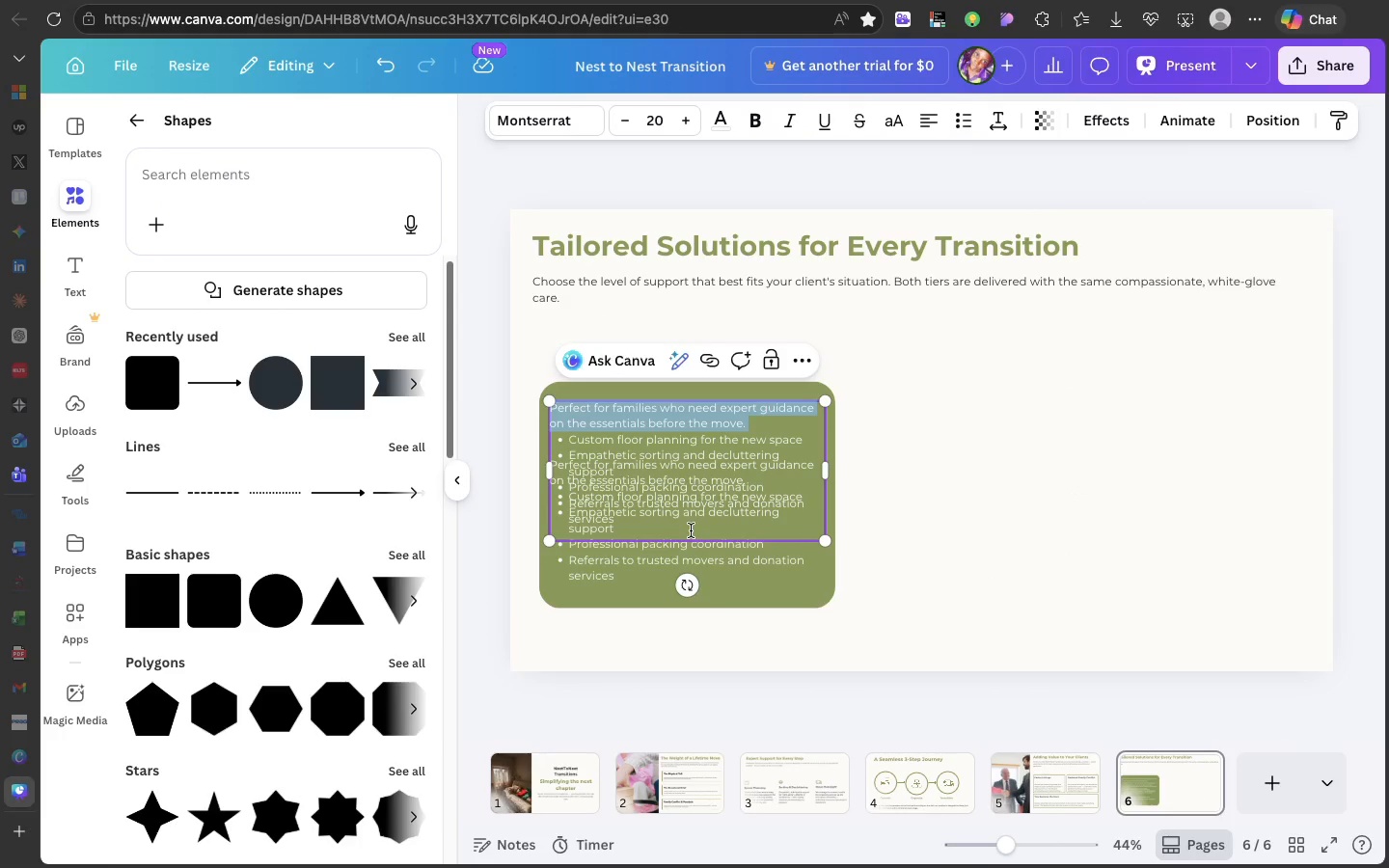 
left_click([691, 530])
 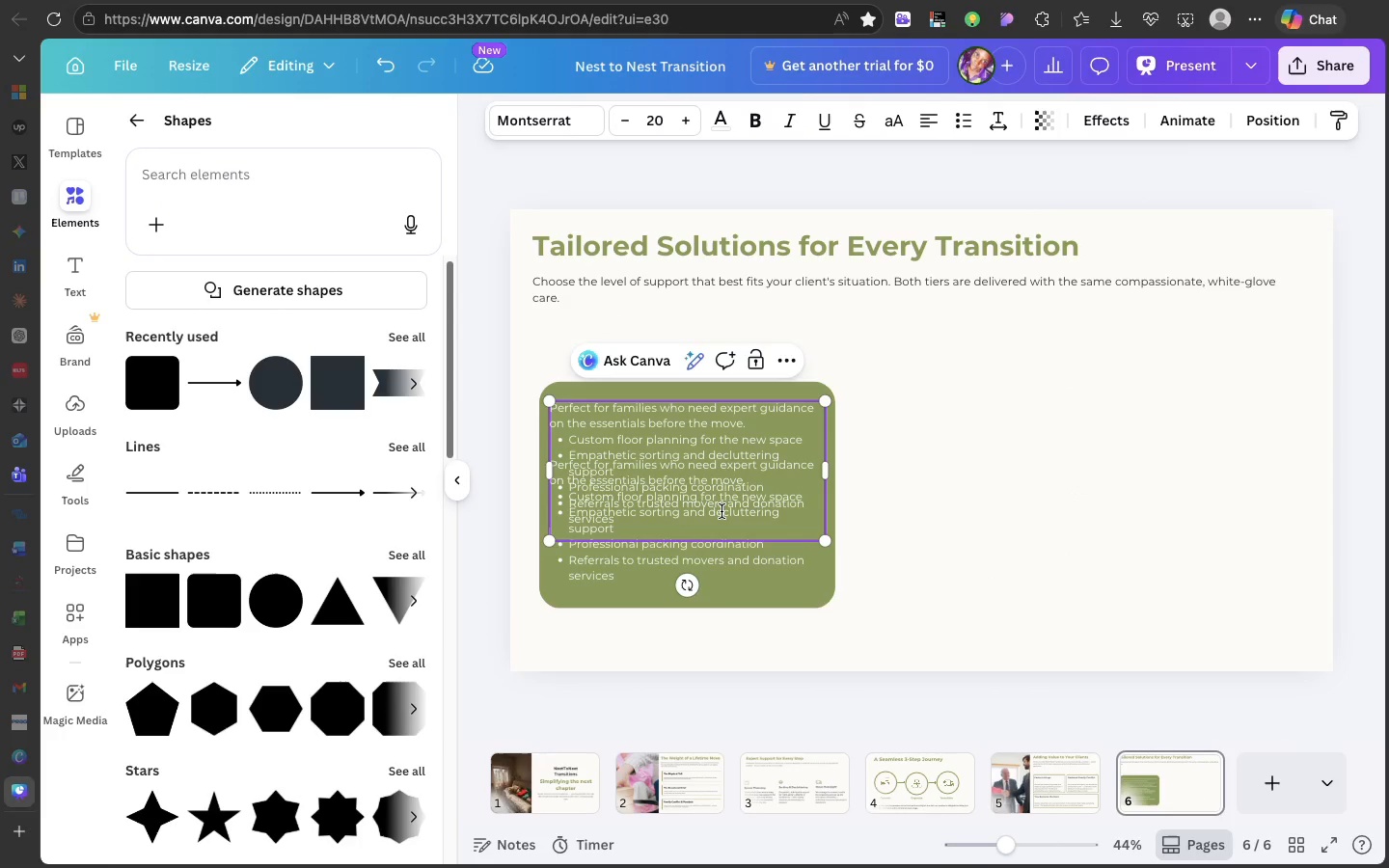 
double_click([722, 511])
 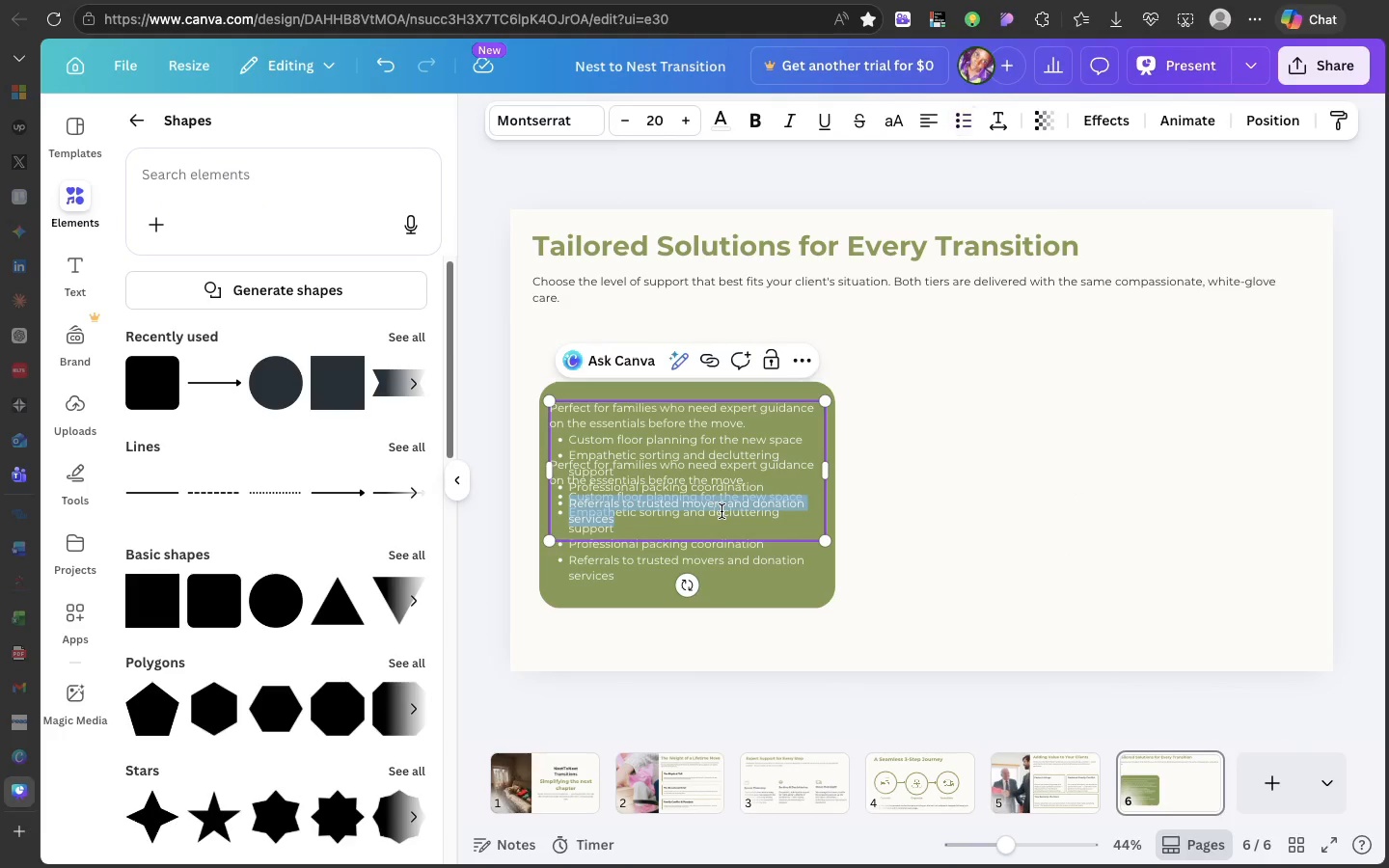 
triple_click([722, 511])
 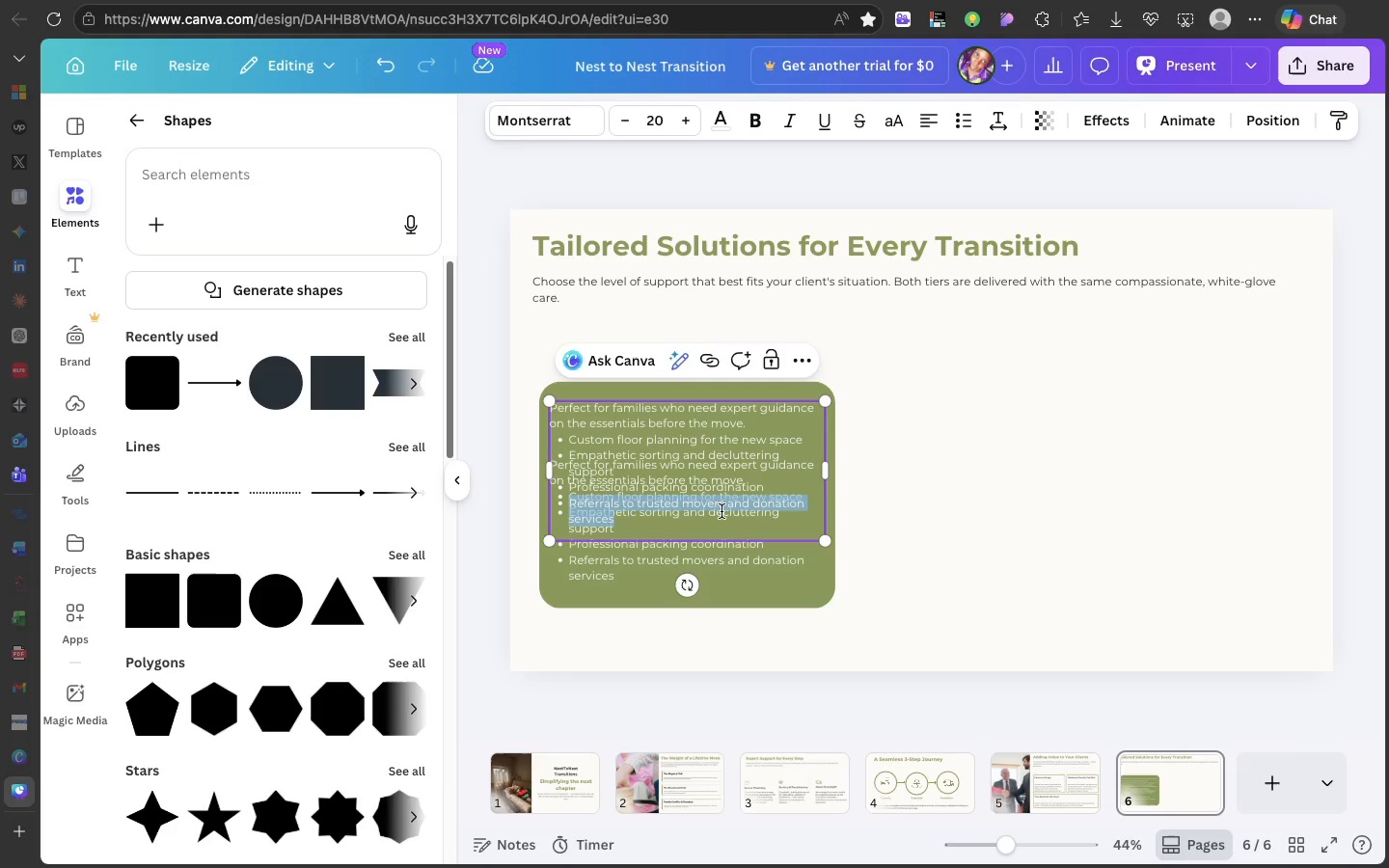 
triple_click([722, 511])
 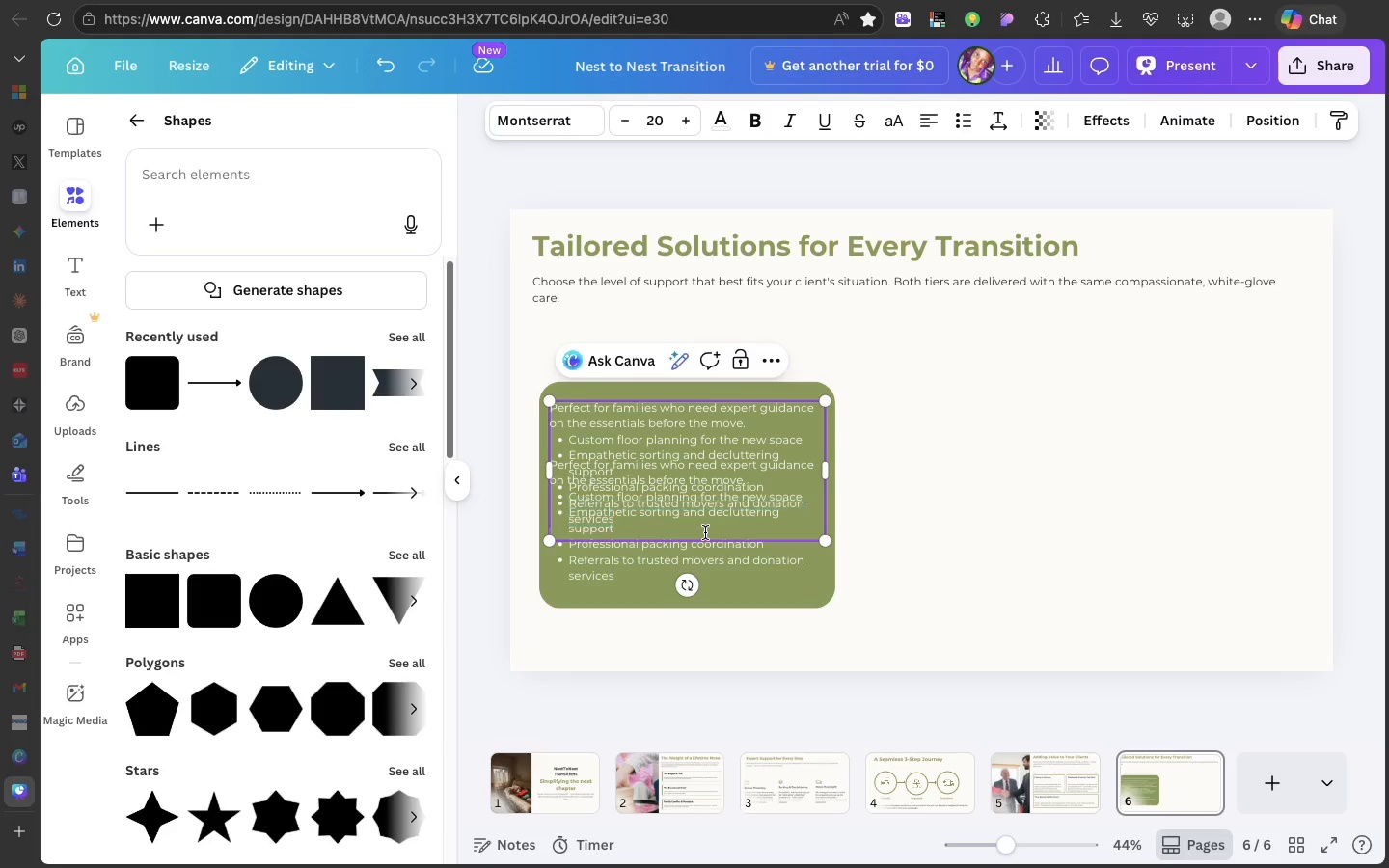 
left_click([705, 532])
 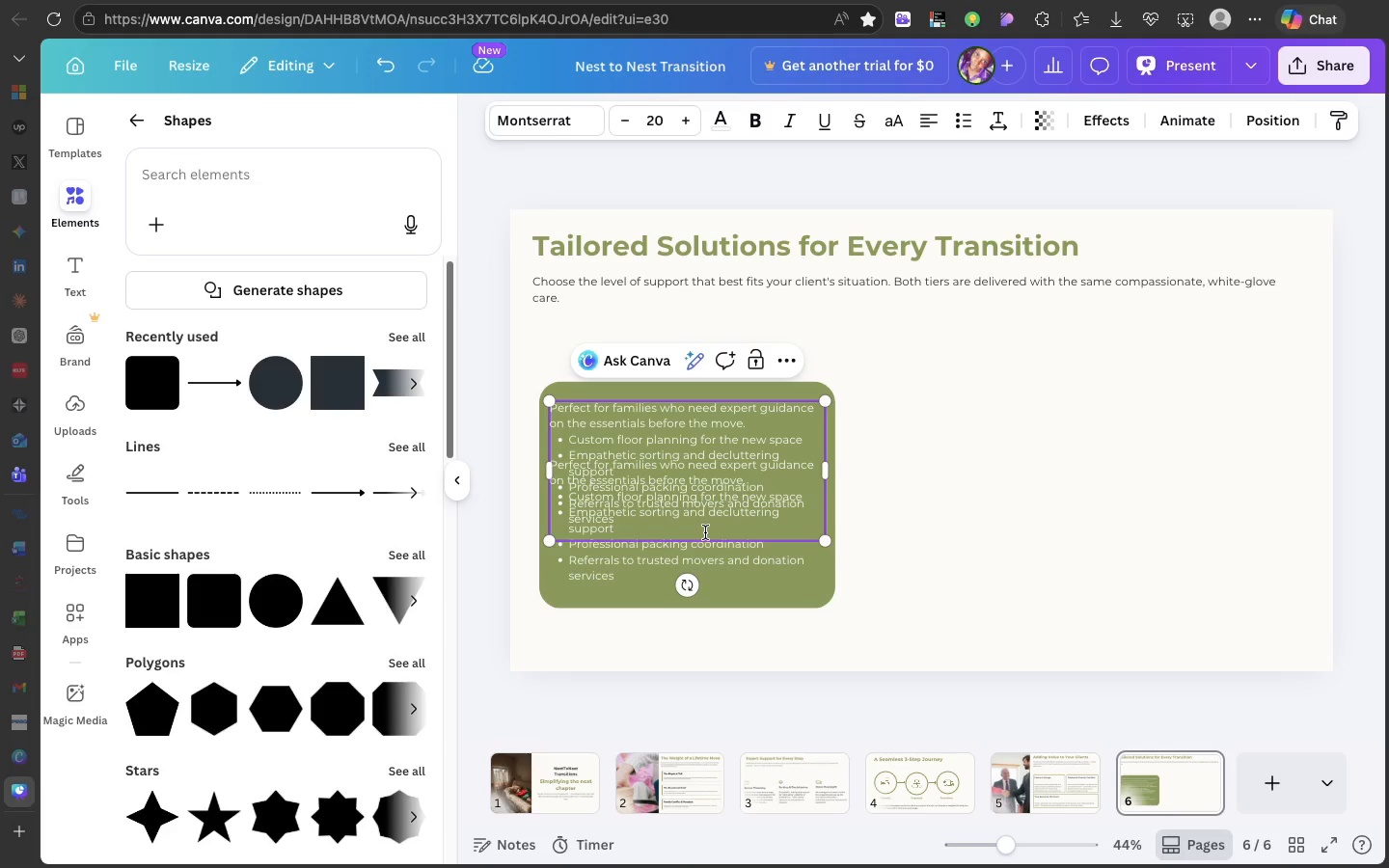 
left_click_drag(start_coordinate=[705, 532], to_coordinate=[566, 401])
 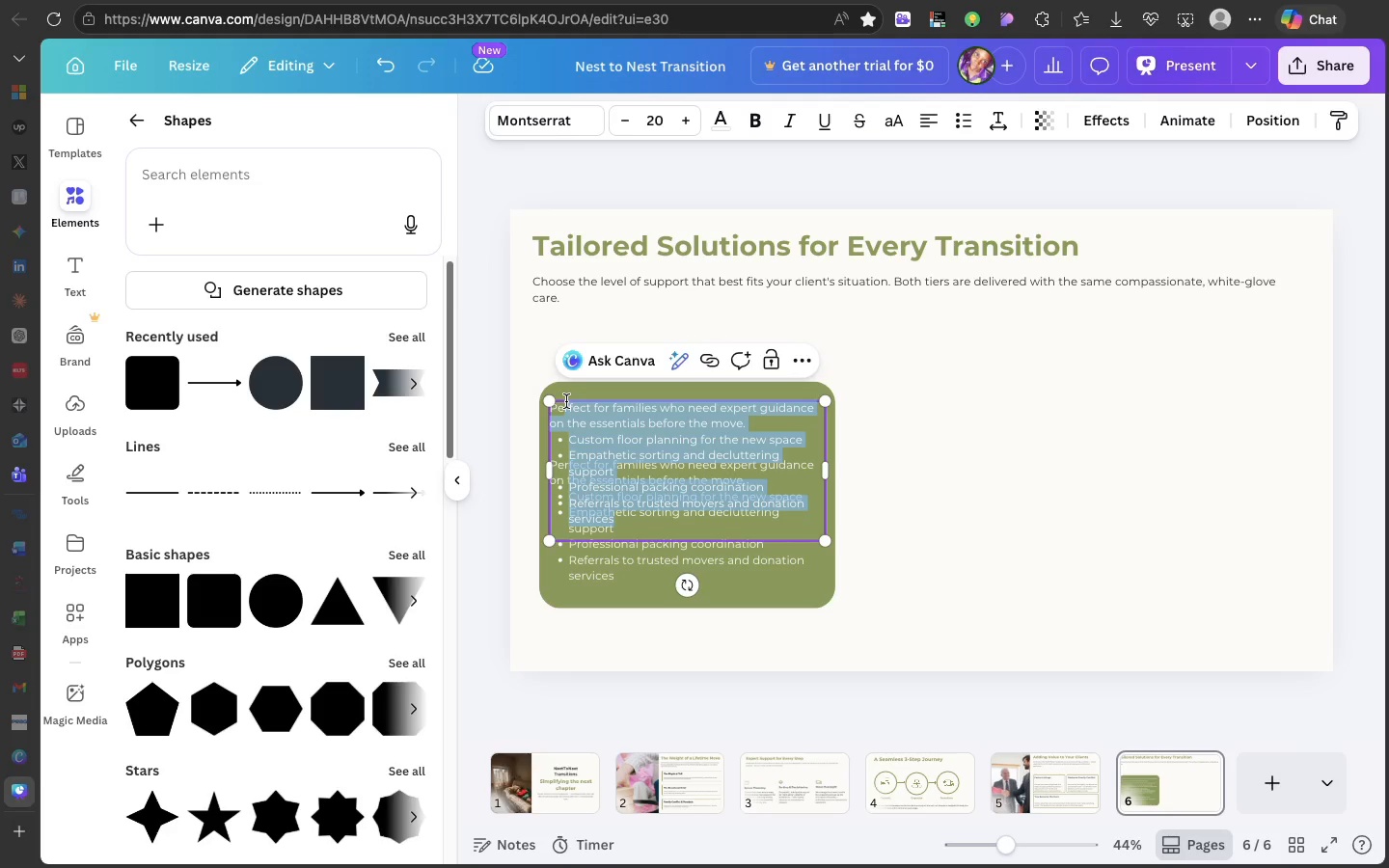 
key(Meta+V)
 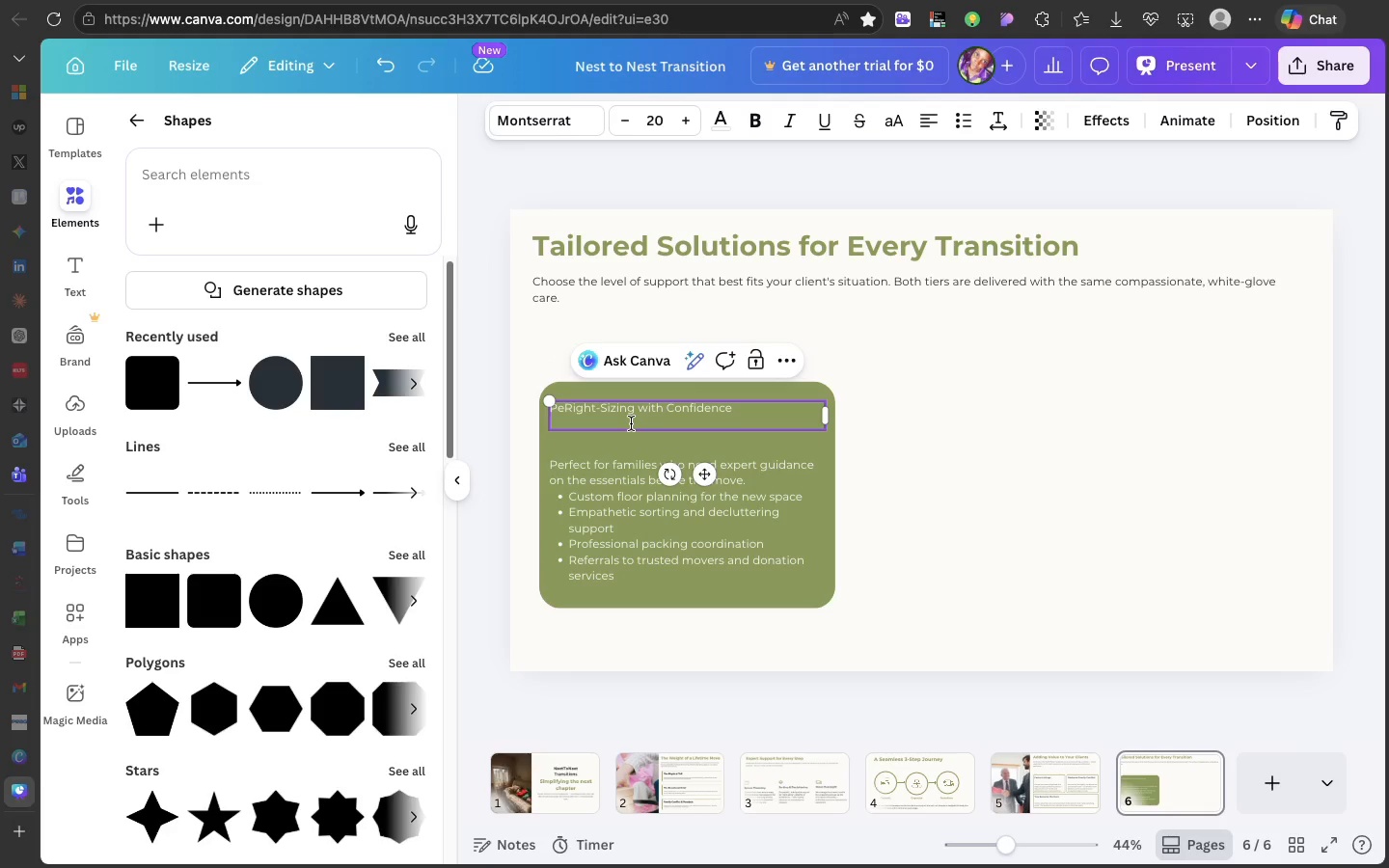 
key(Backspace)
 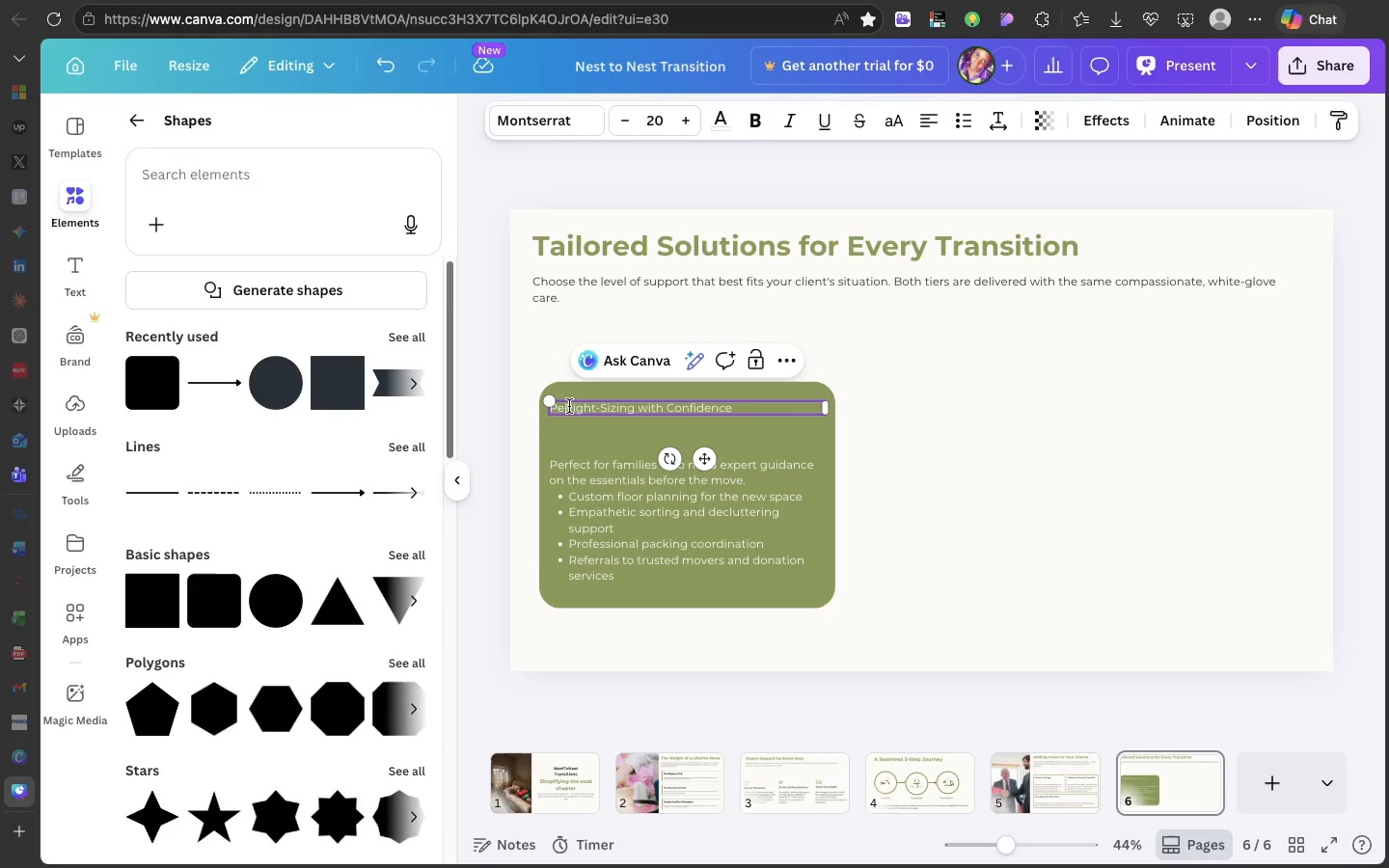 
left_click([568, 406])
 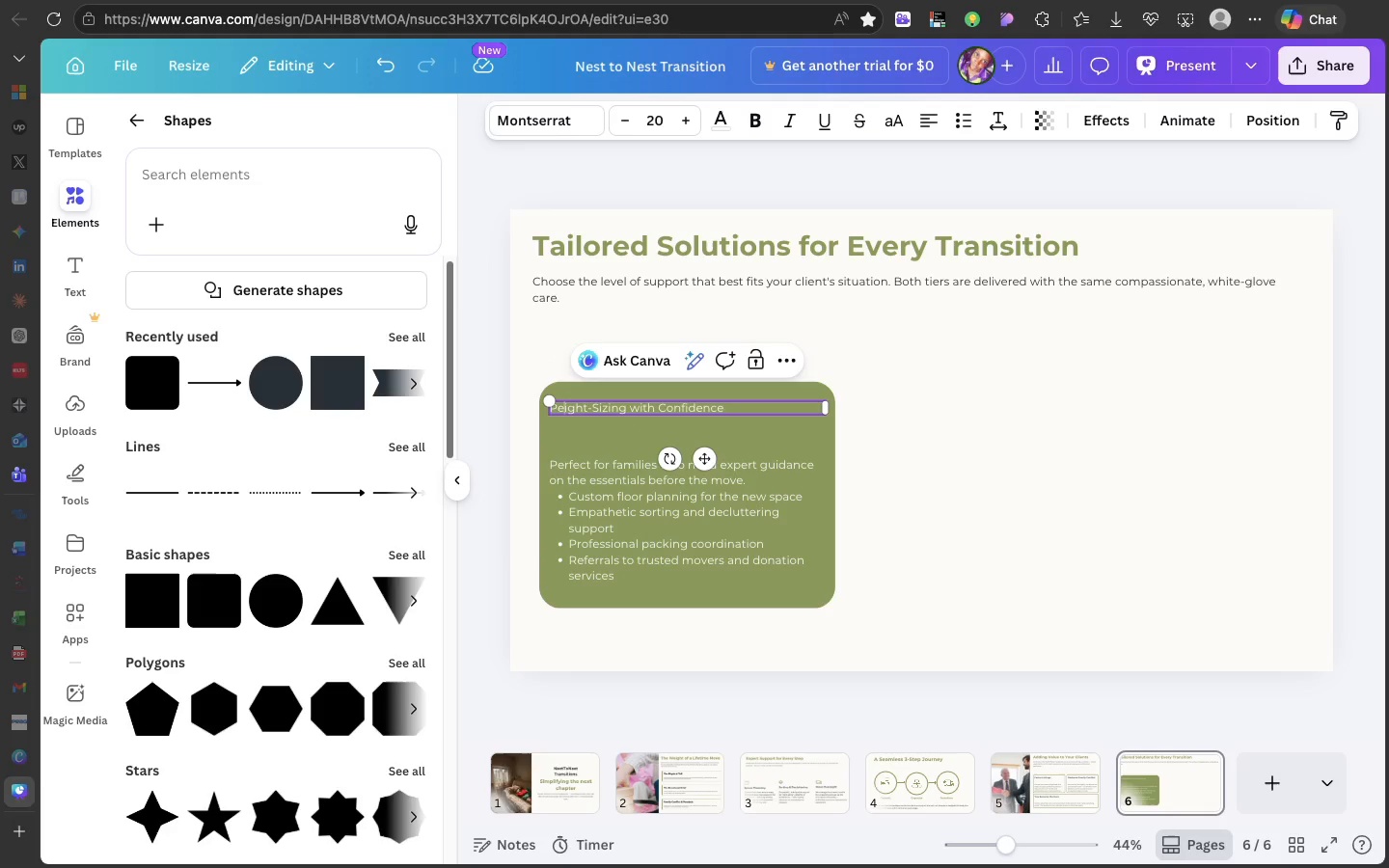 
key(Backspace)
 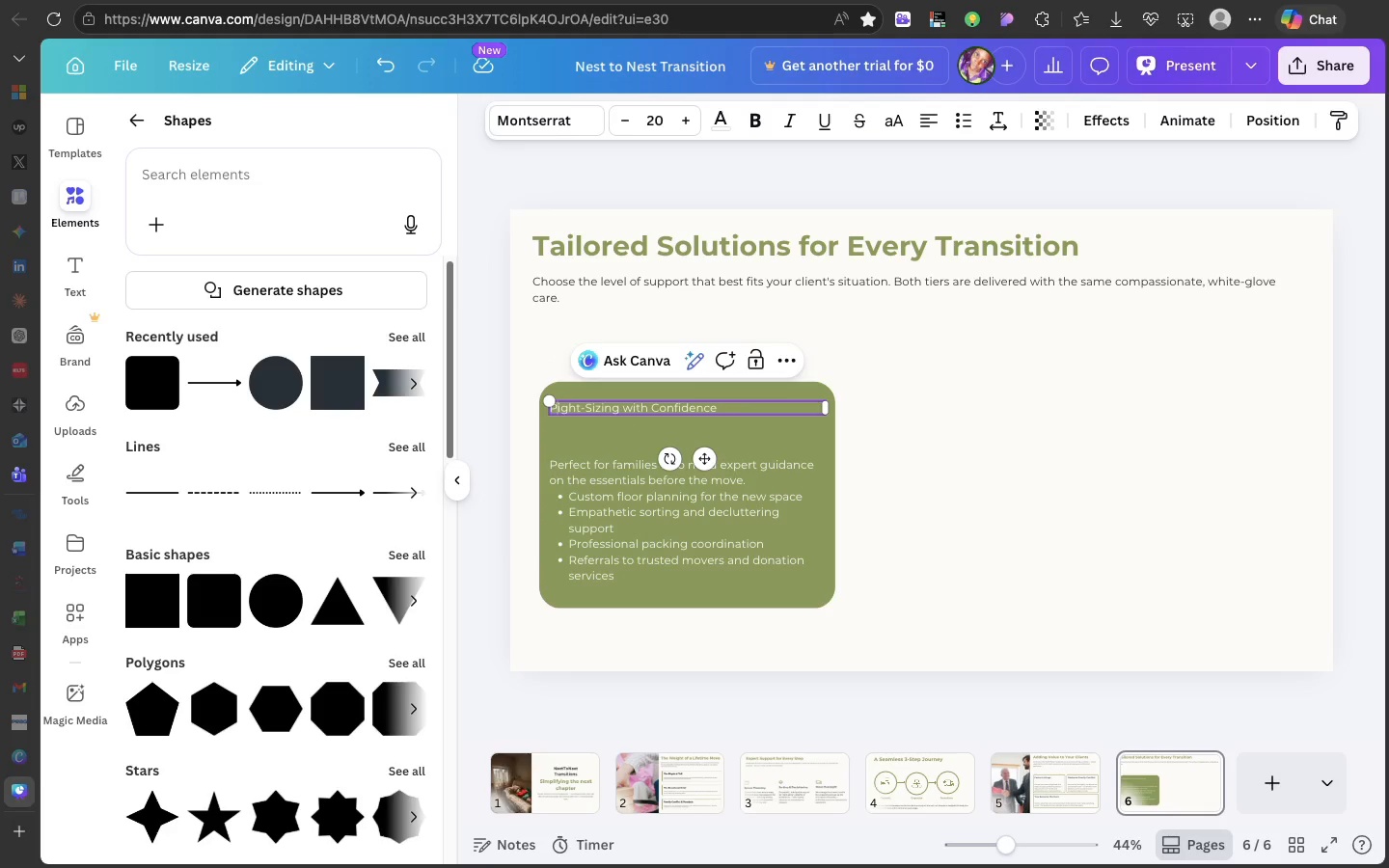 
key(Backspace)
 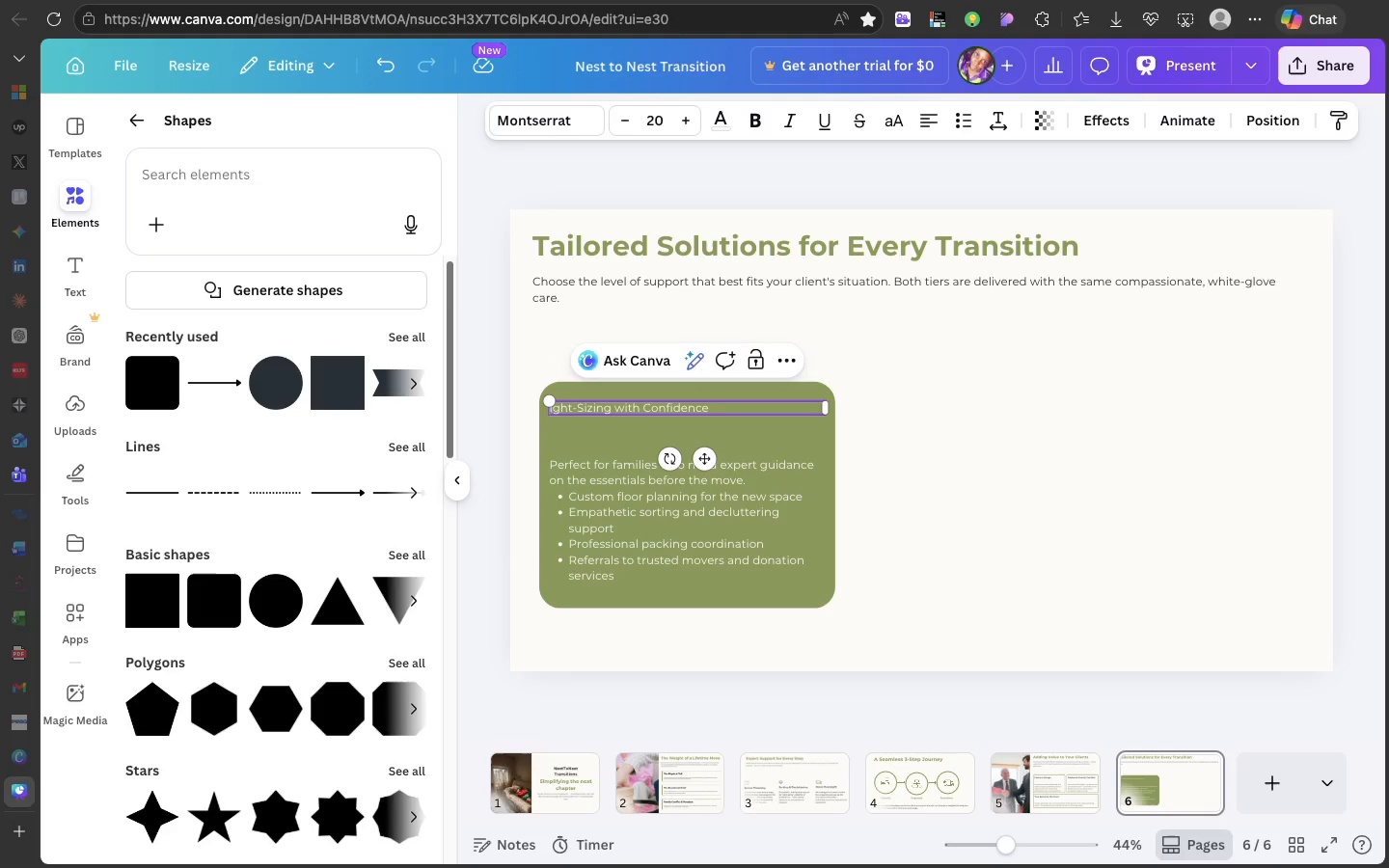 
key(Backspace)
 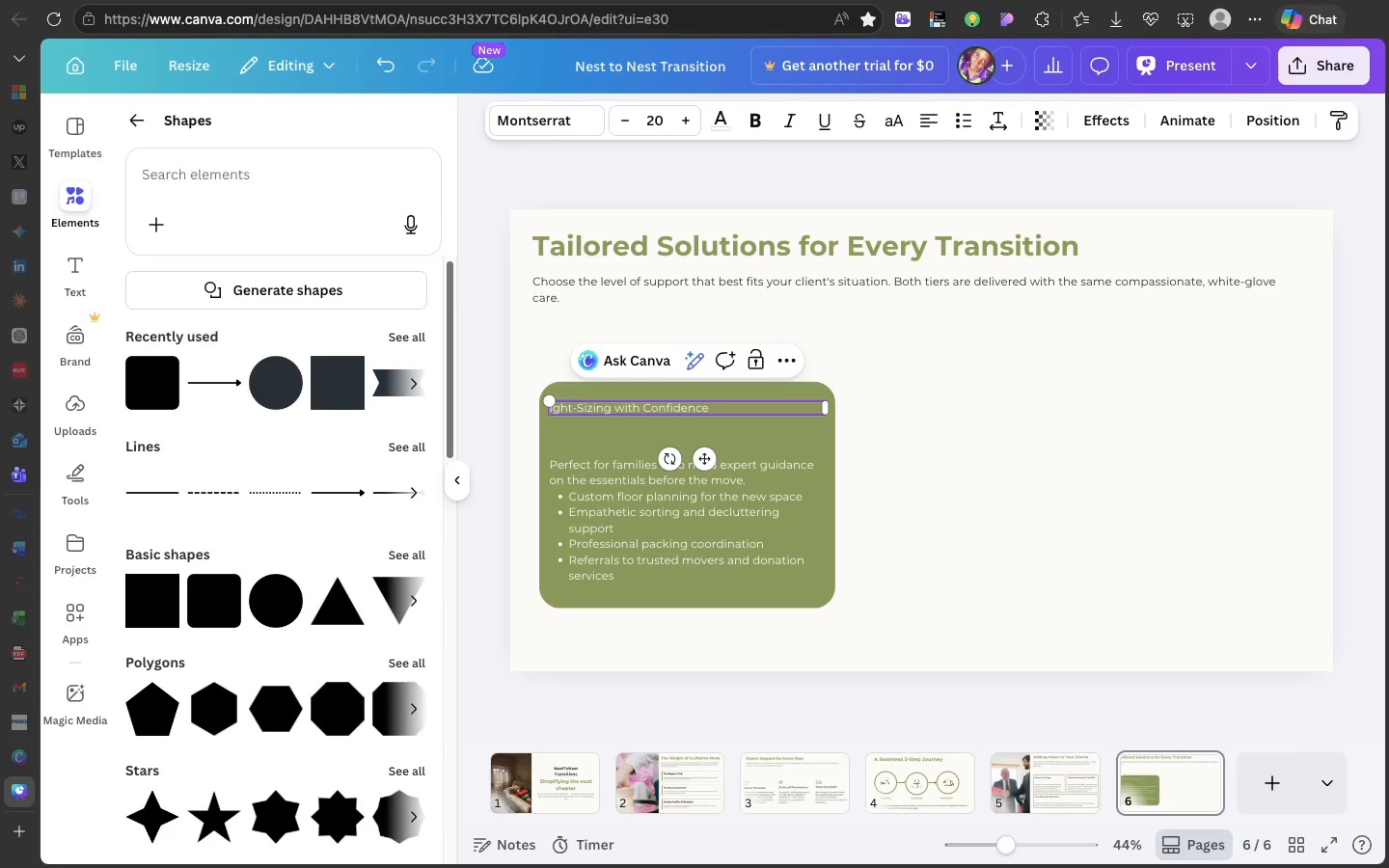 
key(CapsLock)
 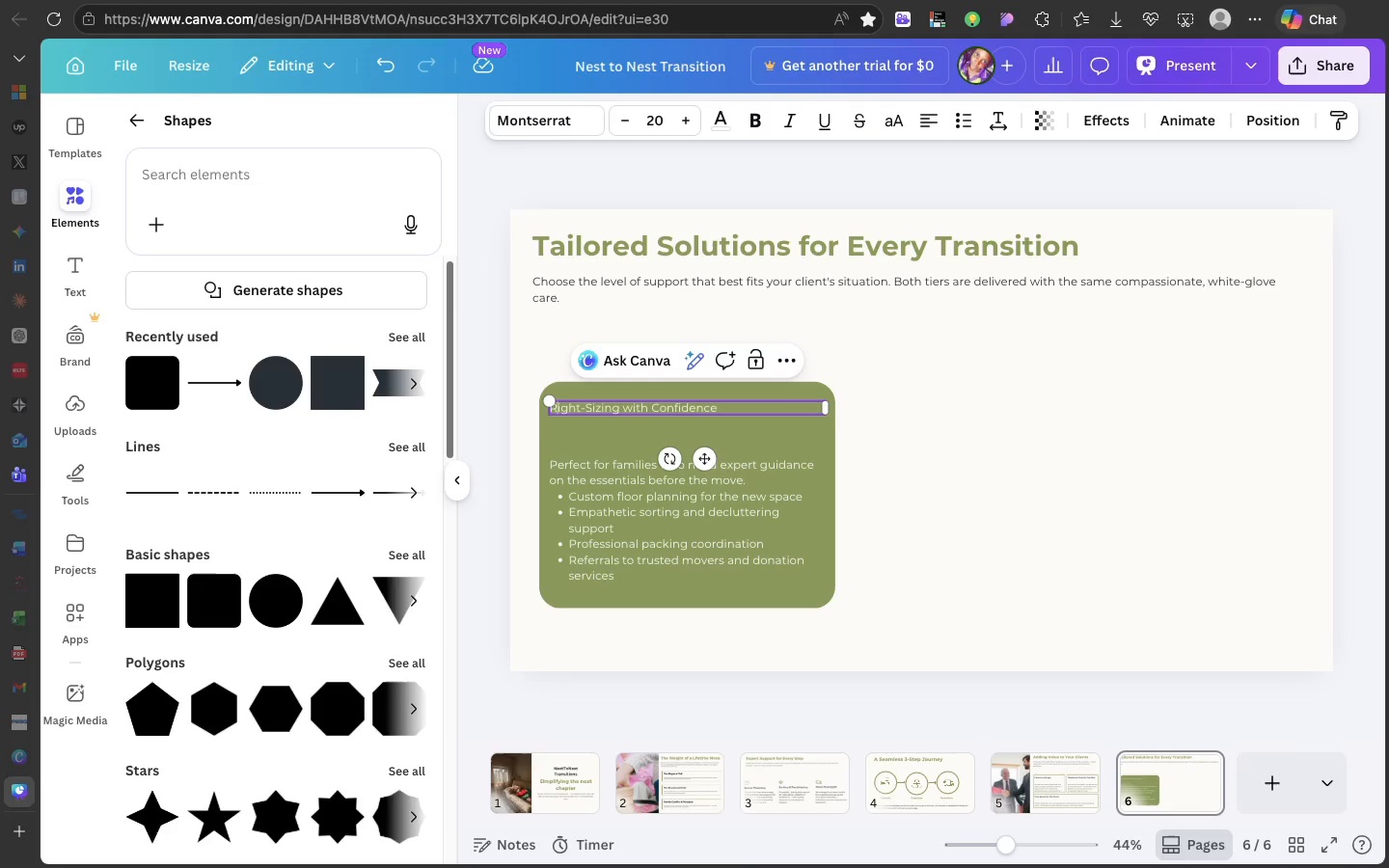 
key(R)
 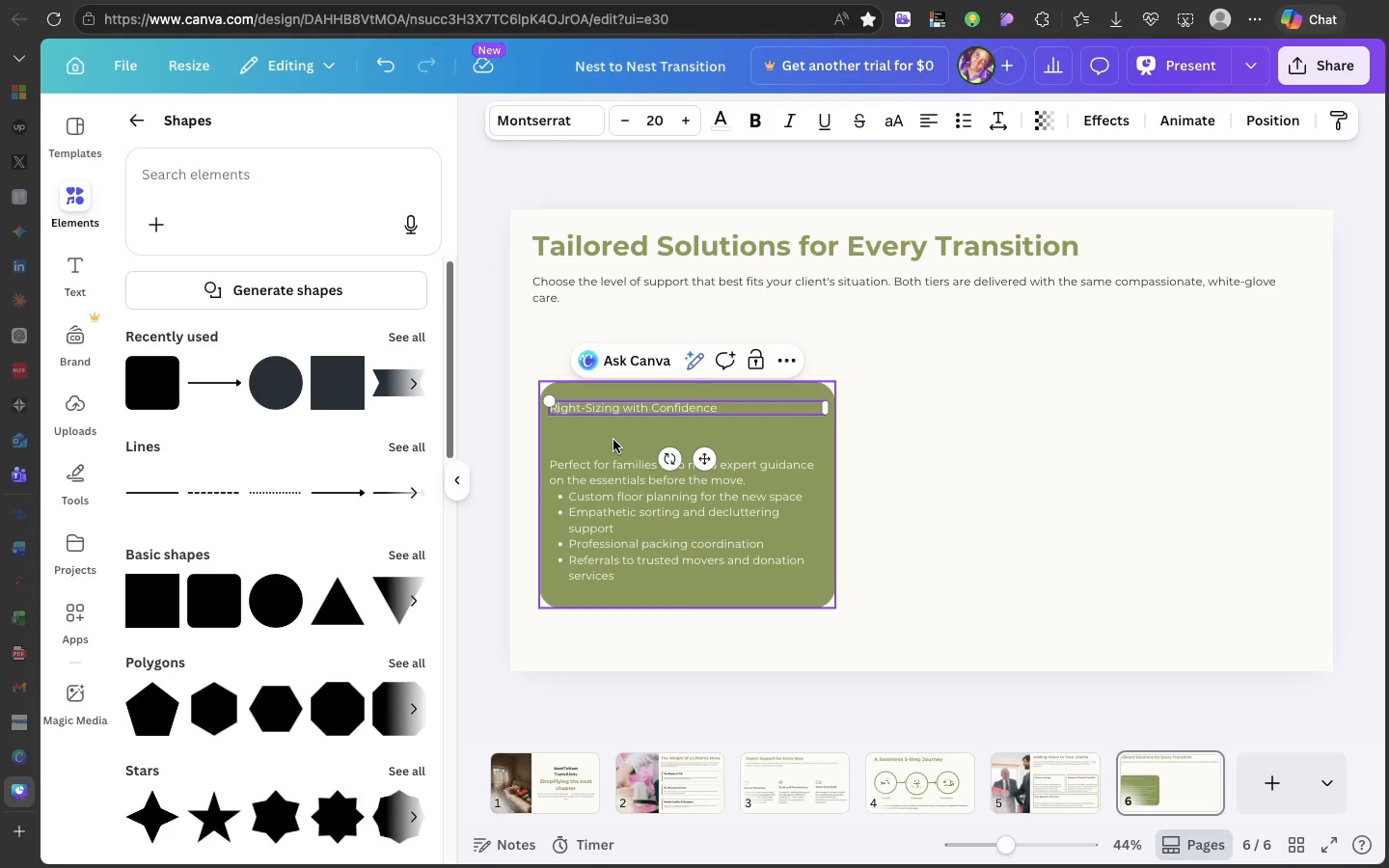 
left_click([613, 440])
 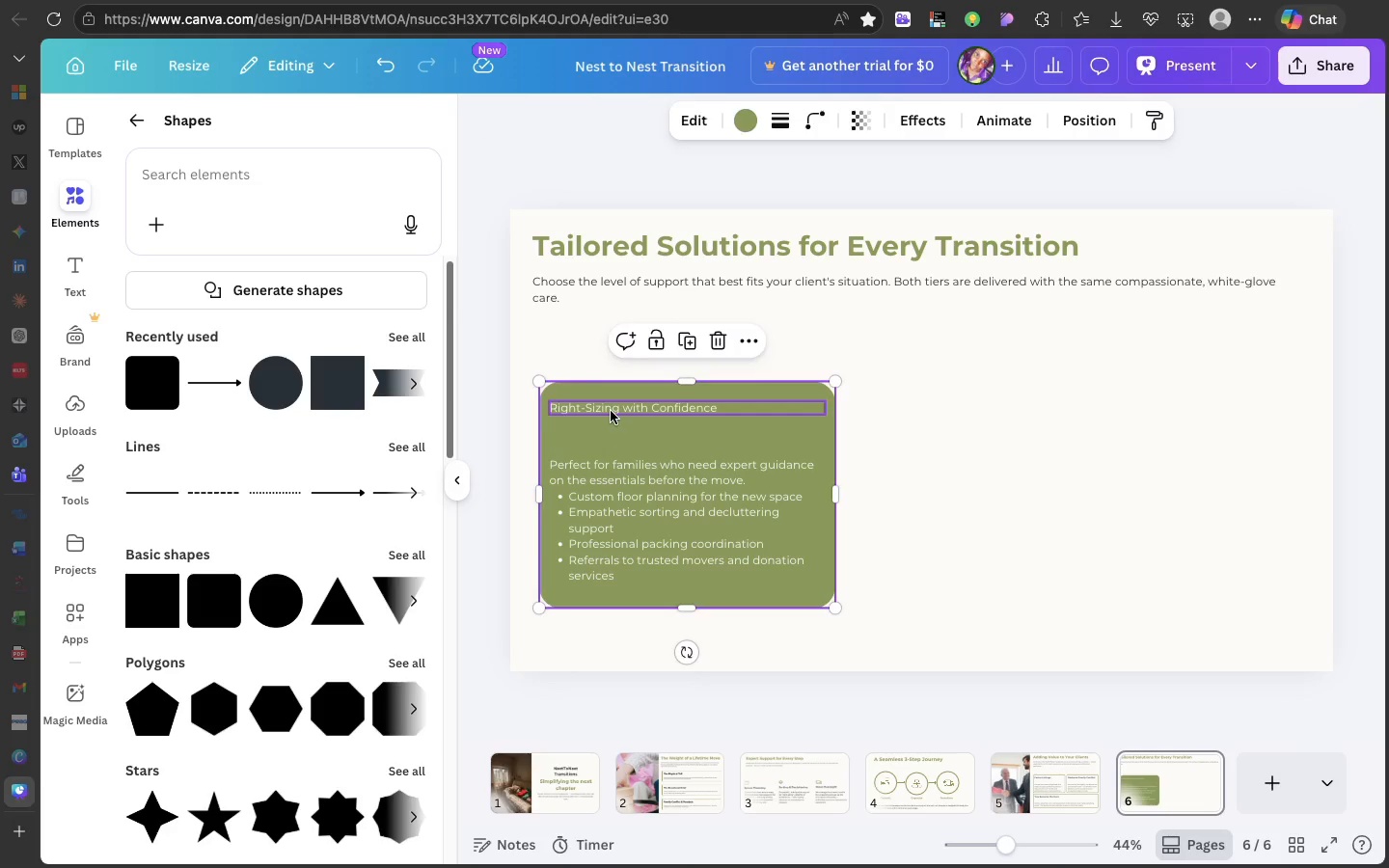 
left_click([611, 411])
 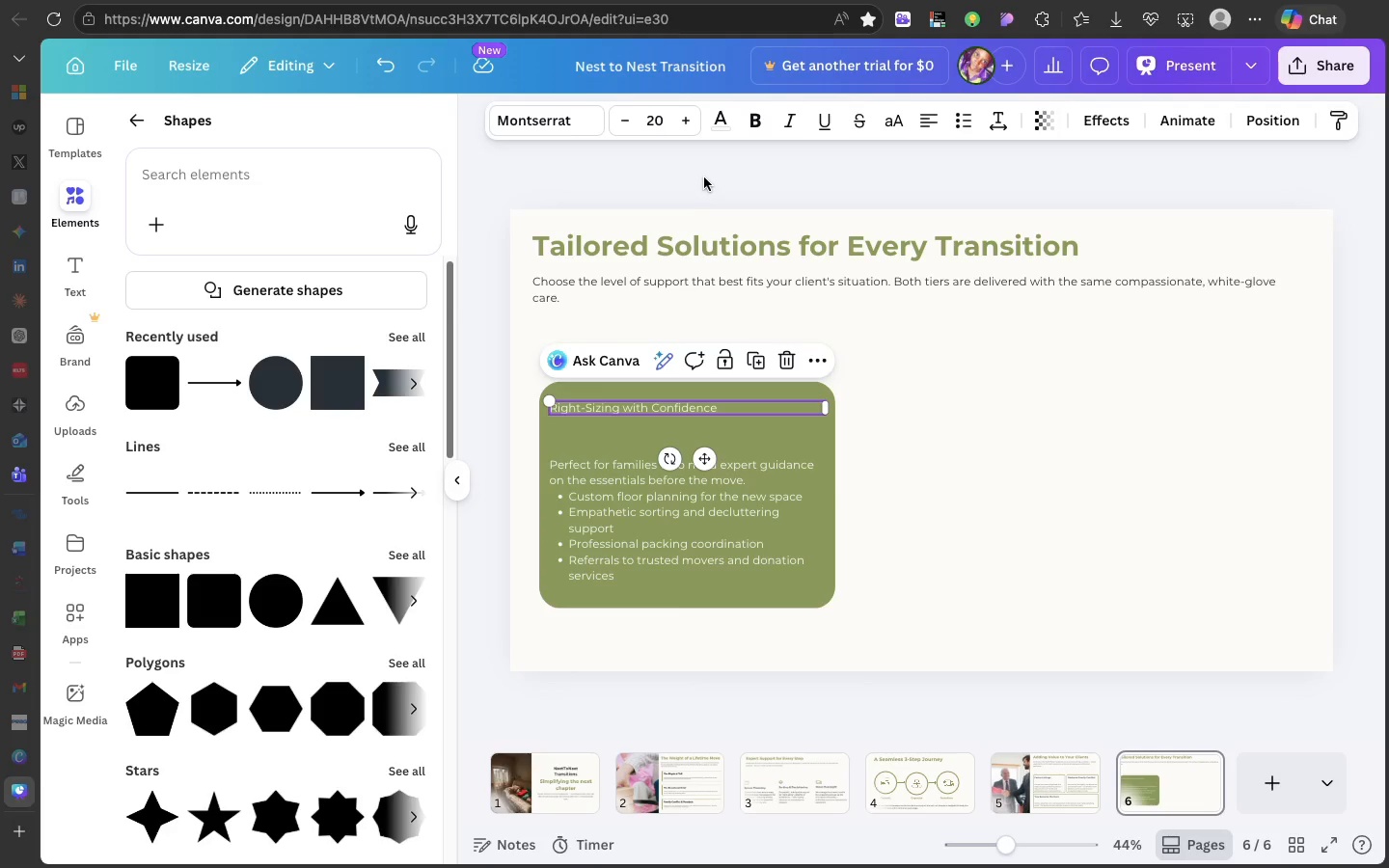 
mouse_move([744, 127])
 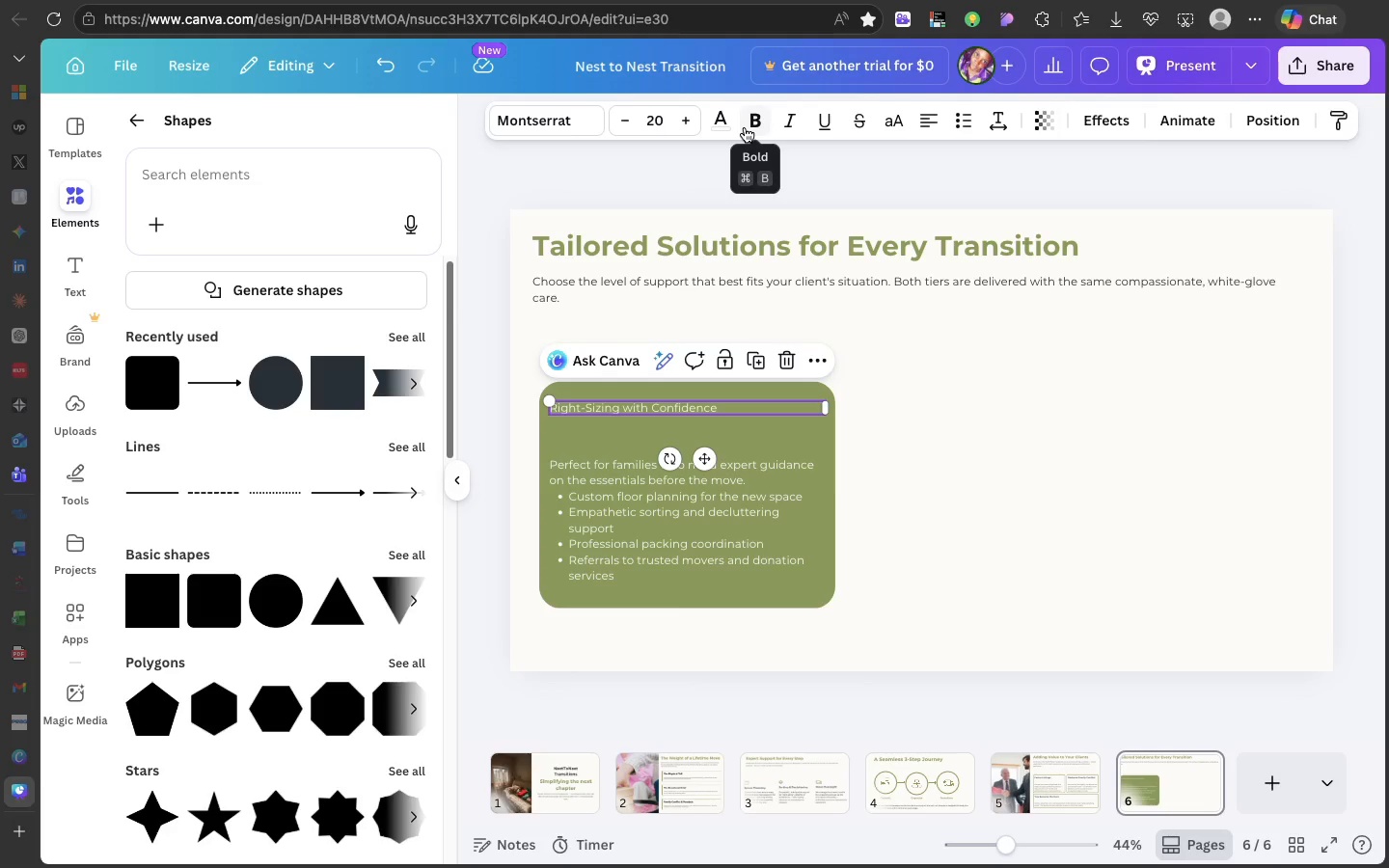 
left_click([745, 127])
 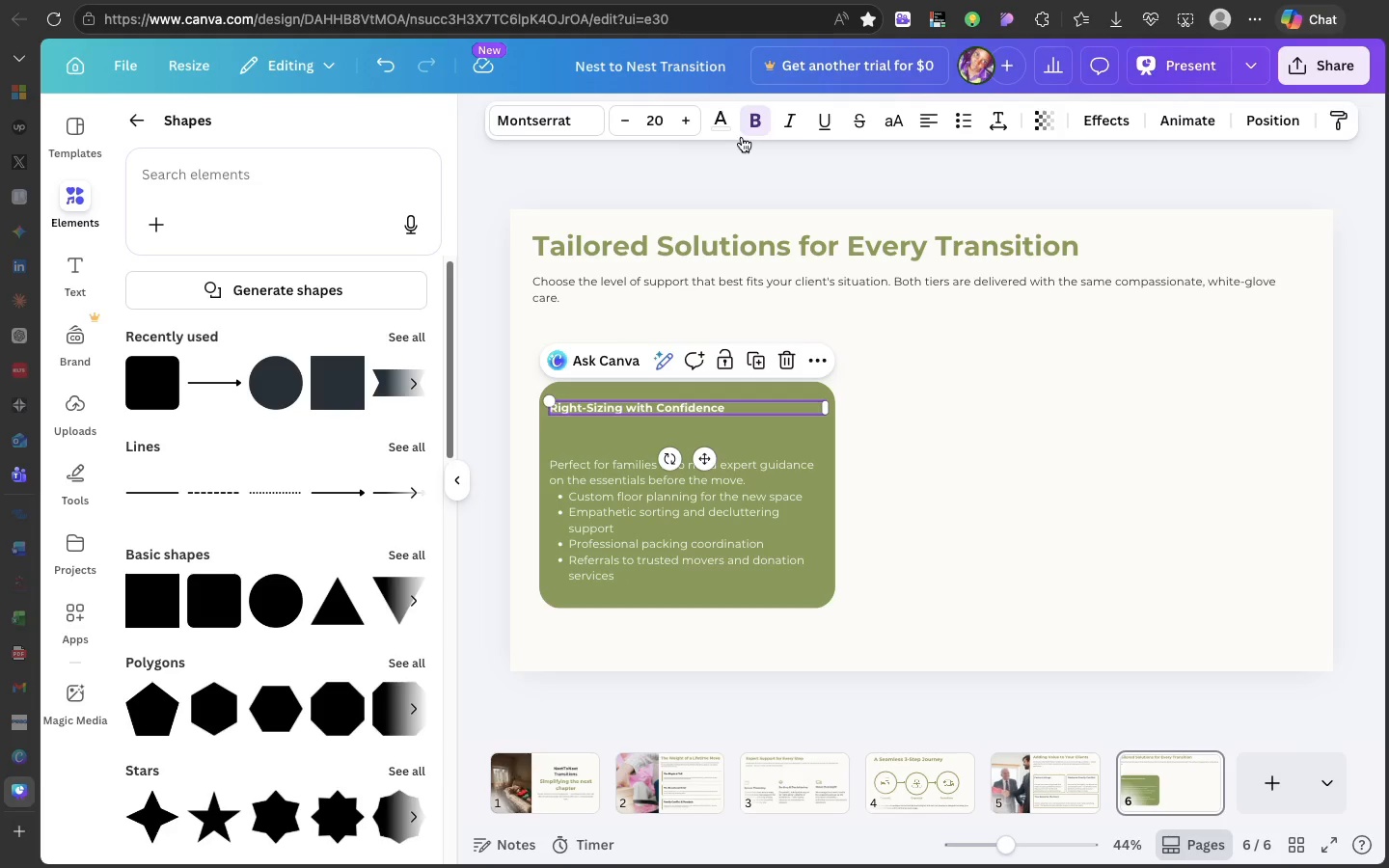 
left_click([662, 123])
 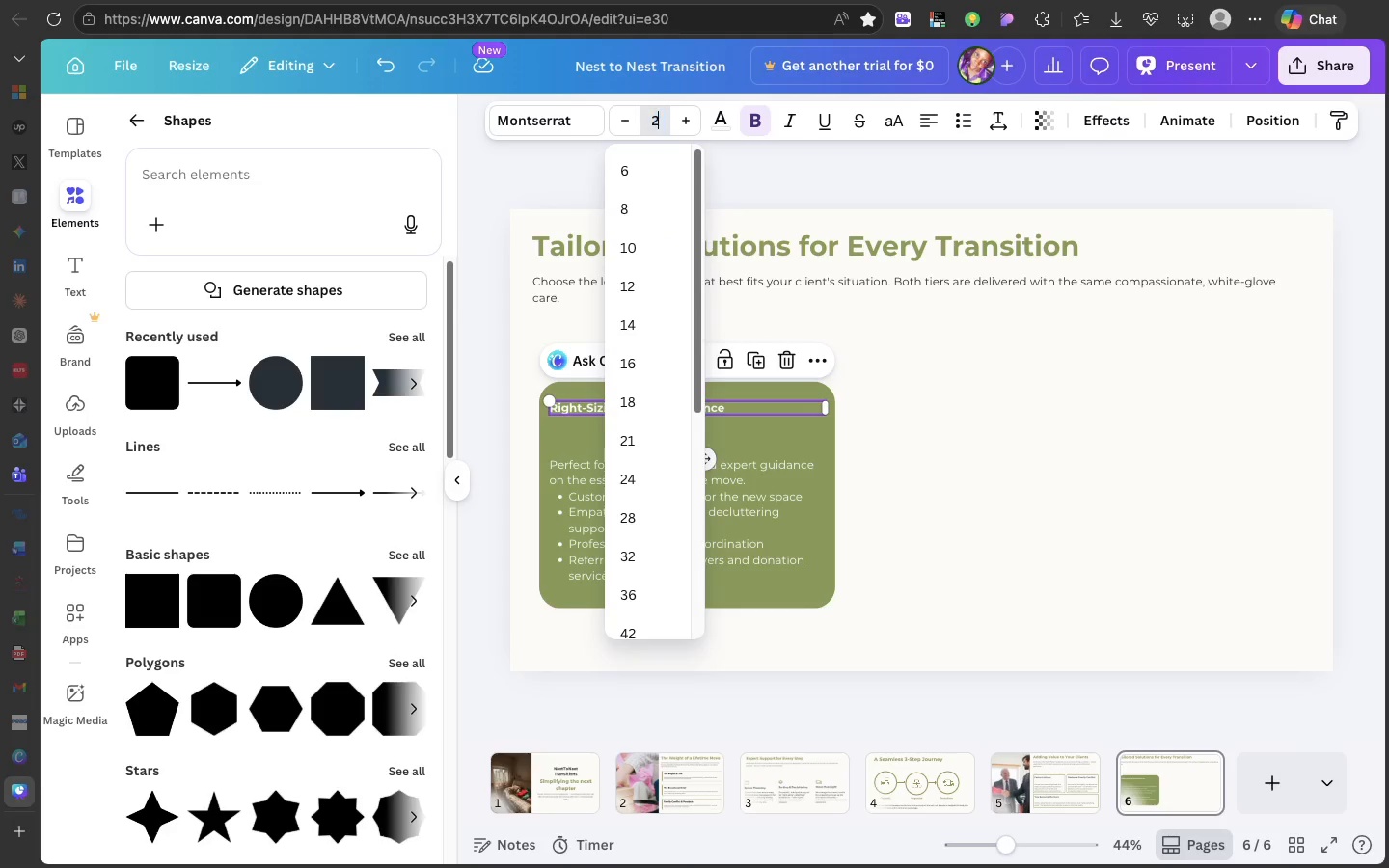 
type(24)
 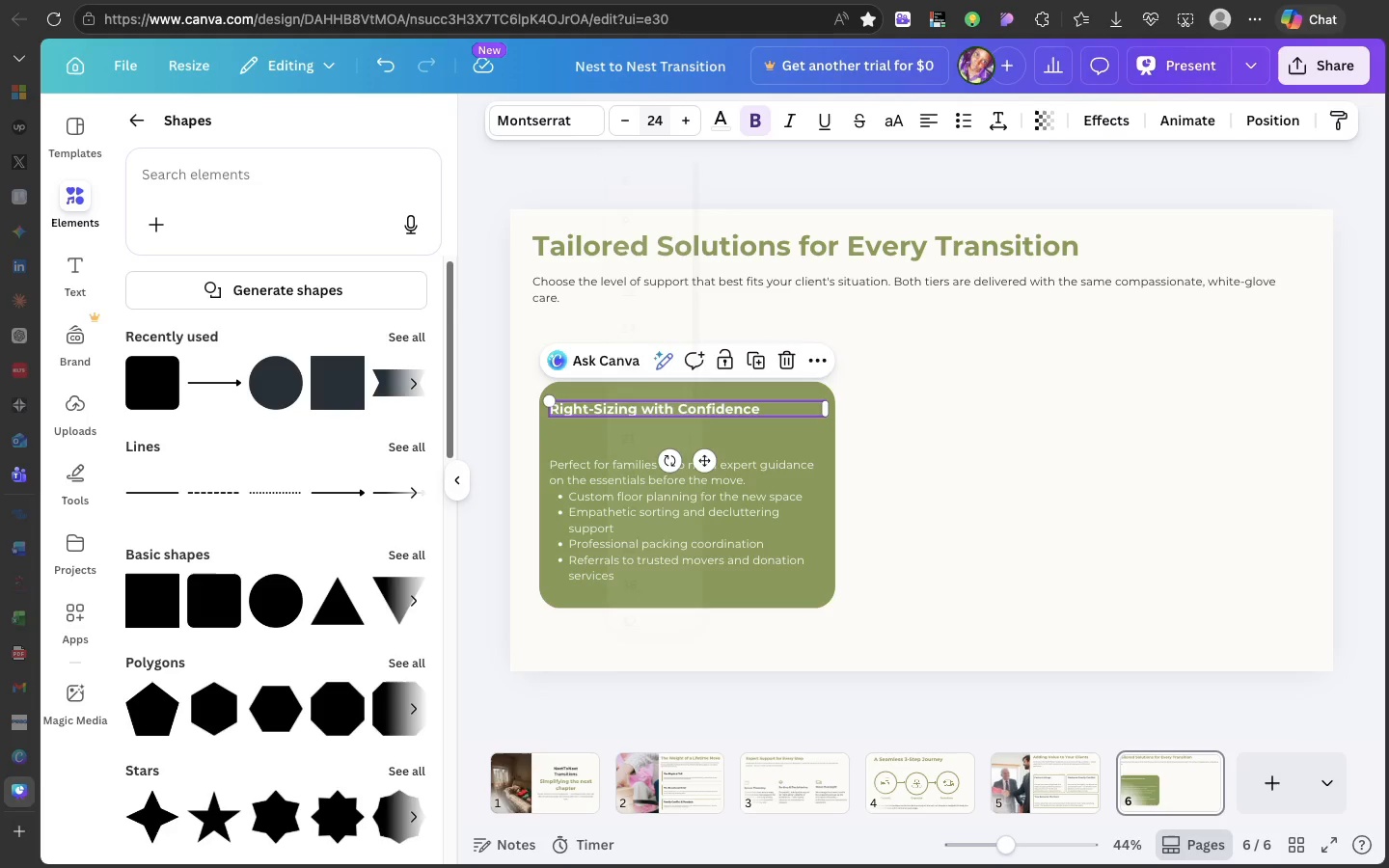 
key(Enter)
 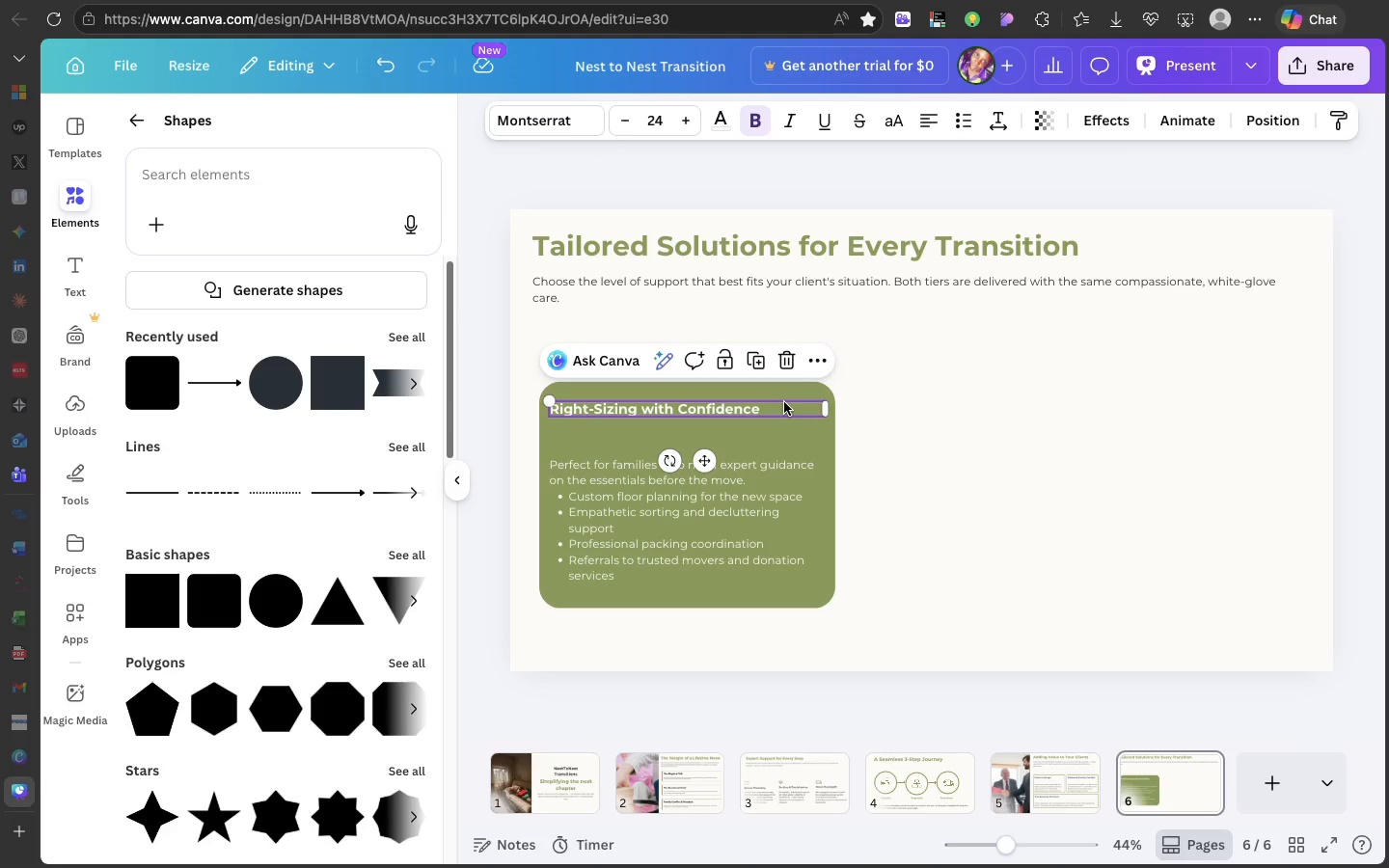 
left_click([918, 380])
 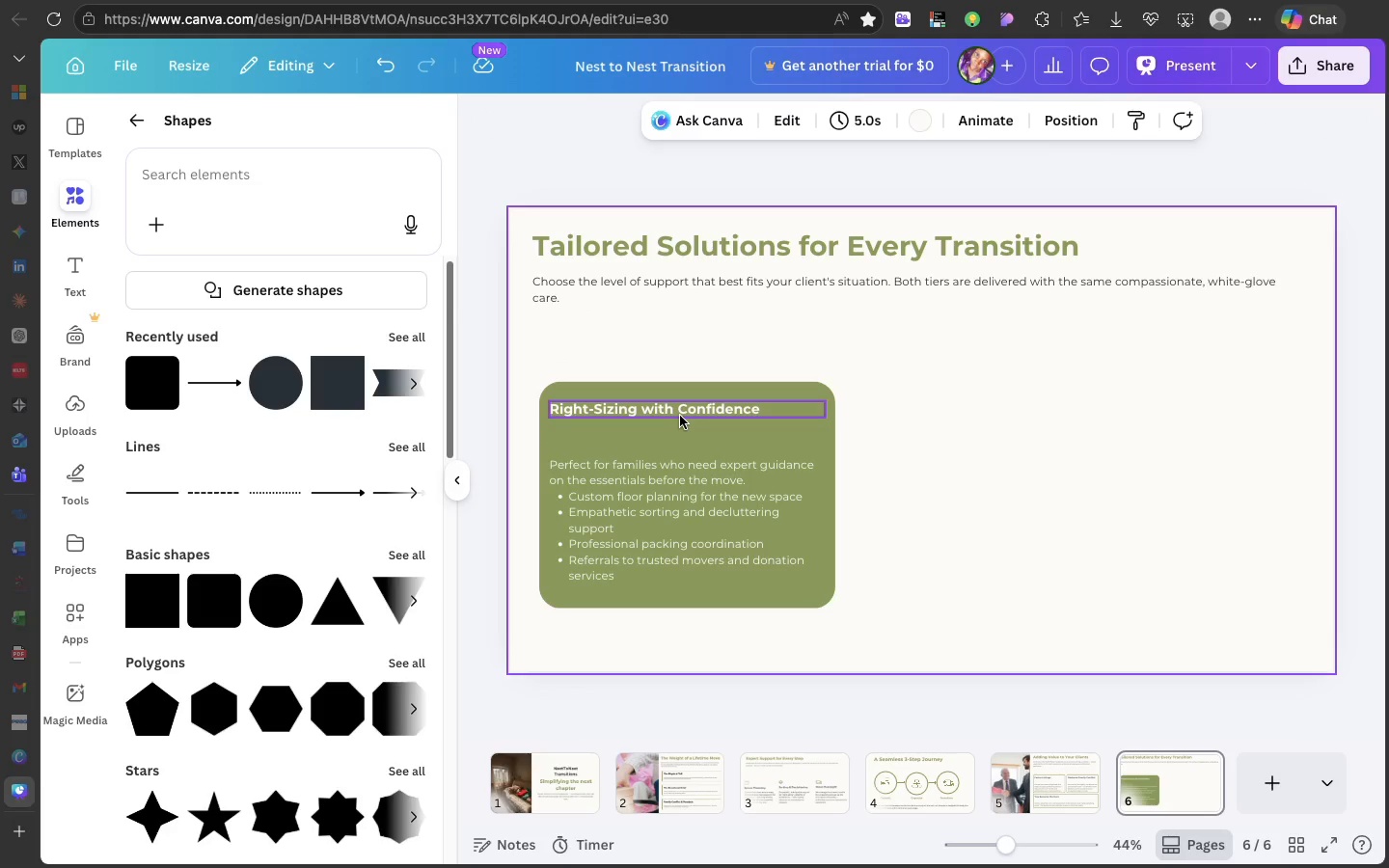 
left_click([680, 416])
 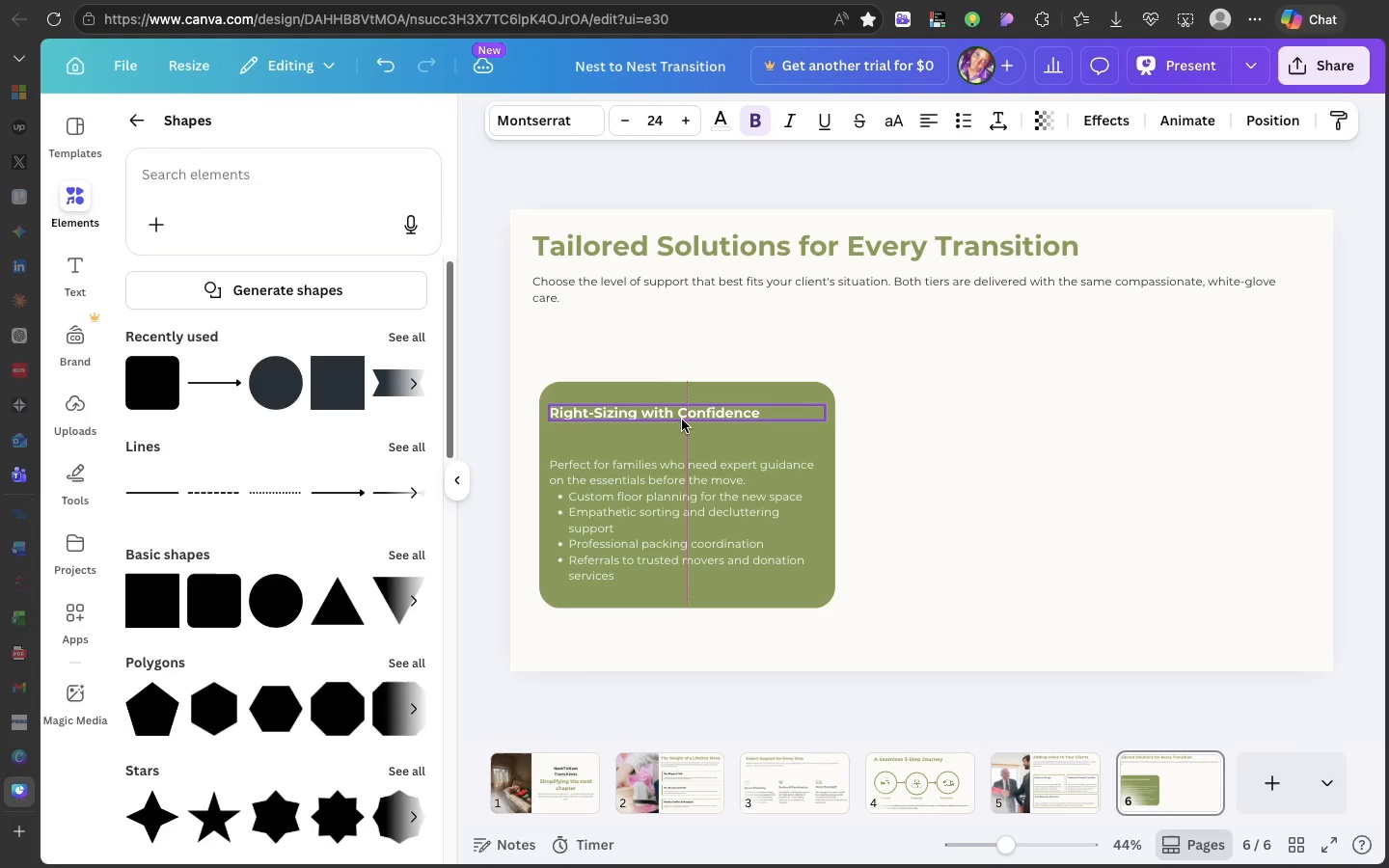 
left_click([657, 510])
 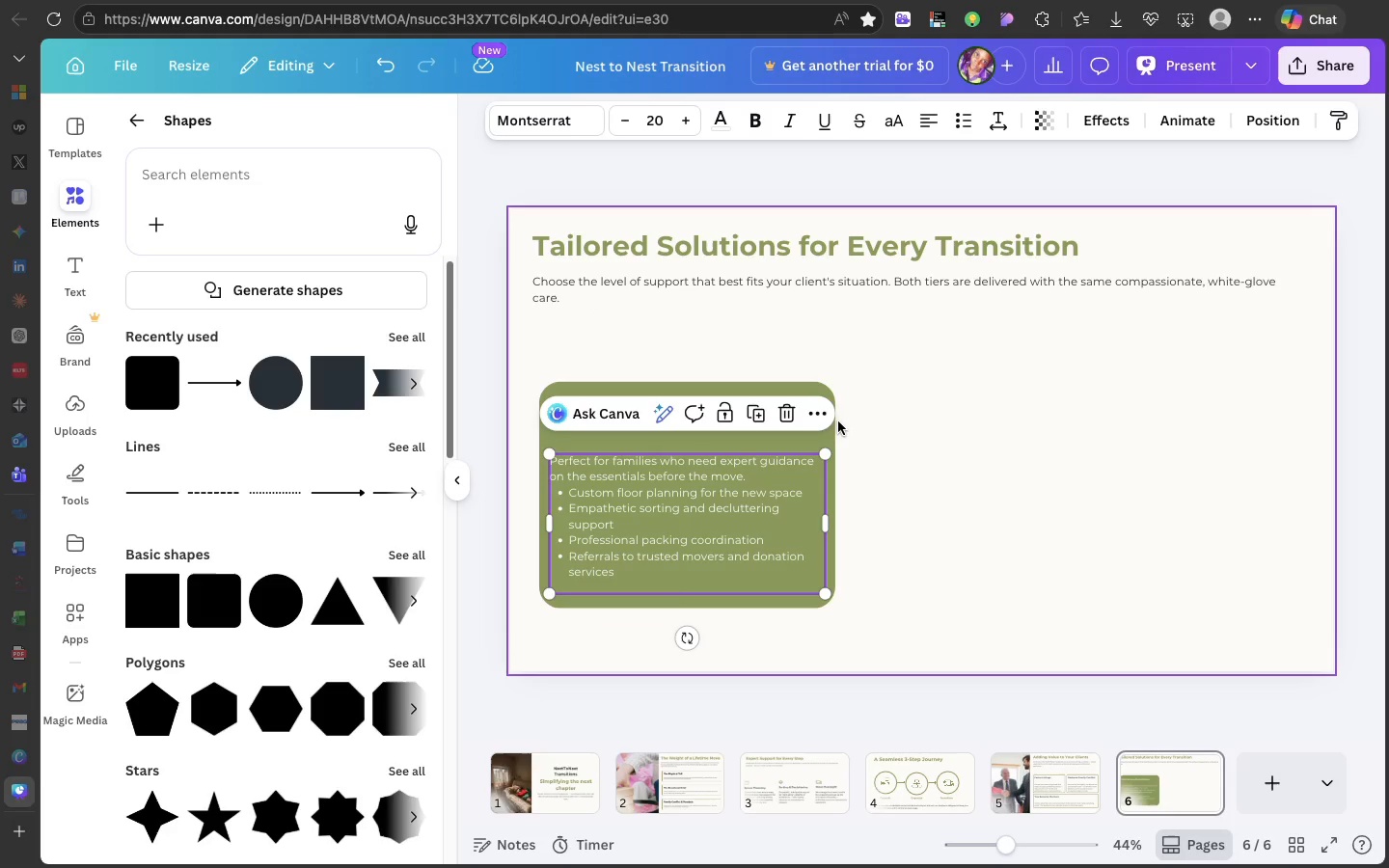 
left_click([829, 382])
 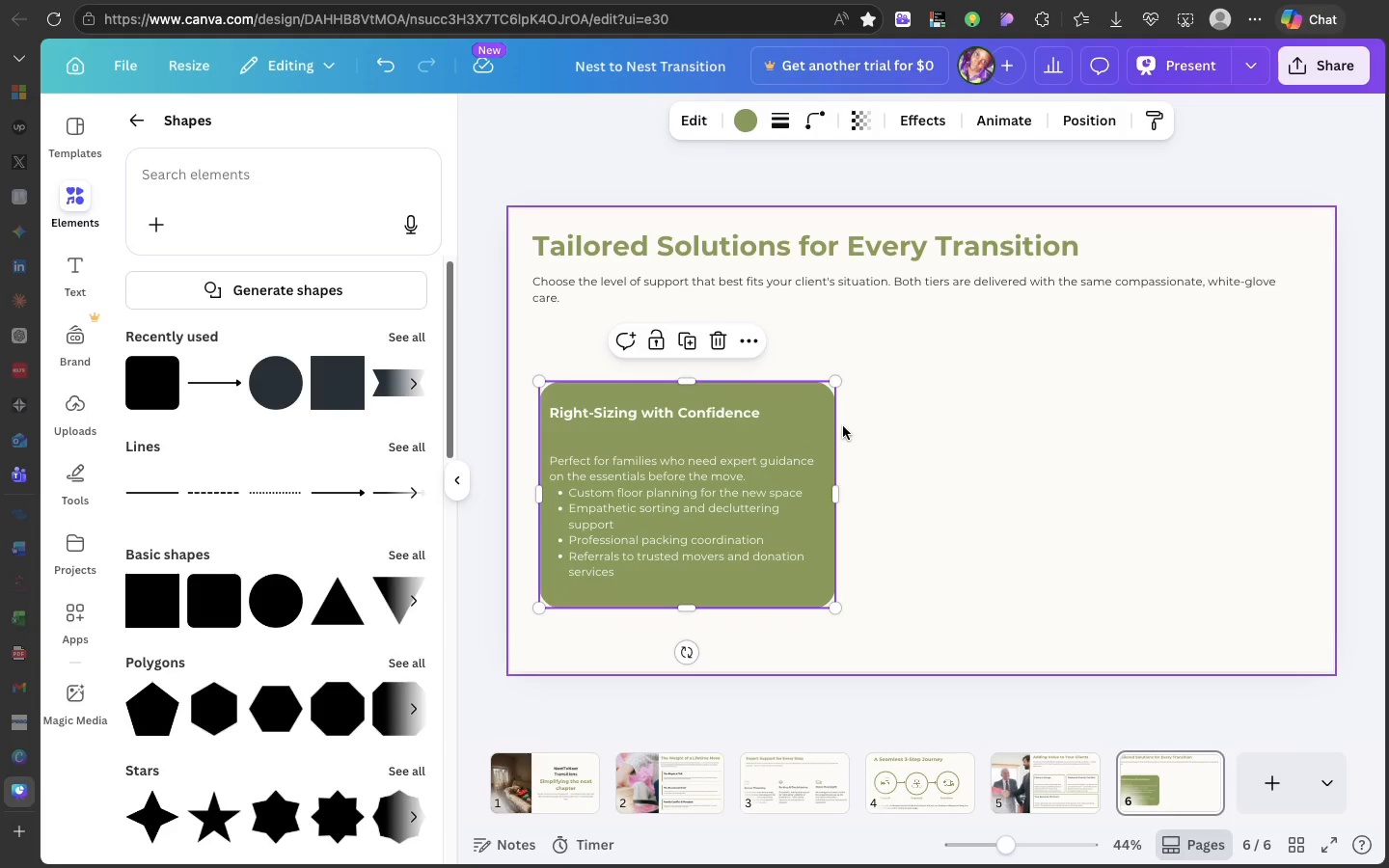 
left_click_drag(start_coordinate=[833, 428], to_coordinate=[884, 421])
 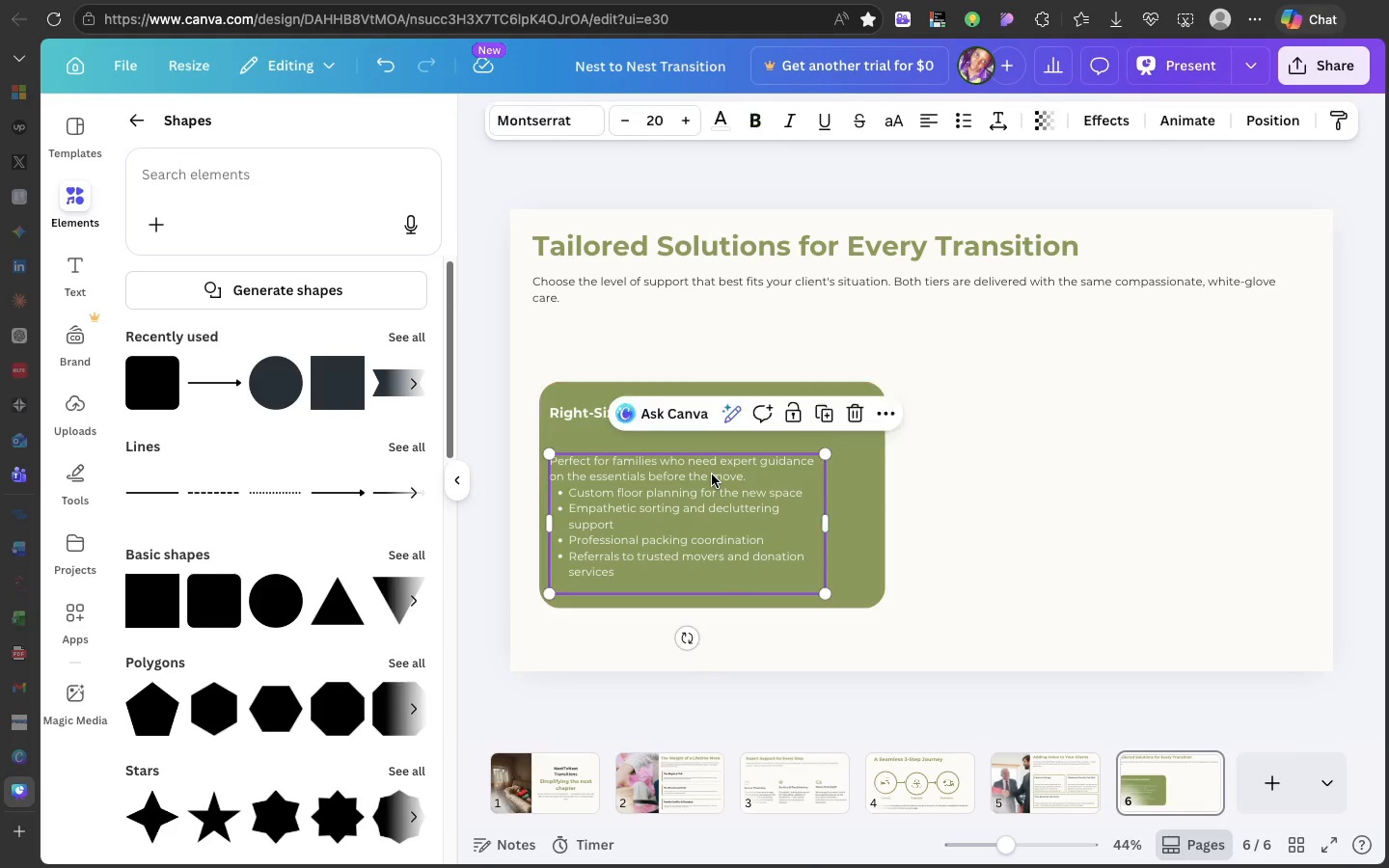 
left_click([712, 475])
 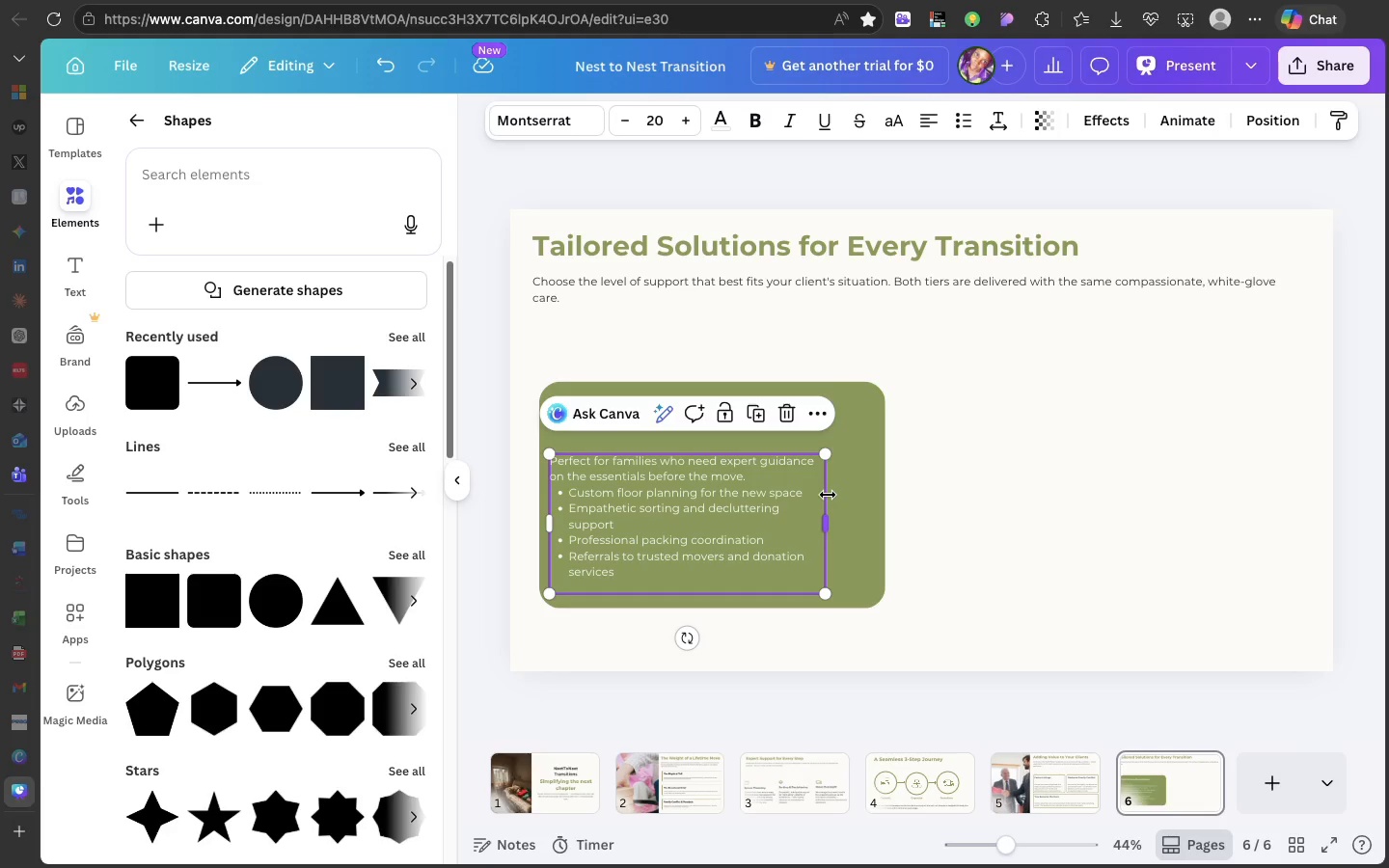 
left_click_drag(start_coordinate=[828, 495], to_coordinate=[857, 498])
 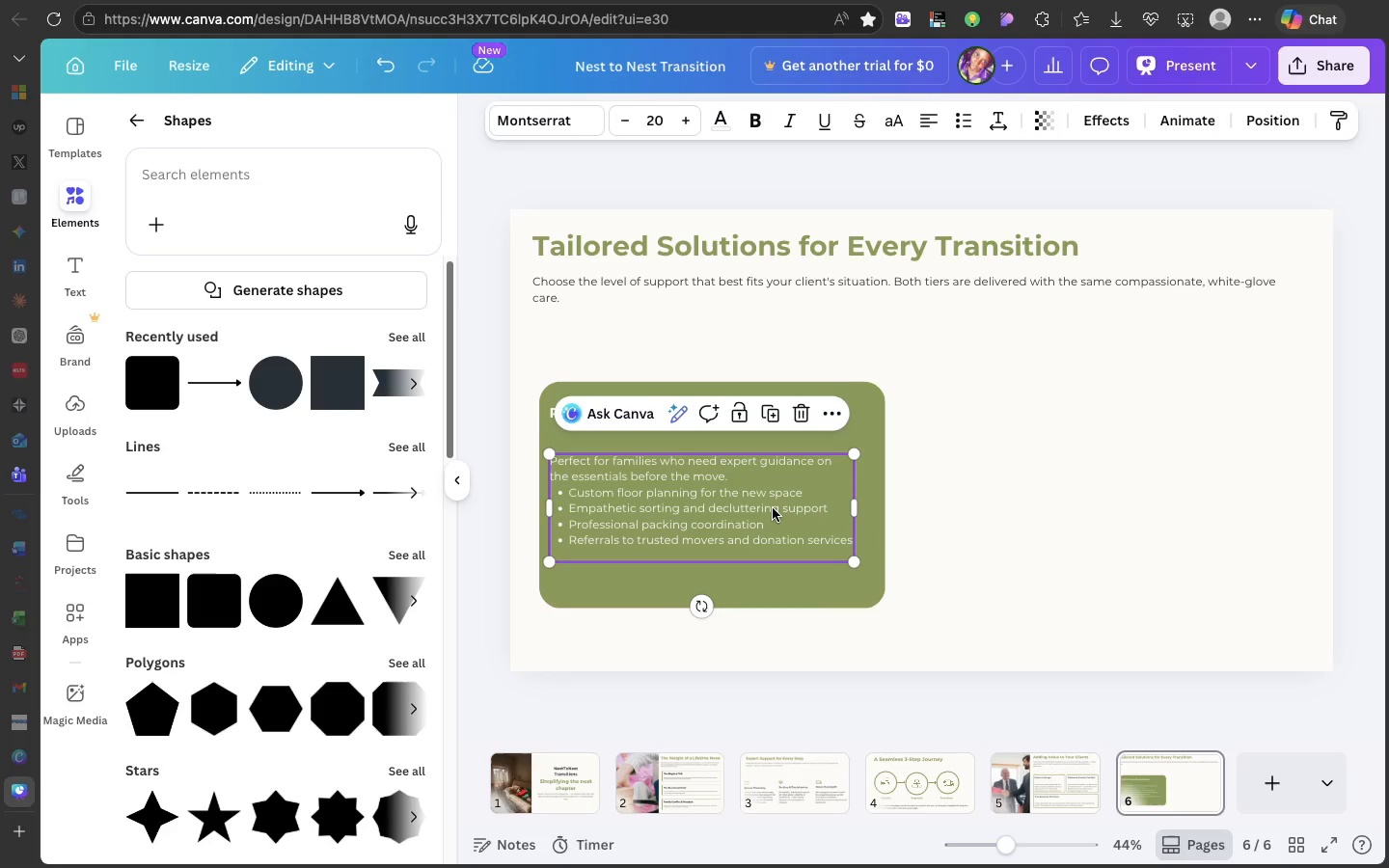 
left_click_drag(start_coordinate=[773, 508], to_coordinate=[777, 536])
 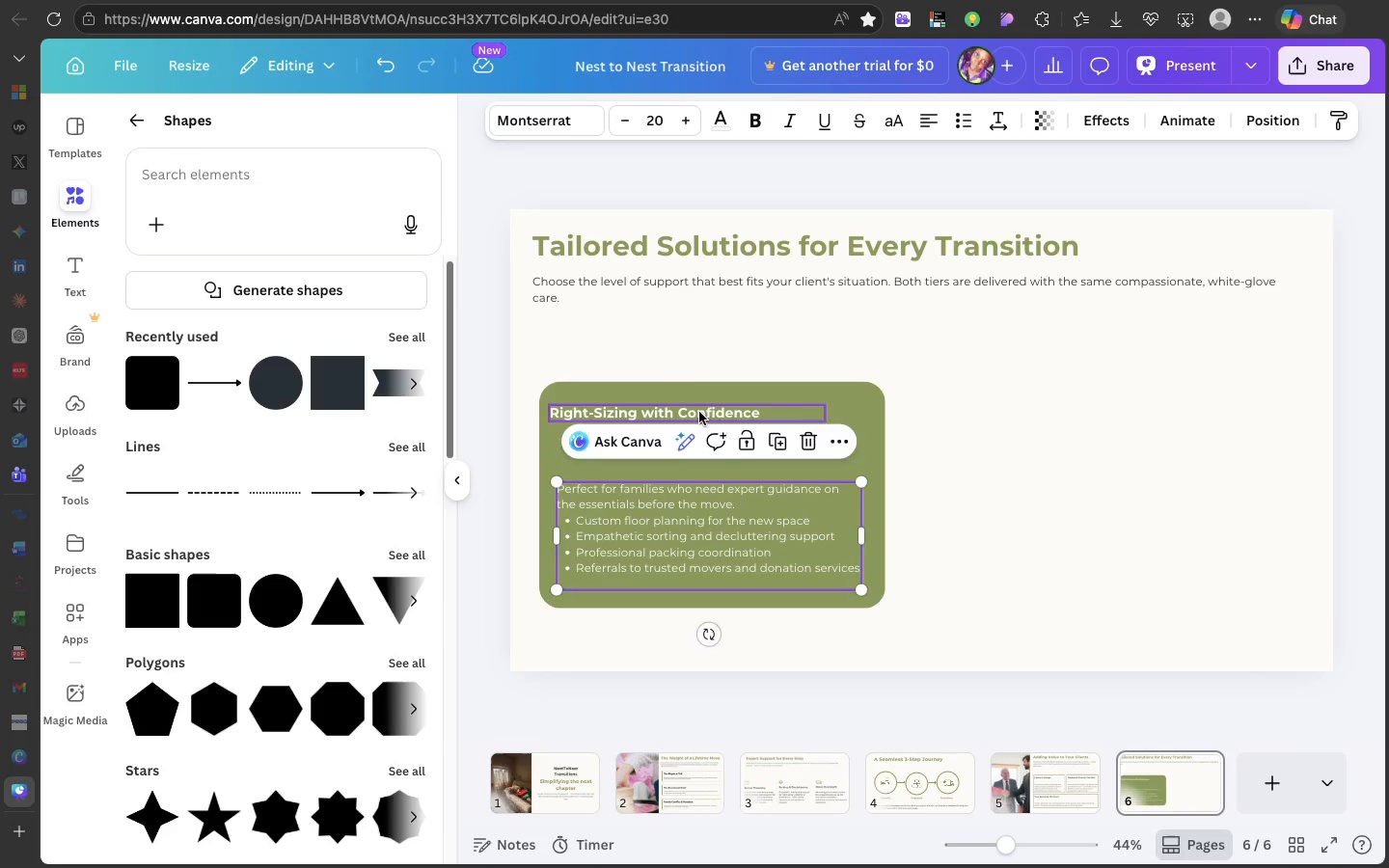 
left_click([699, 412])
 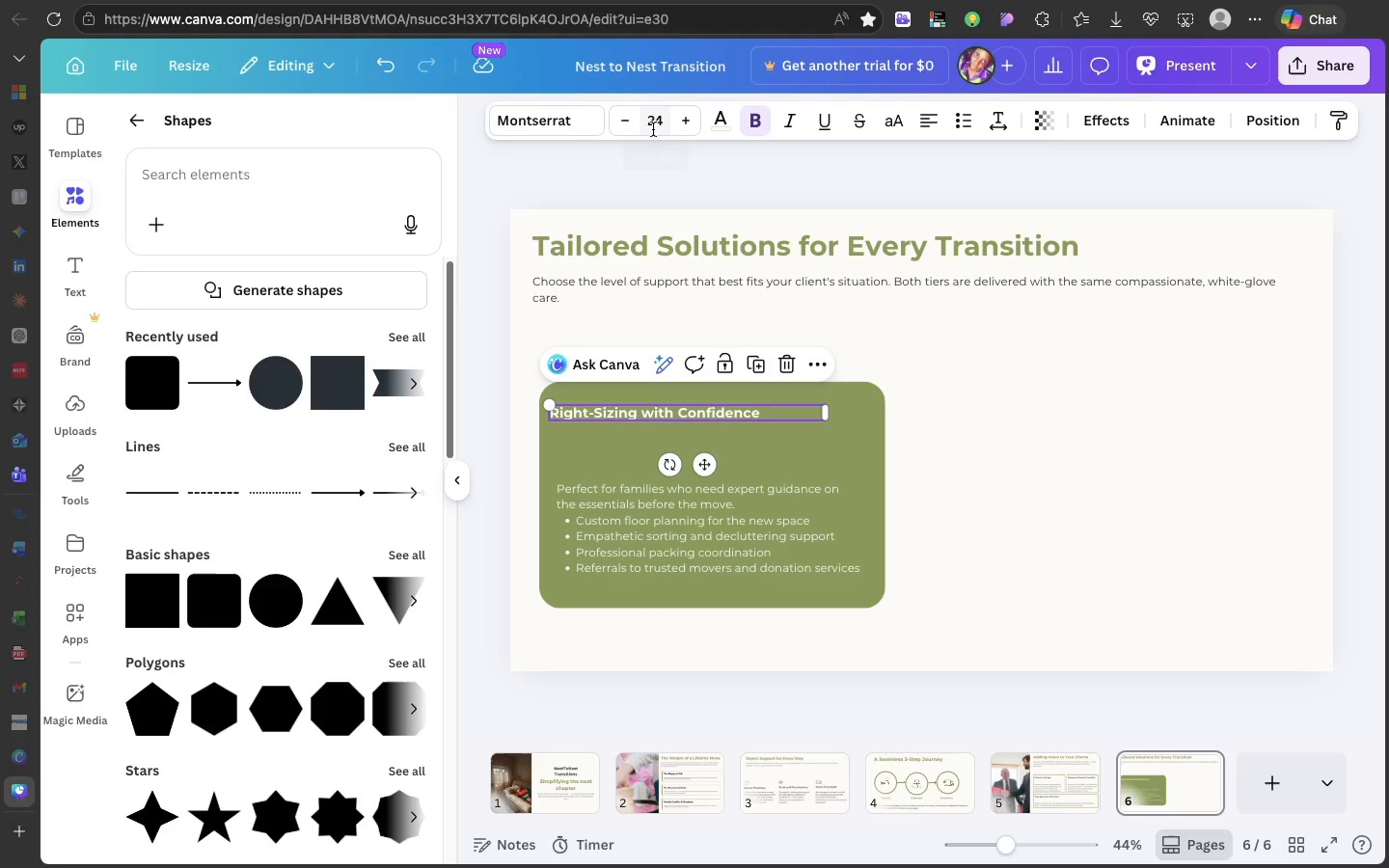 
left_click([653, 129])
 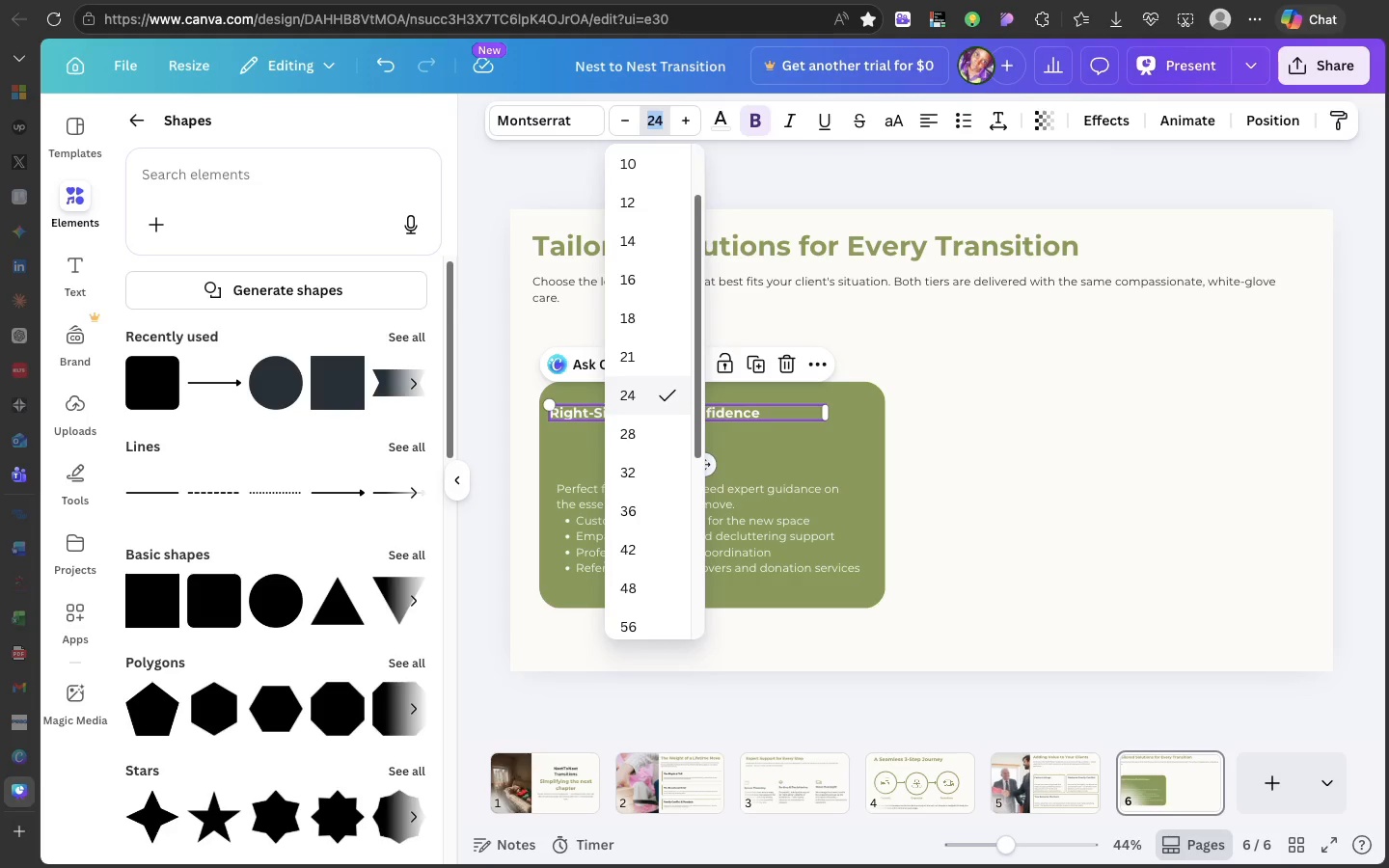 
type(28)
 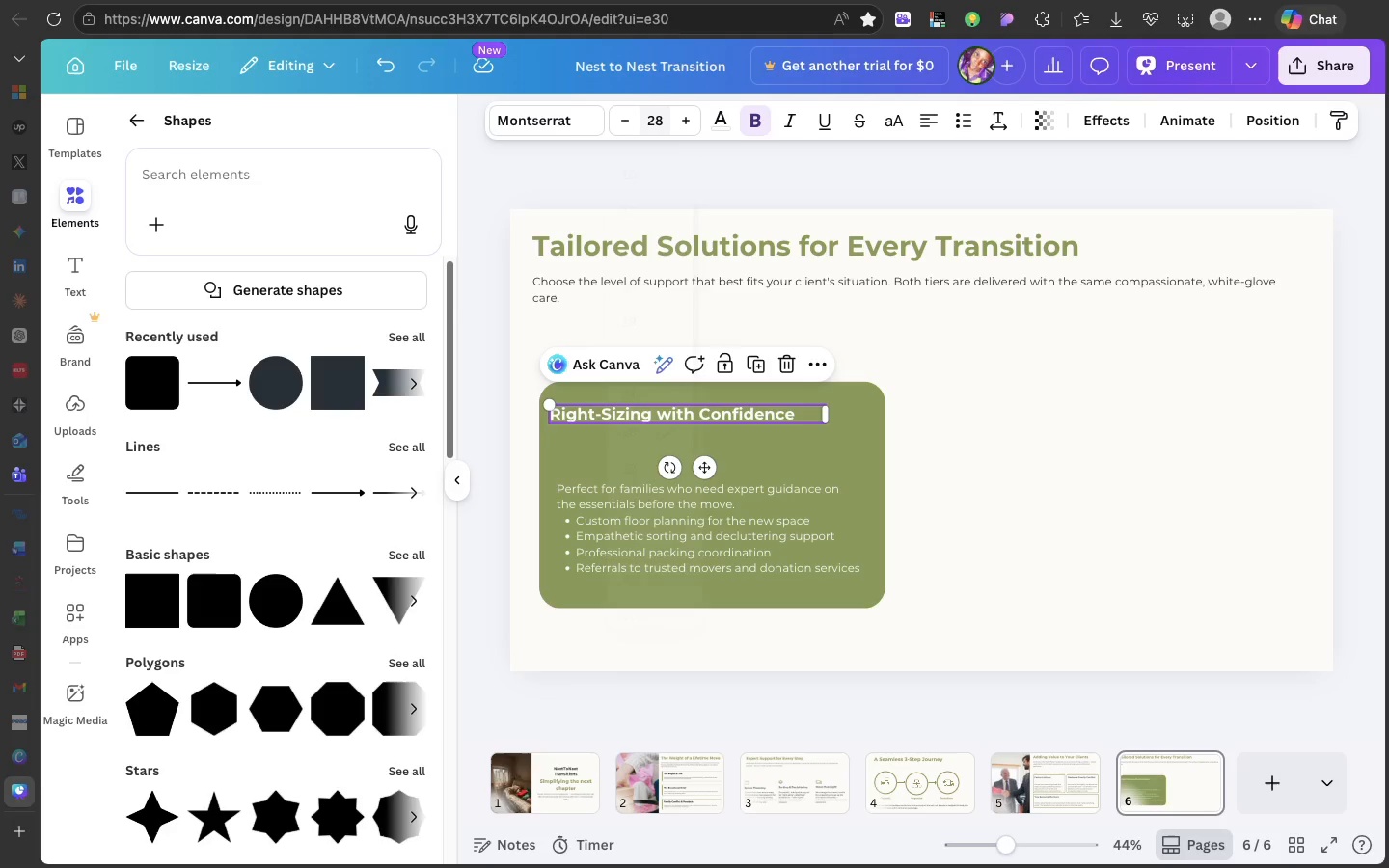 
key(Enter)
 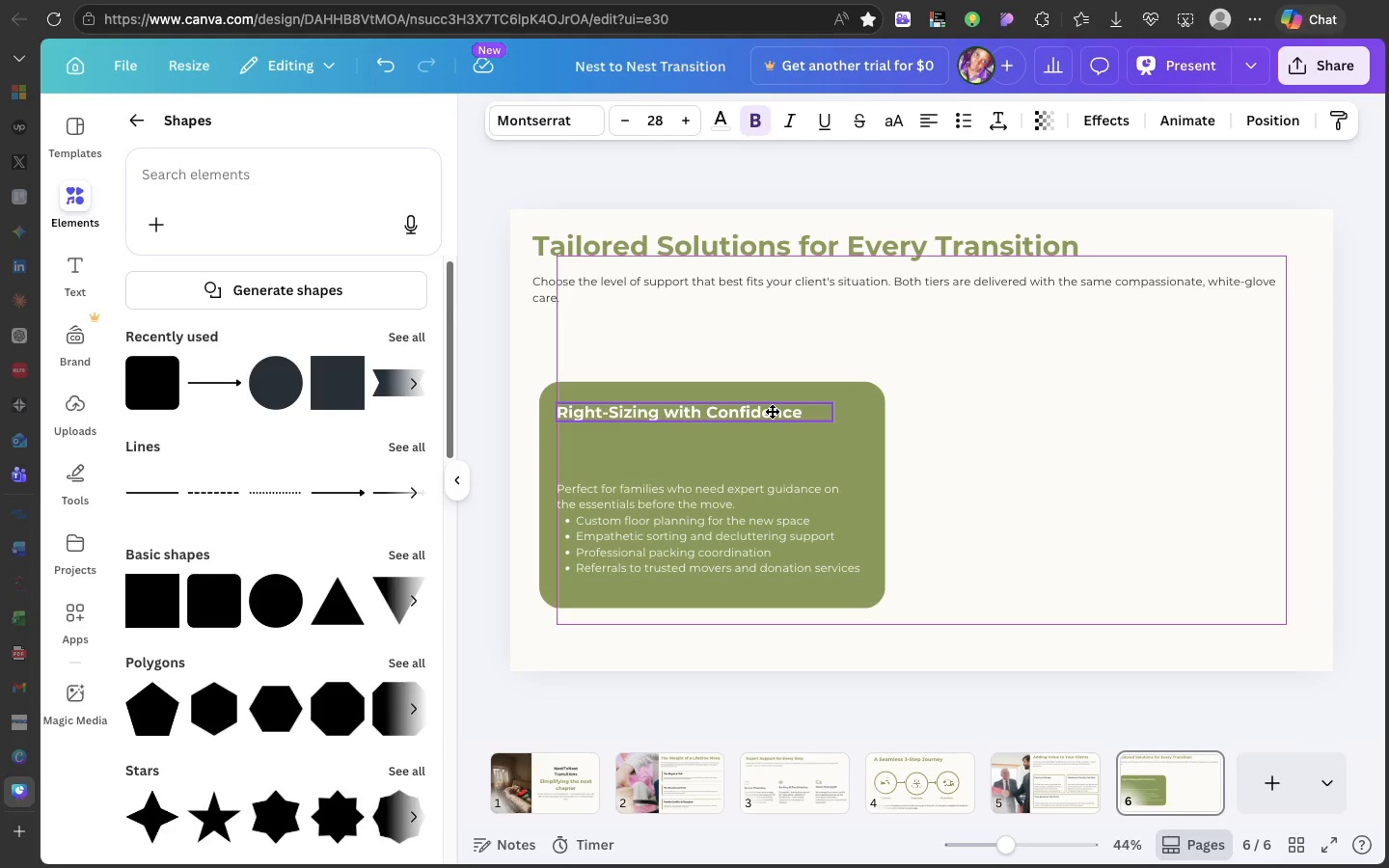 
wait(8.44)
 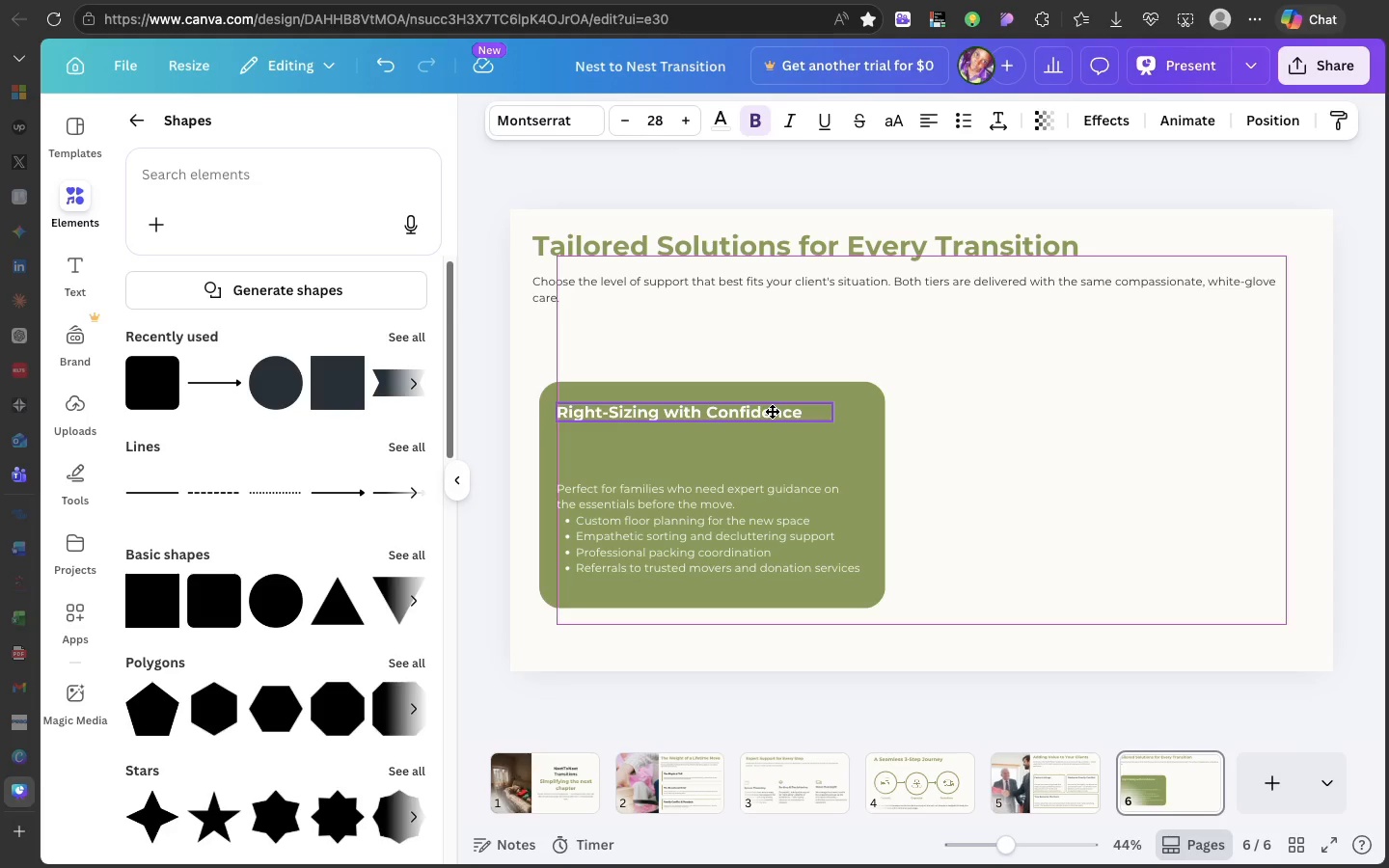 
left_click_drag(start_coordinate=[136, 397], to_coordinate=[656, 338])
 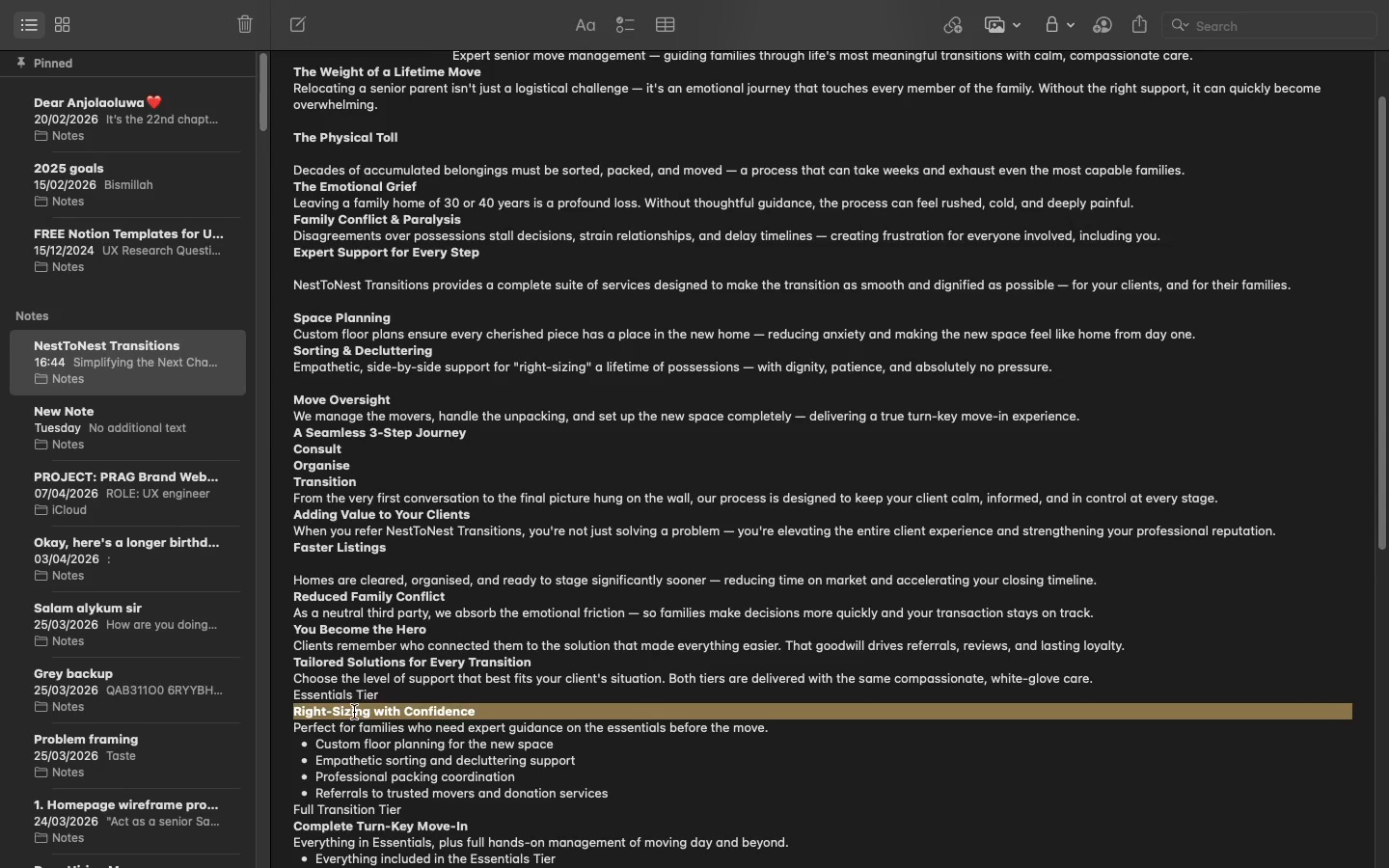 
double_click([344, 695])
 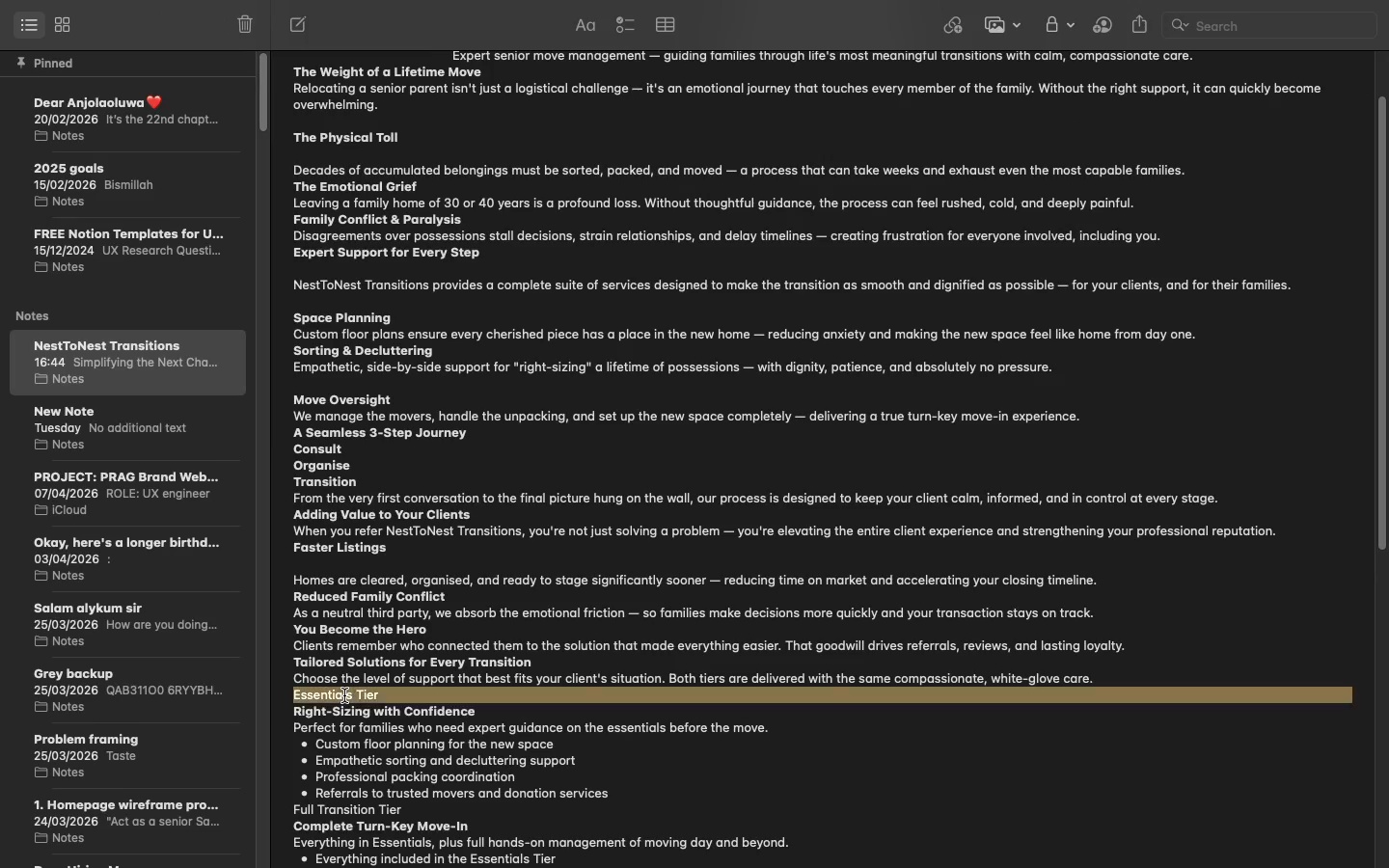 
double_click([344, 695])
 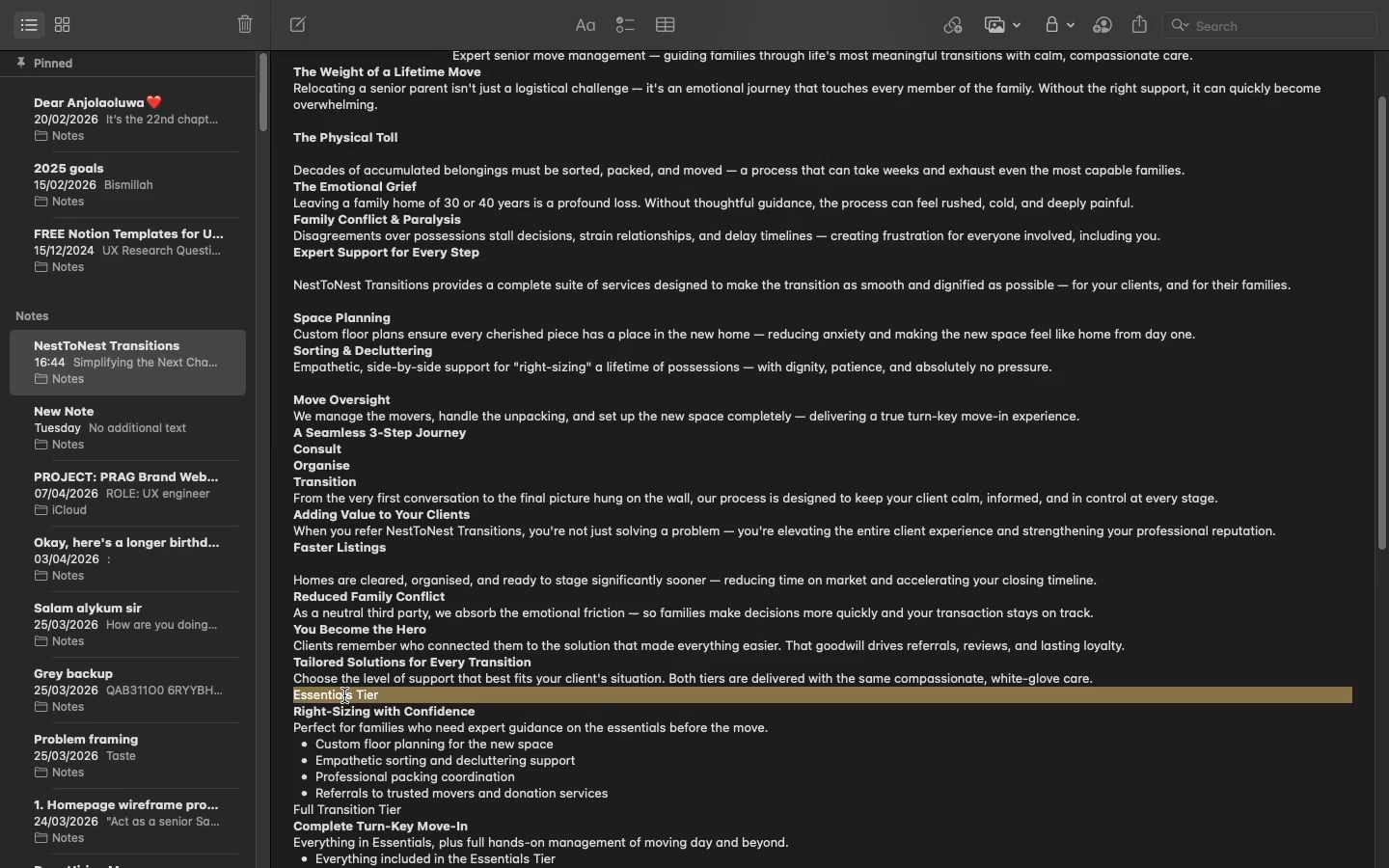 
triple_click([344, 695])
 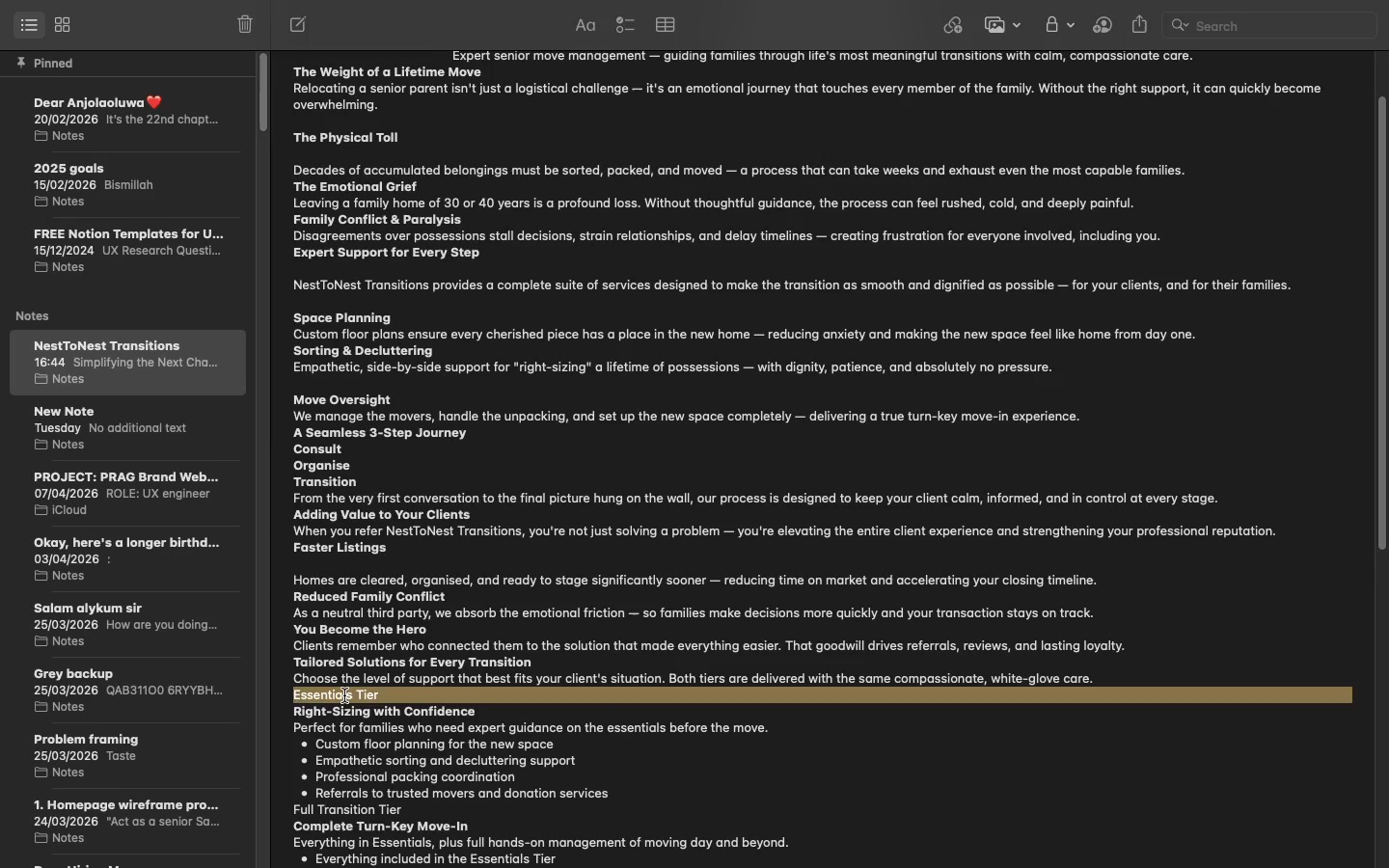 
key(Meta+C)
 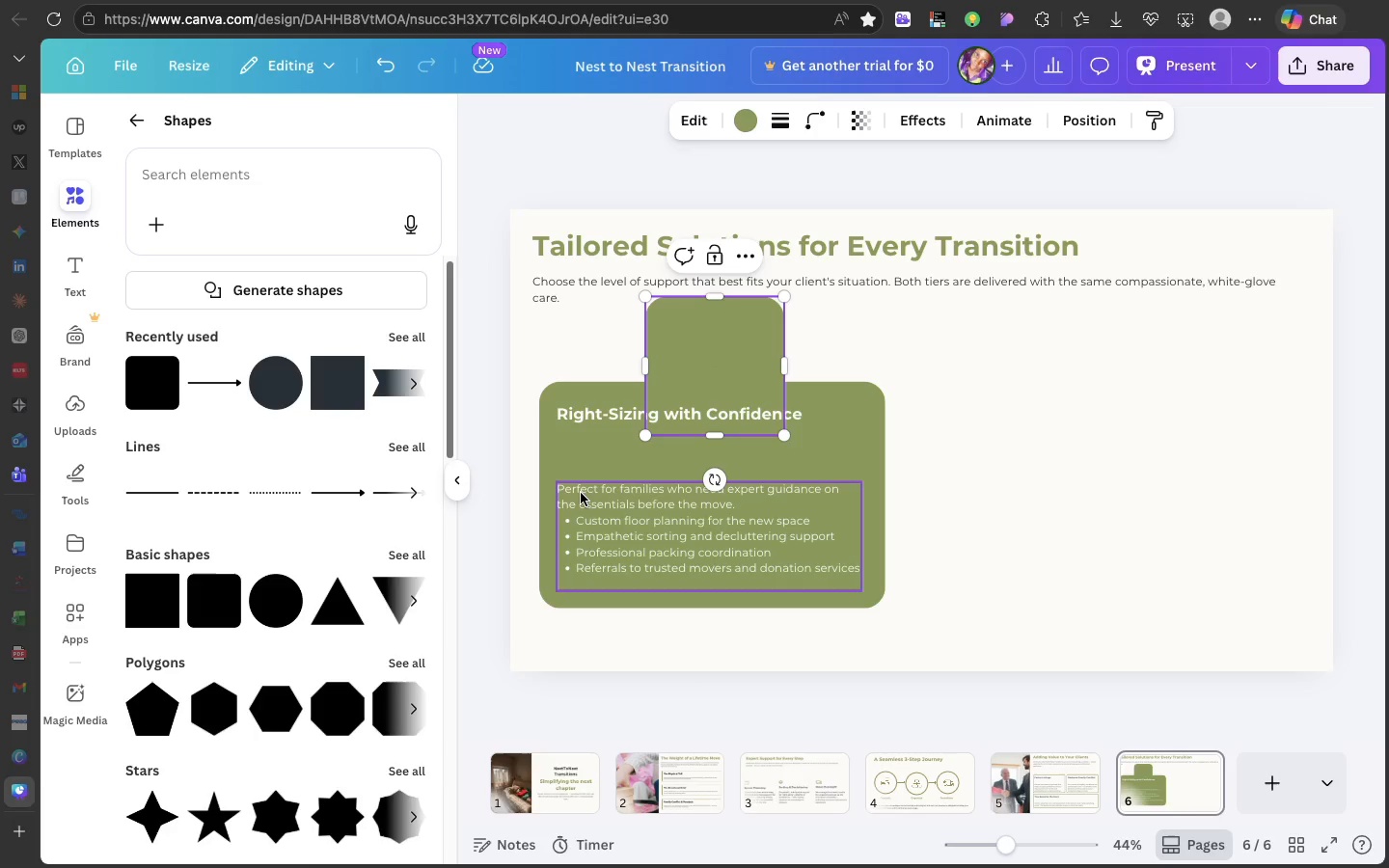 
key(Meta+V)
 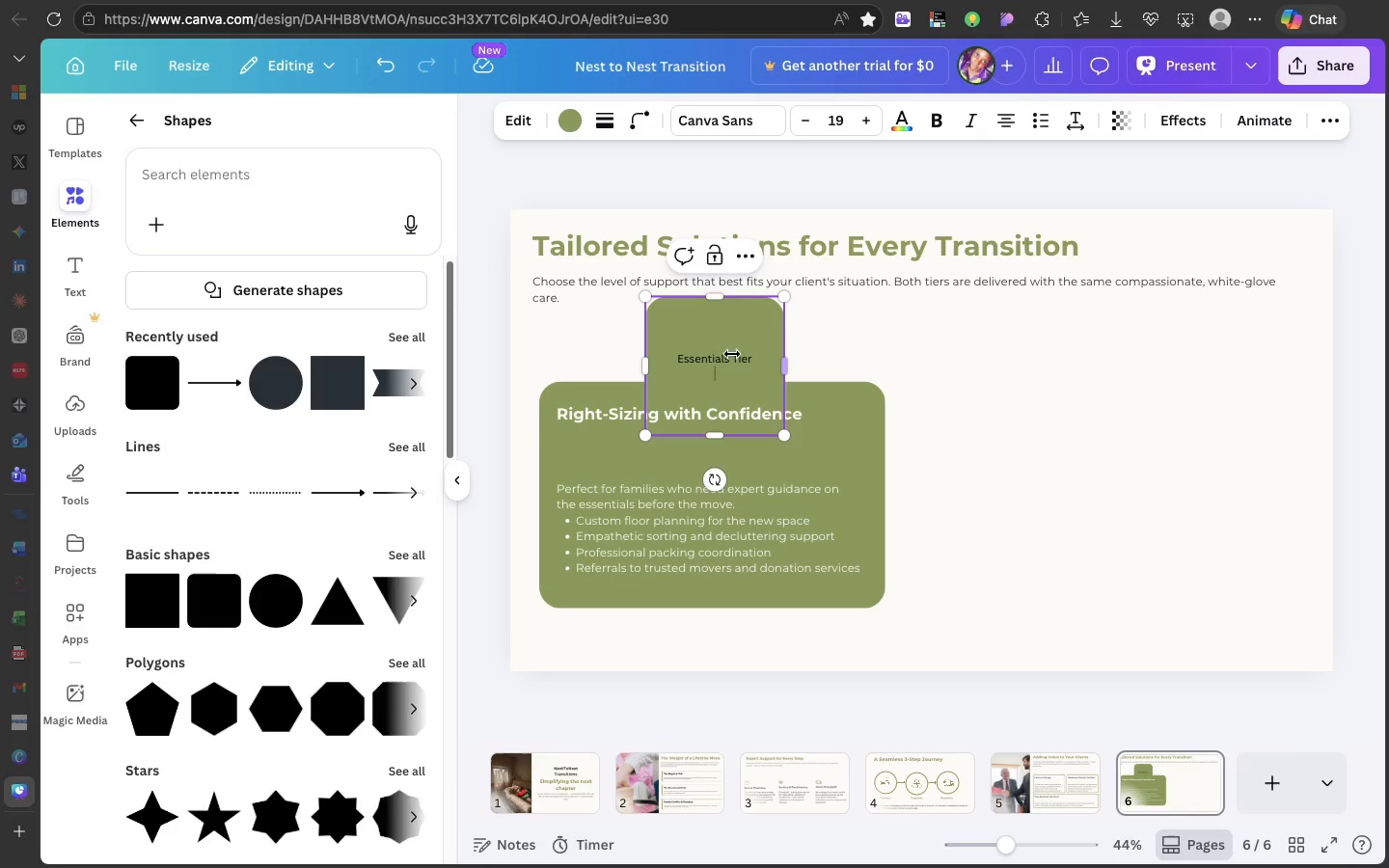 
key(Backspace)
 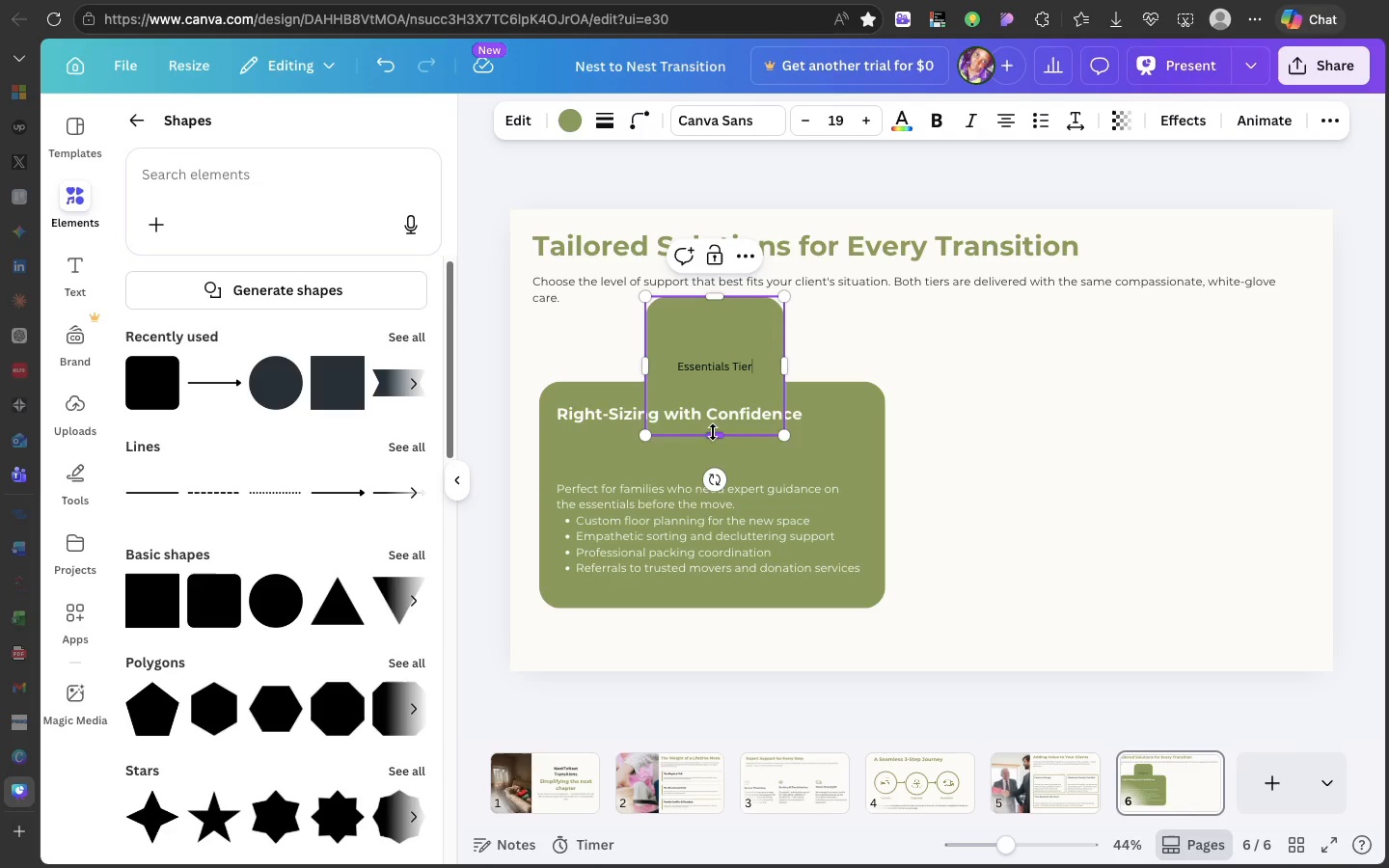 
left_click_drag(start_coordinate=[713, 434], to_coordinate=[710, 346])
 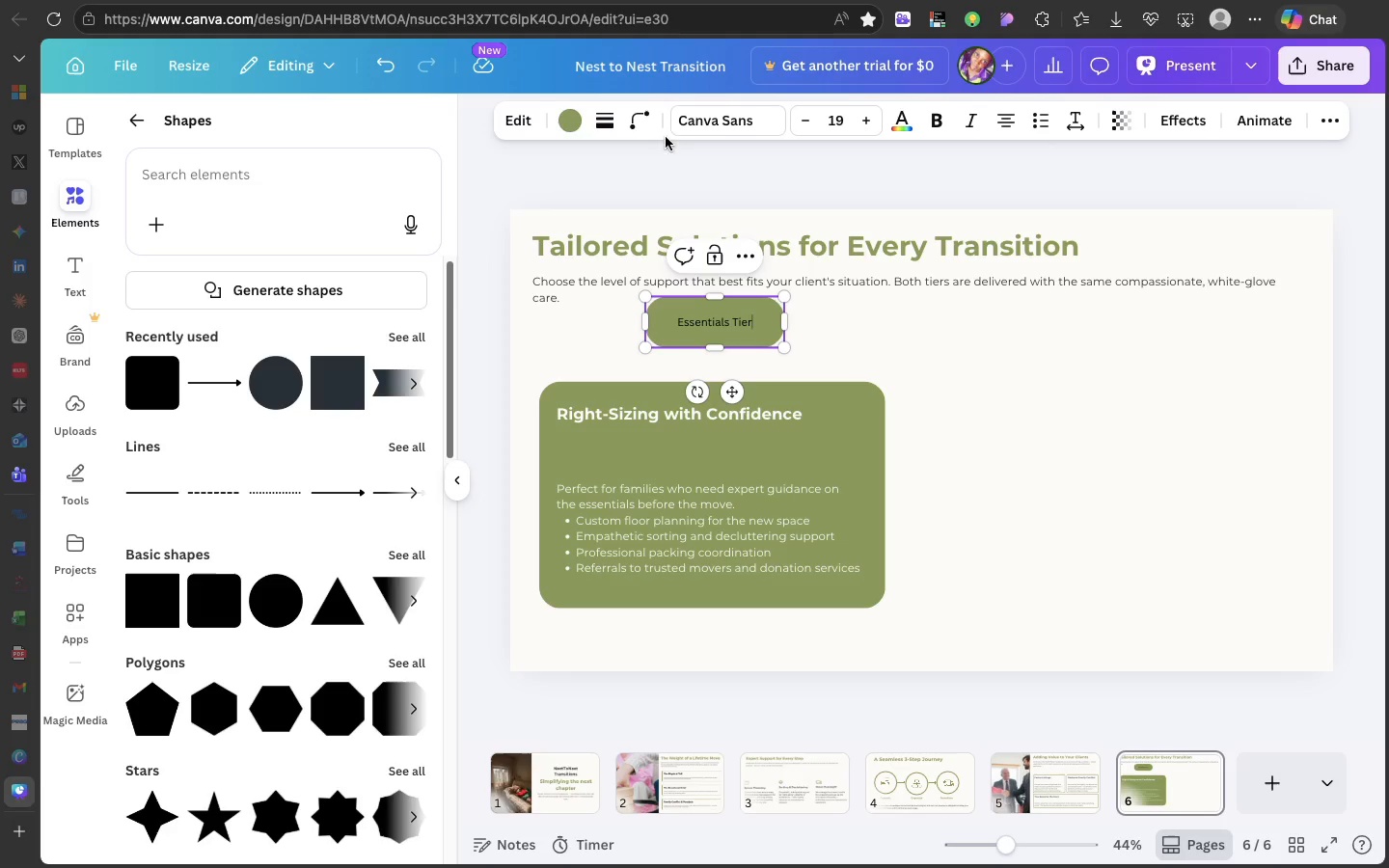 
left_click([634, 123])
 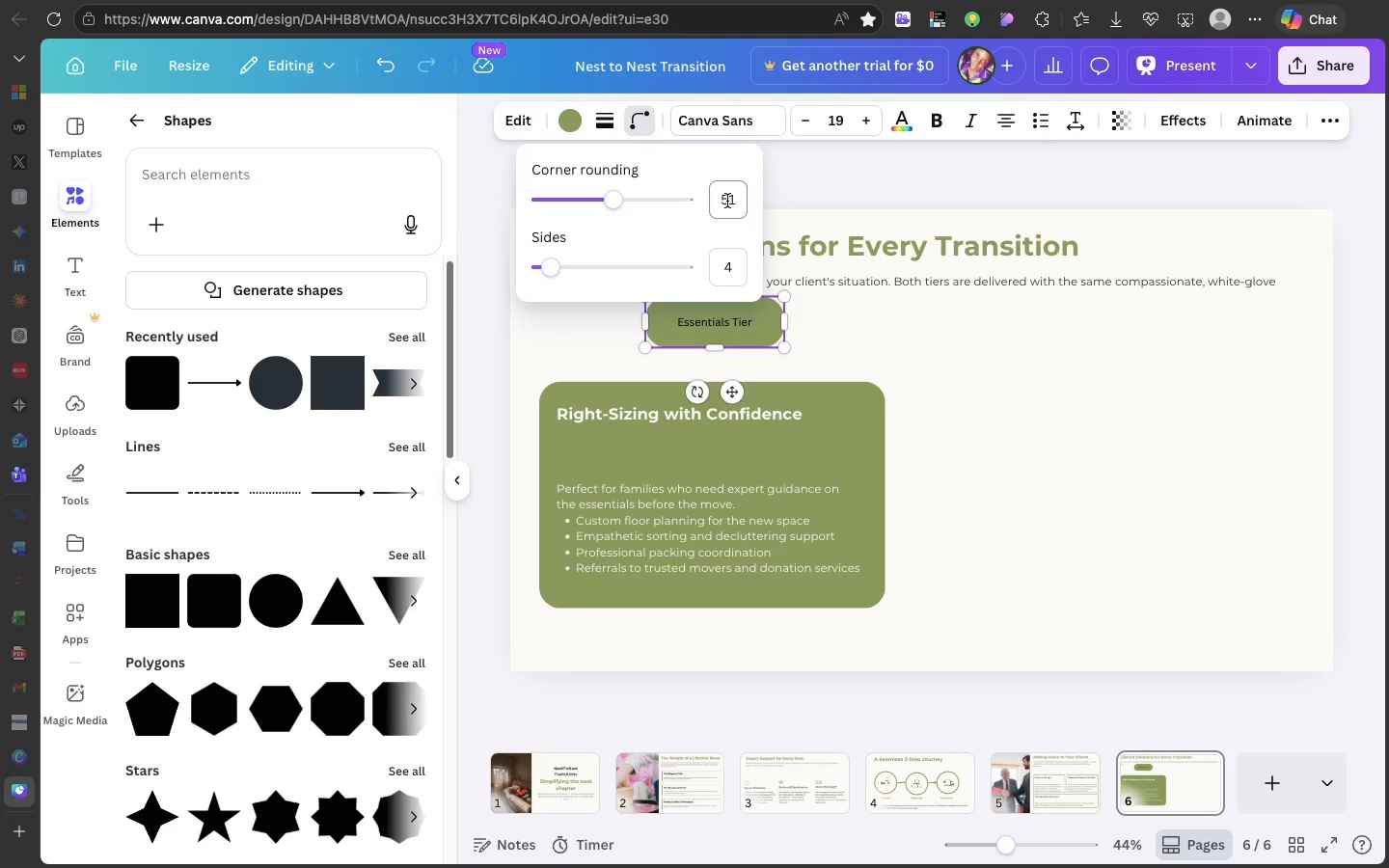 
left_click([727, 201])
 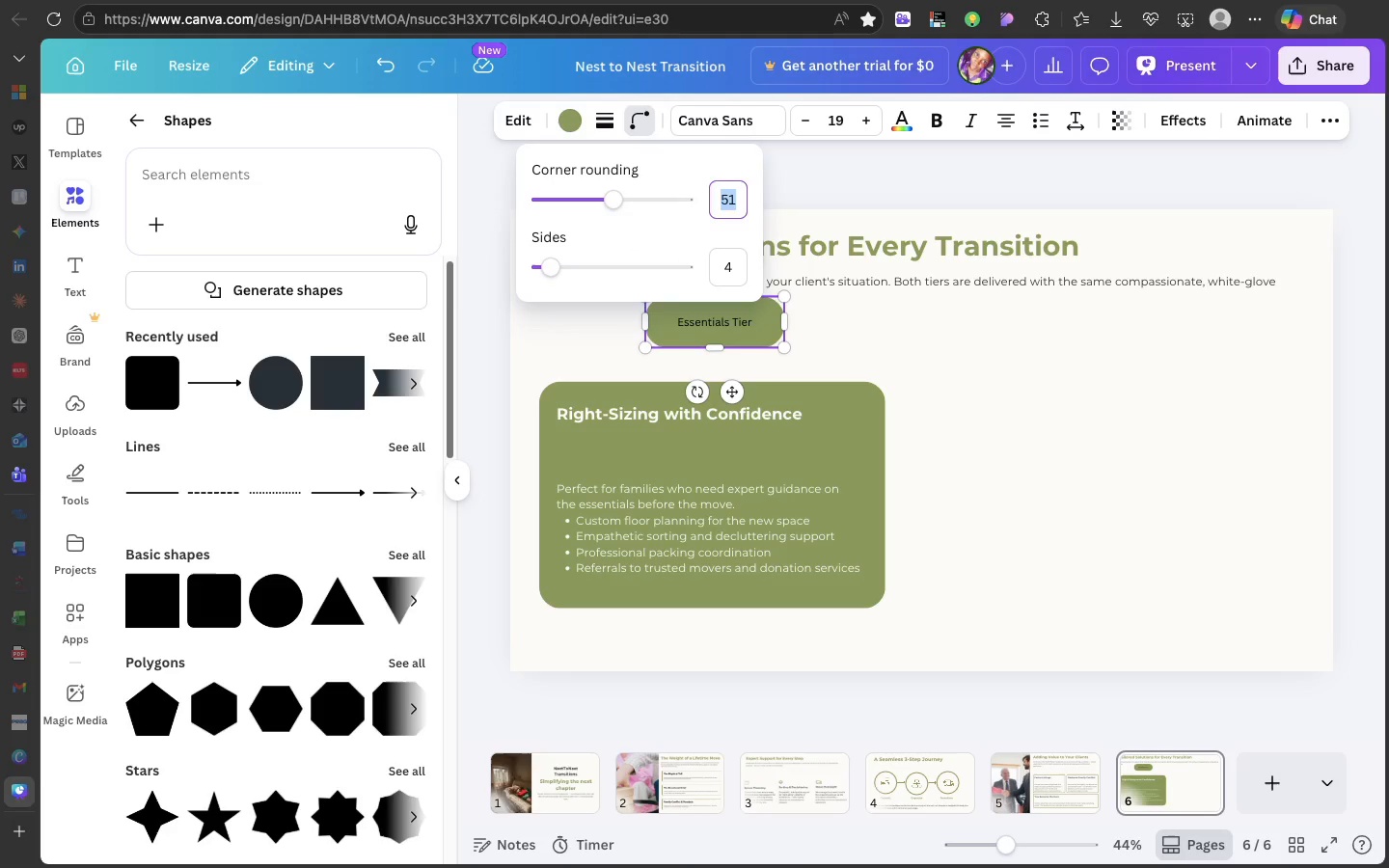 
type(12)
 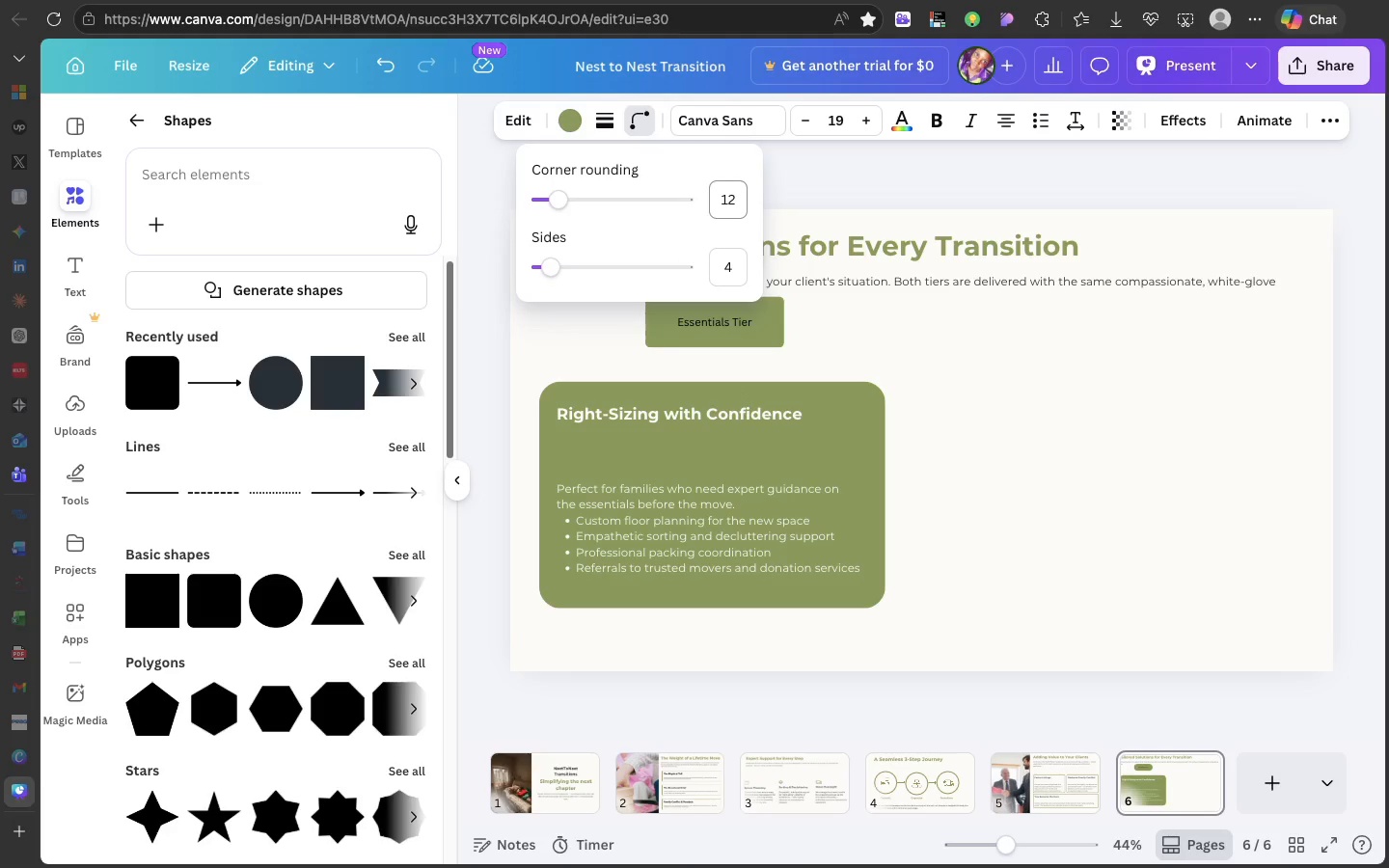 
key(Enter)
 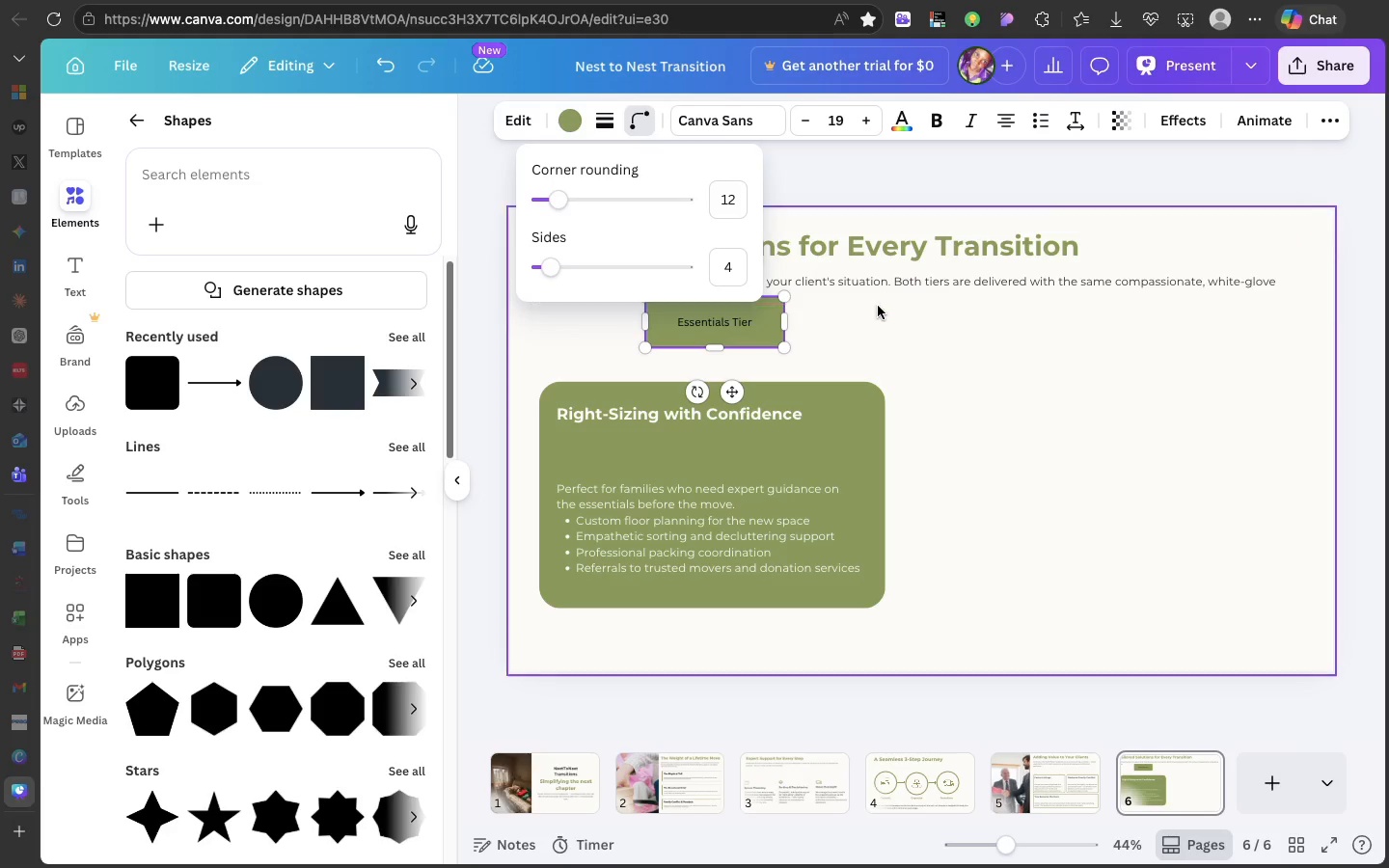 
left_click([878, 306])
 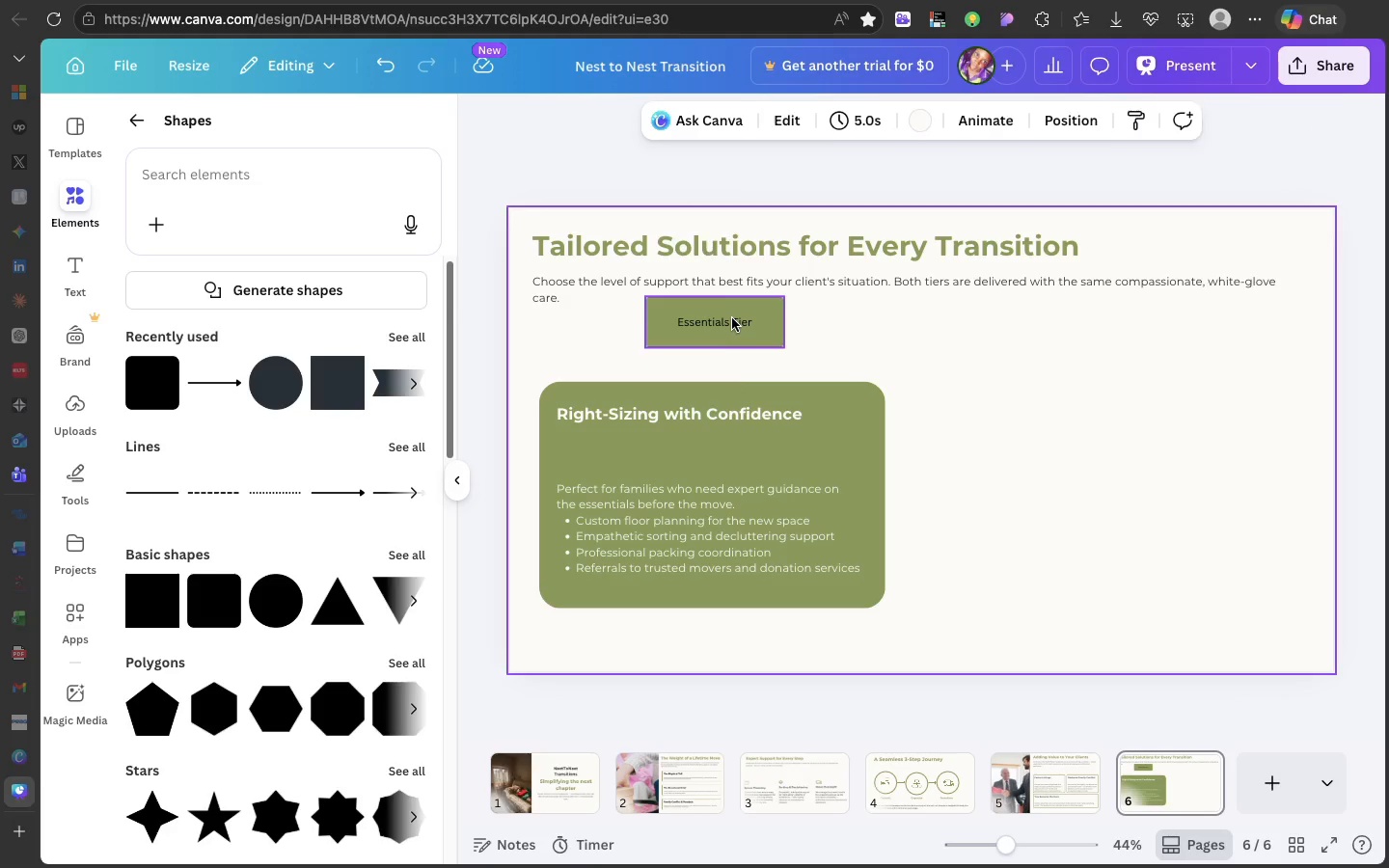 
left_click([732, 318])
 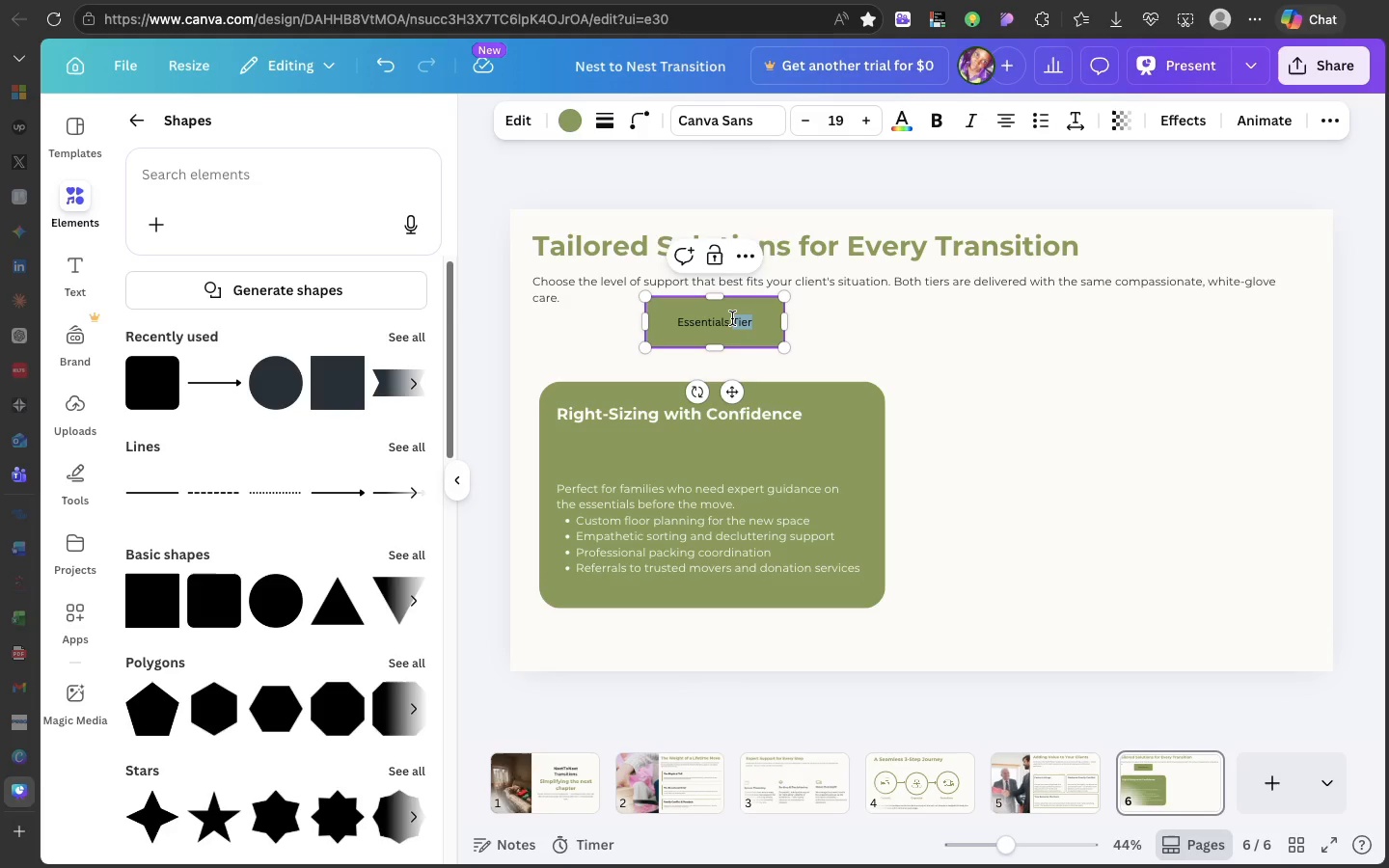 
double_click([732, 318])
 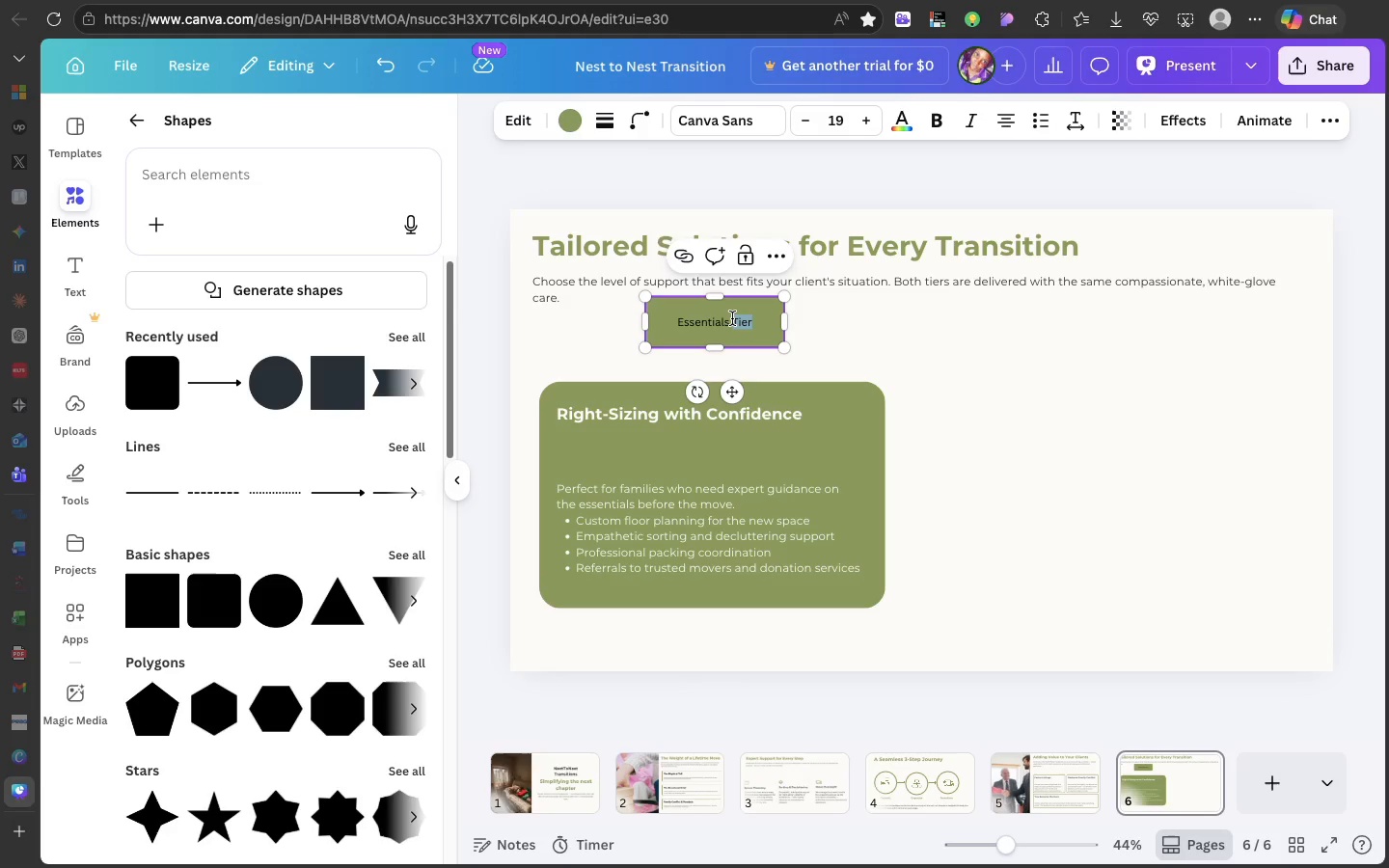 
double_click([732, 318])
 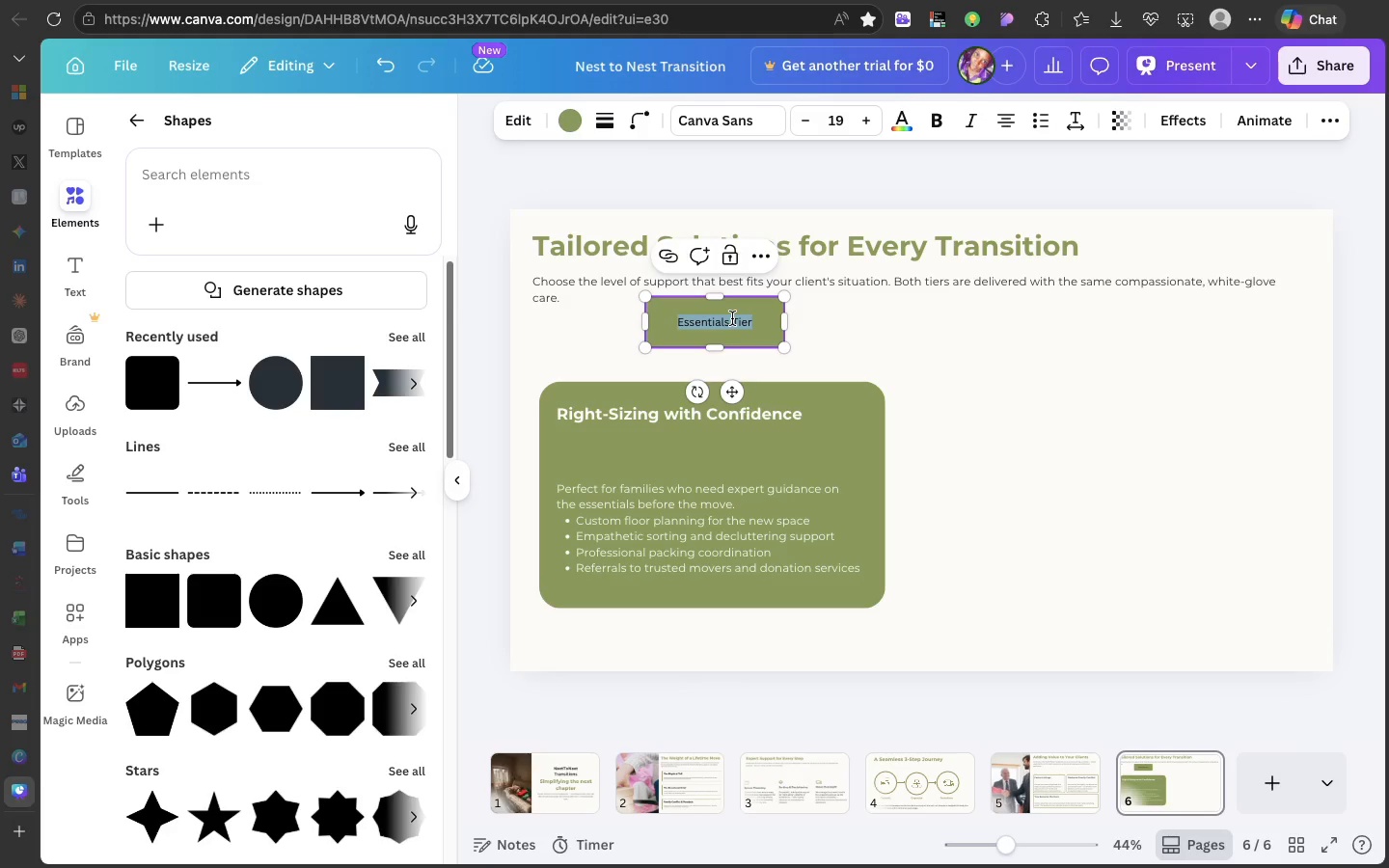 
triple_click([732, 318])
 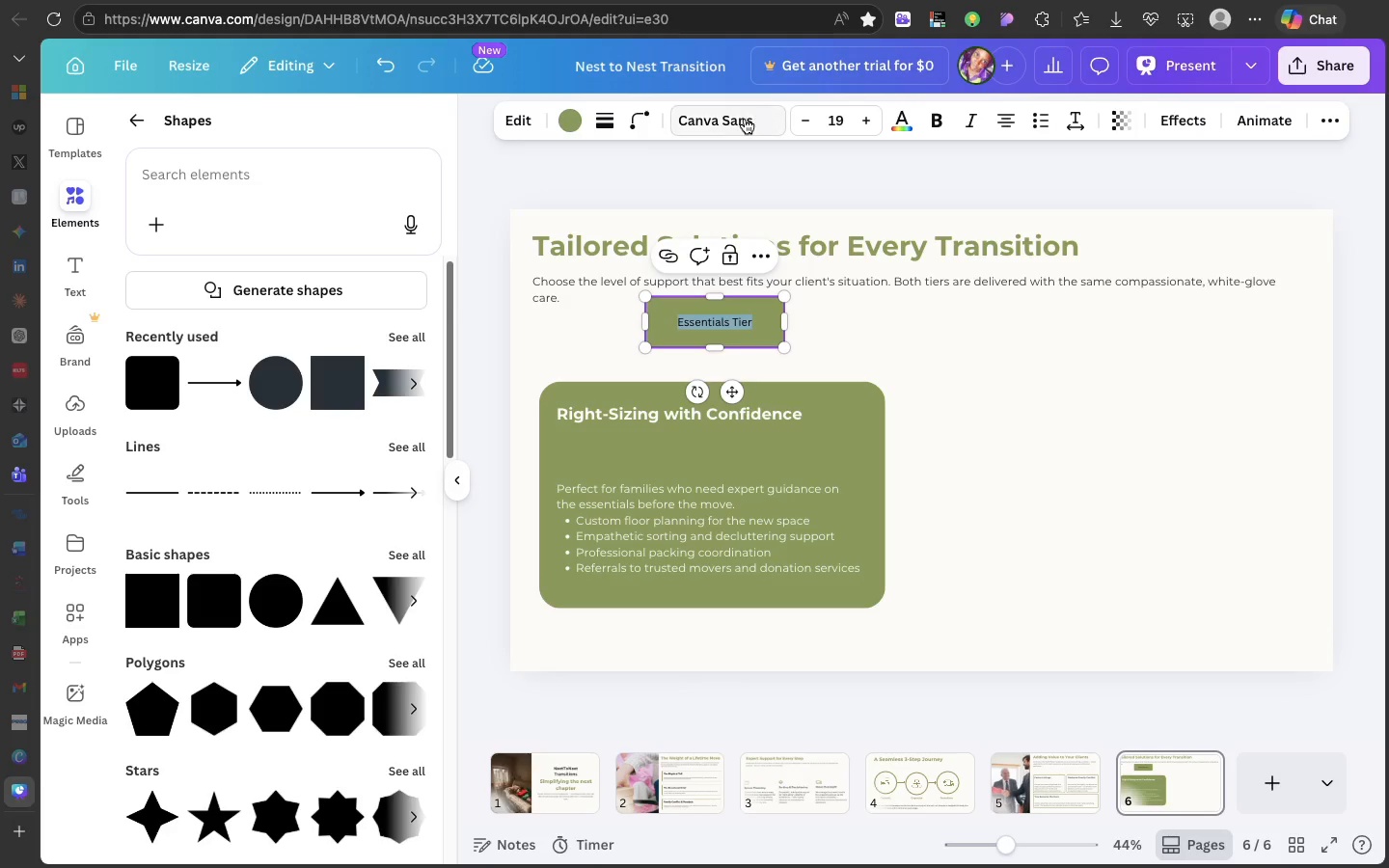 
left_click([745, 119])
 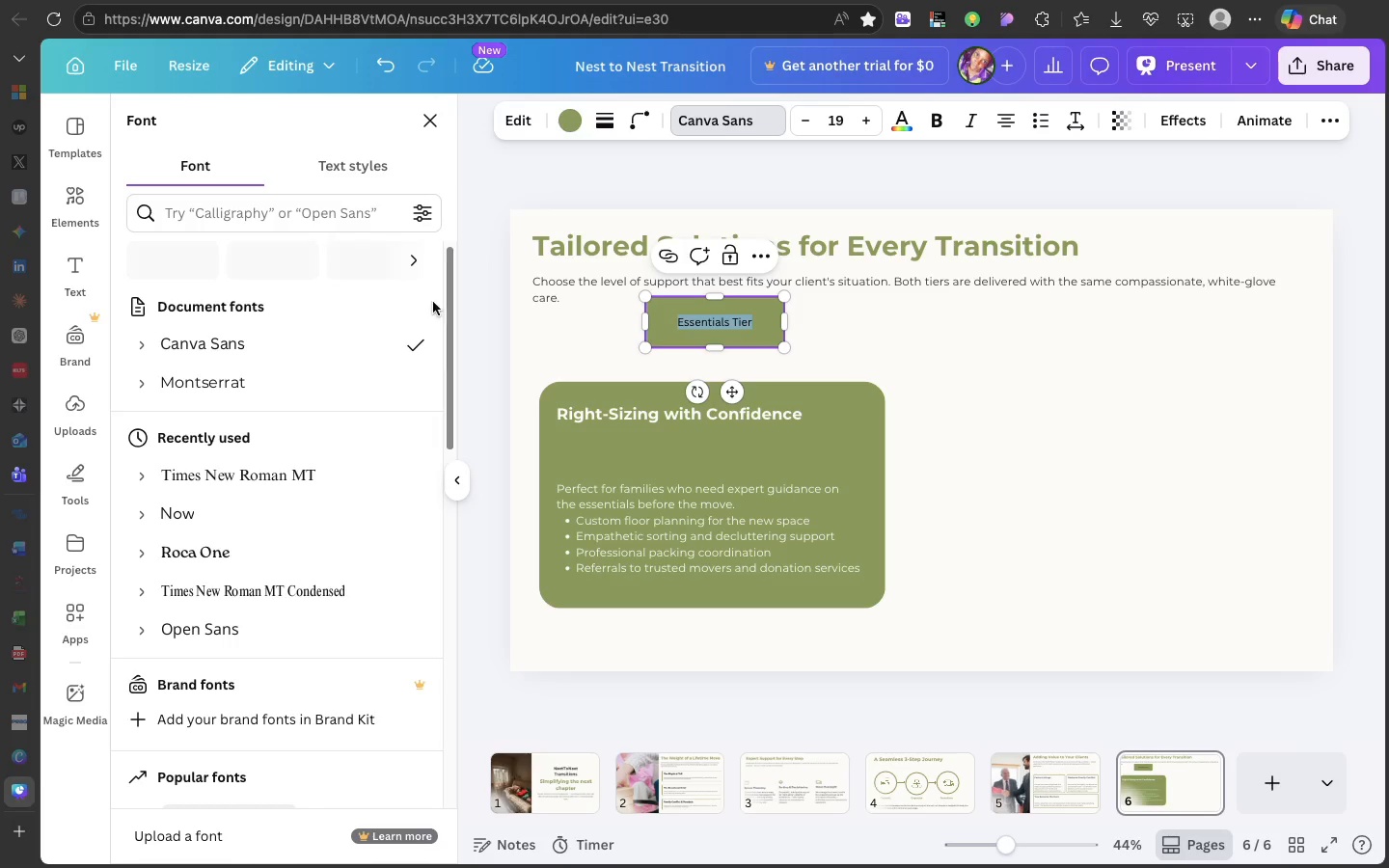 
left_click([307, 372])
 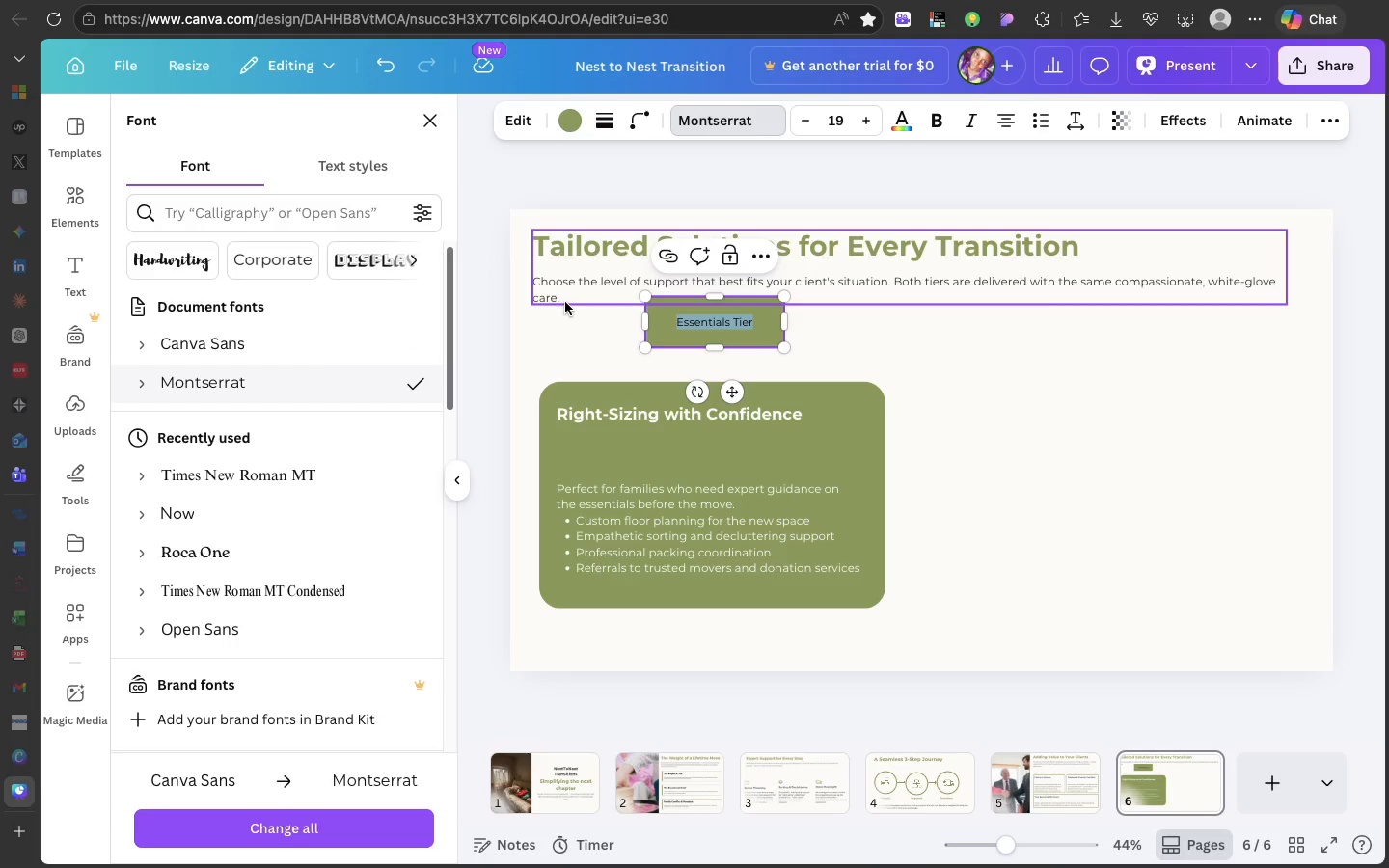 
left_click([563, 328])
 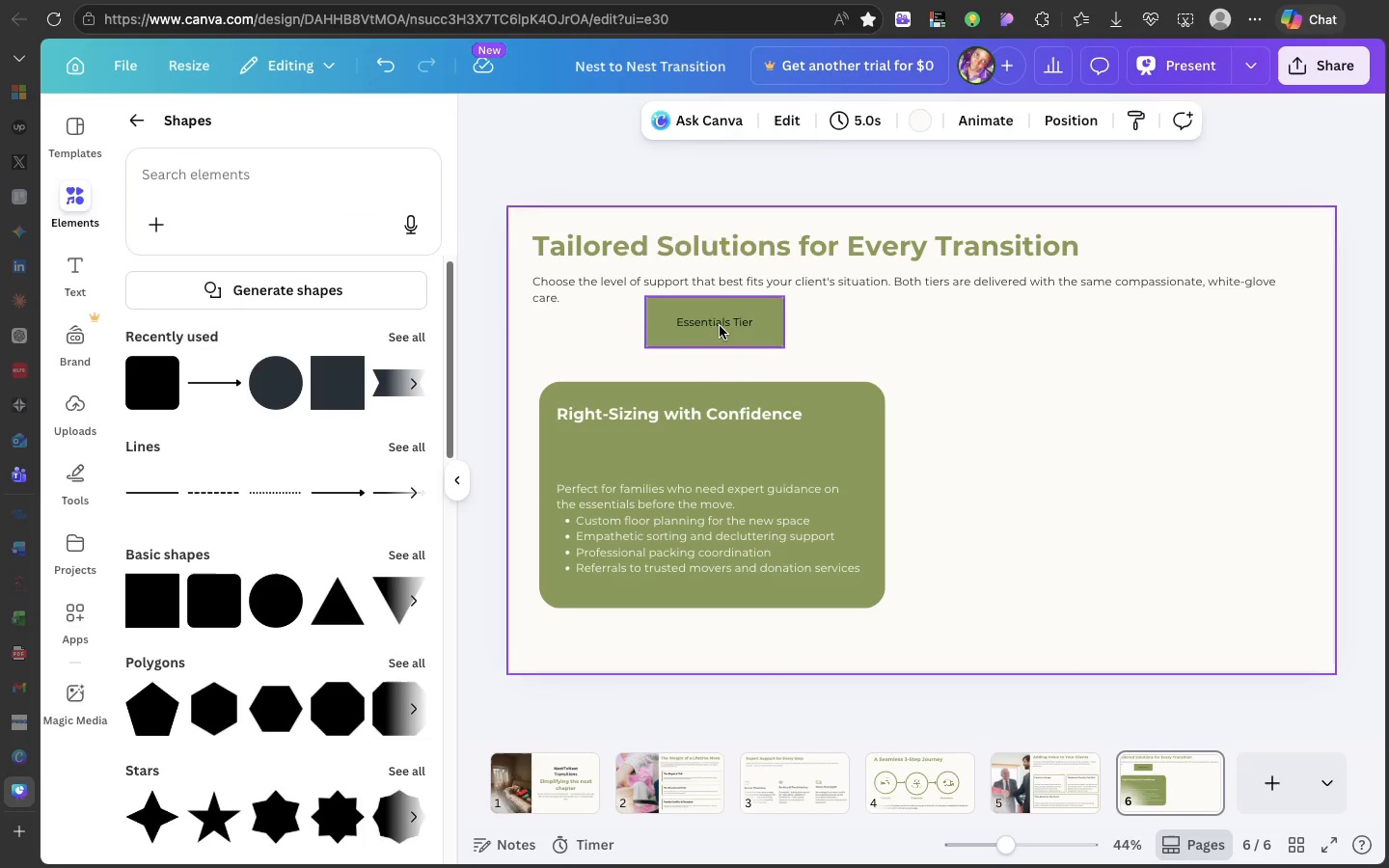 
double_click([720, 326])
 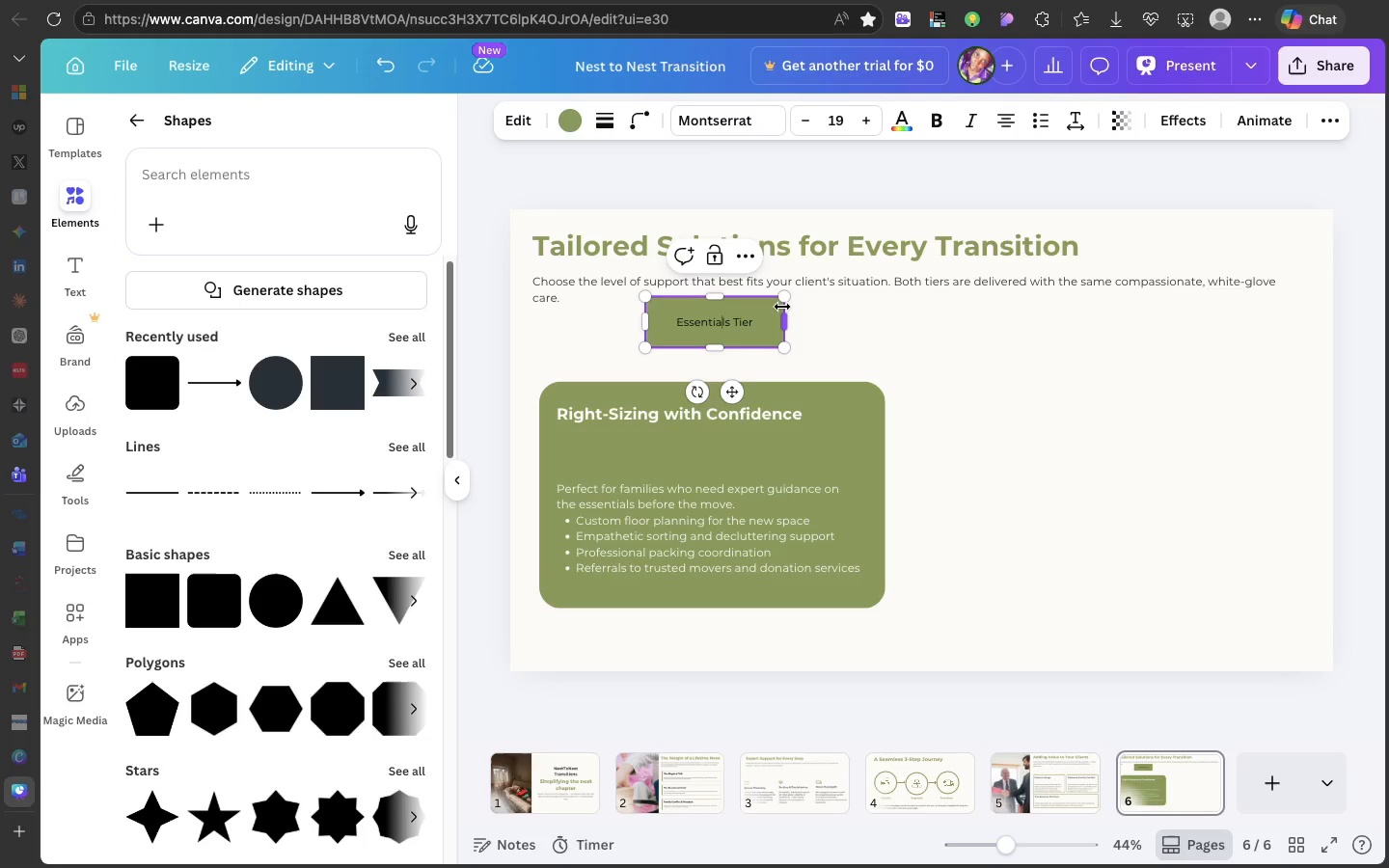 
left_click([782, 307])
 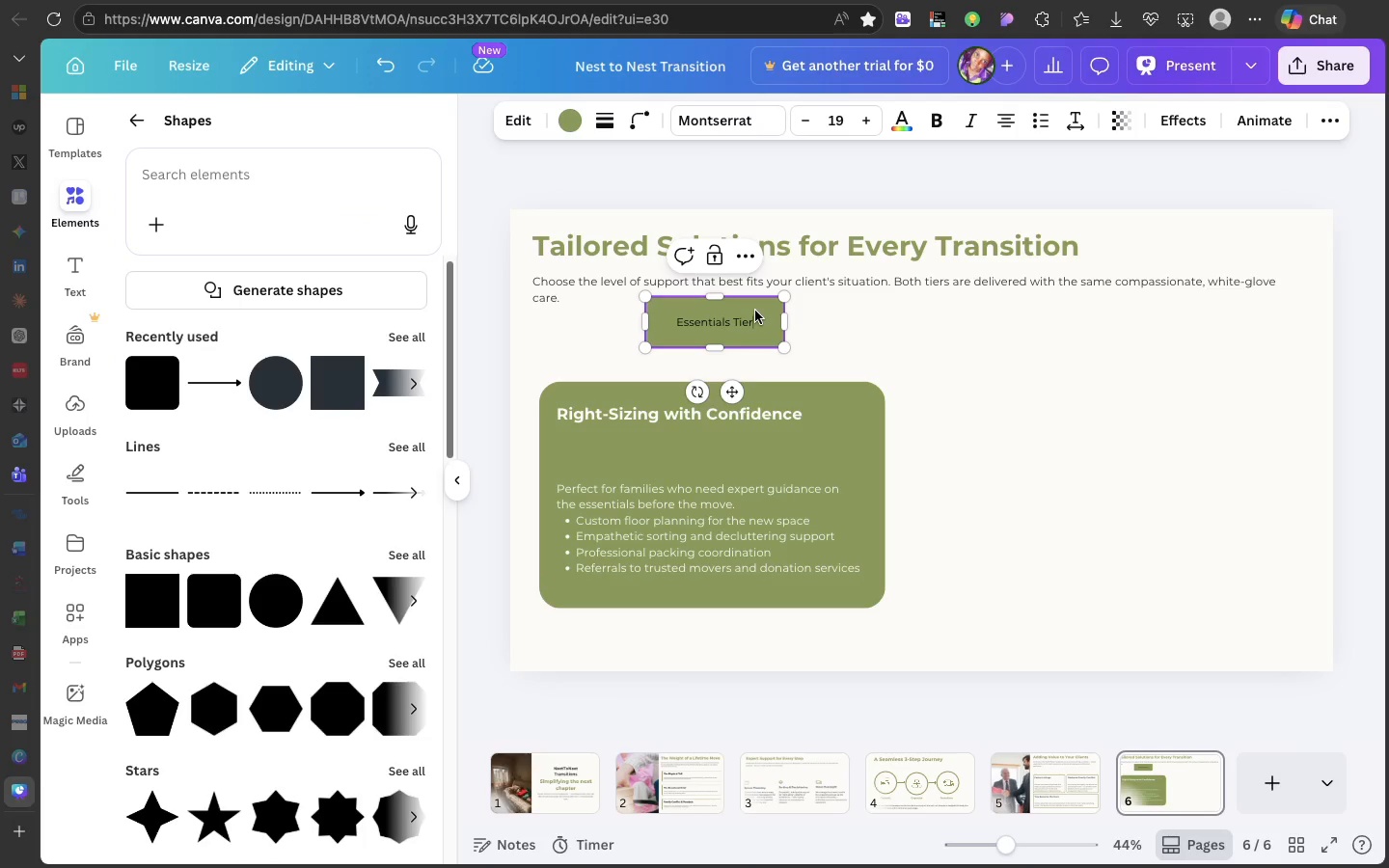 
double_click([755, 311])
 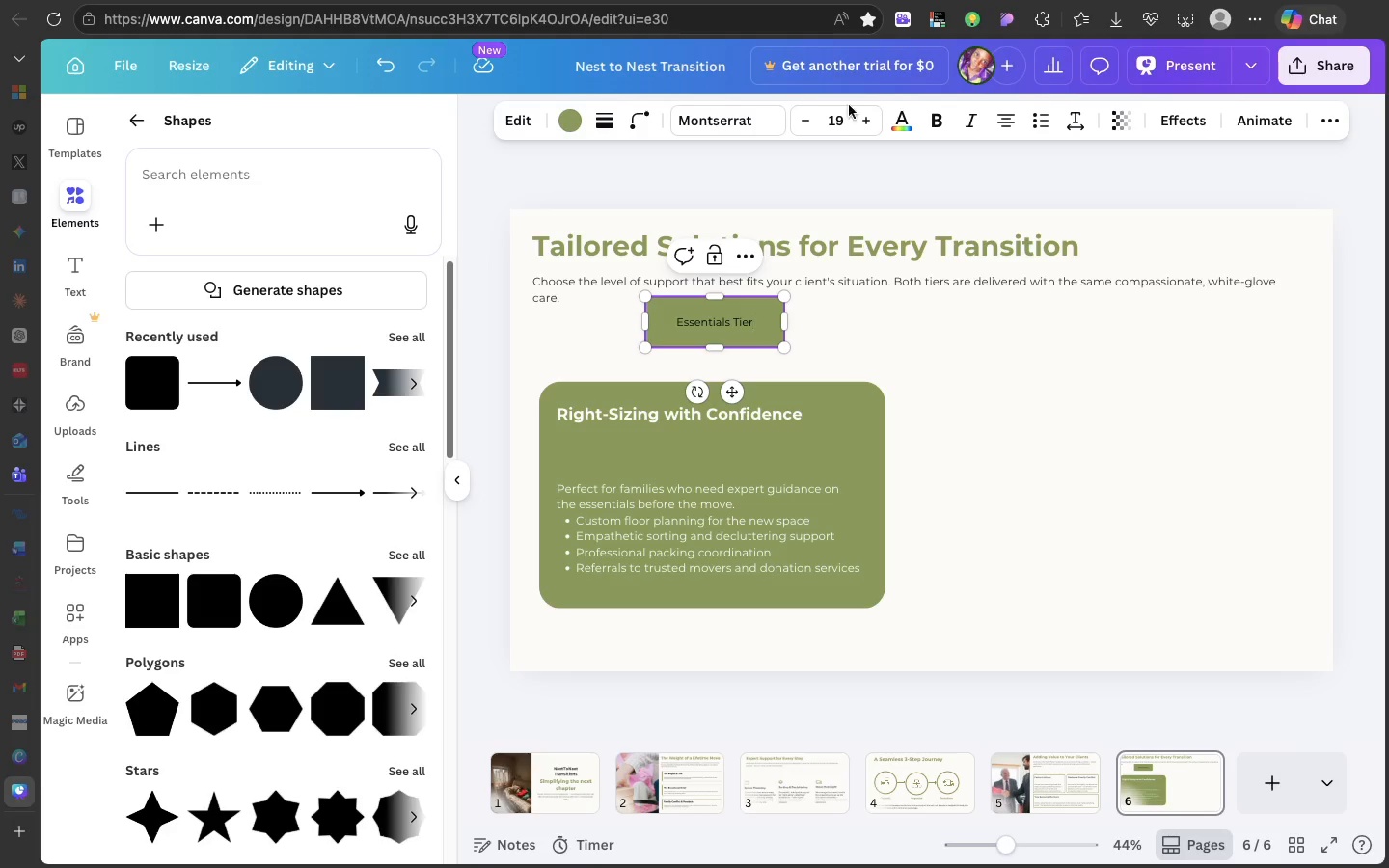 
left_click([838, 120])
 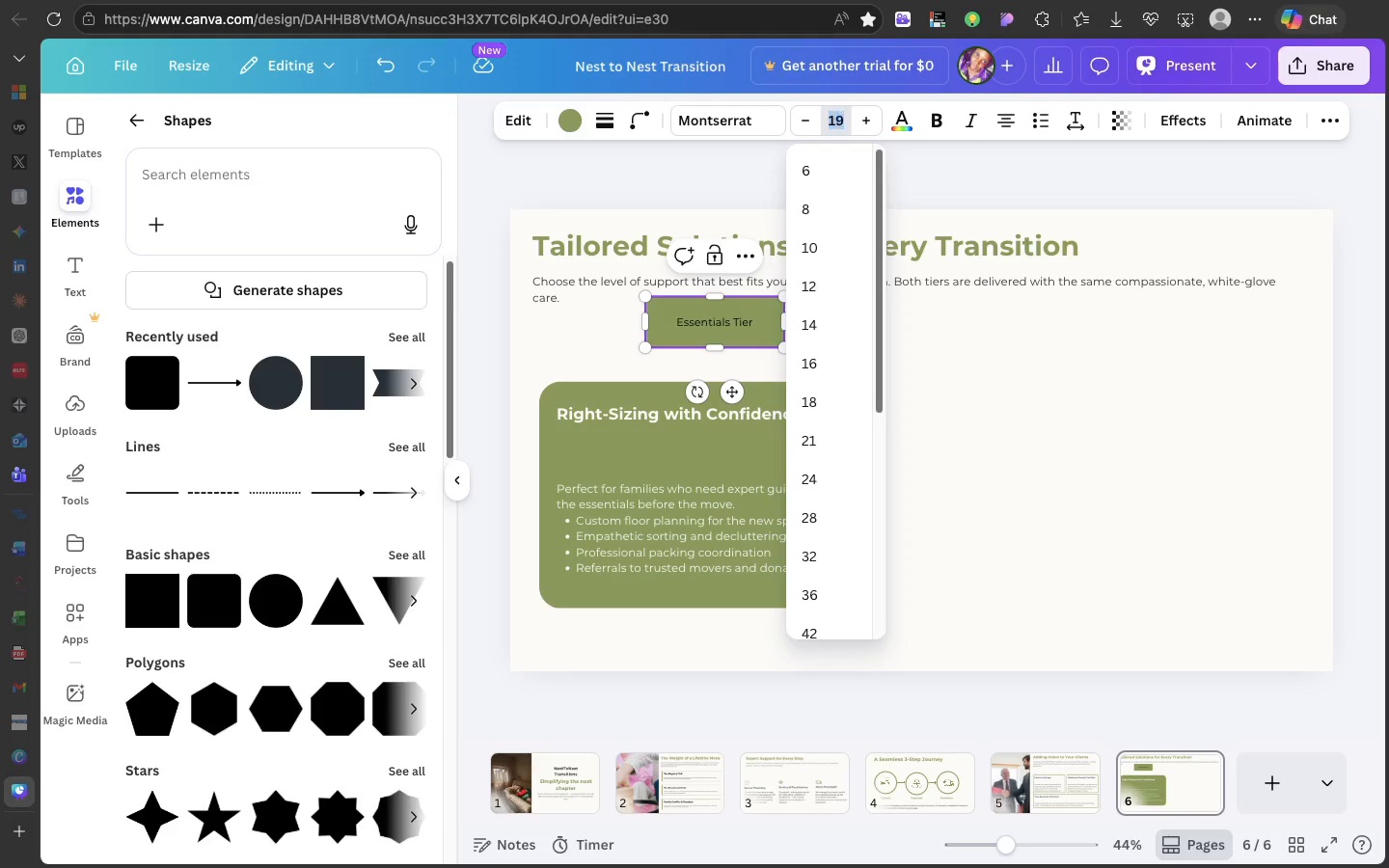 
type(24)
 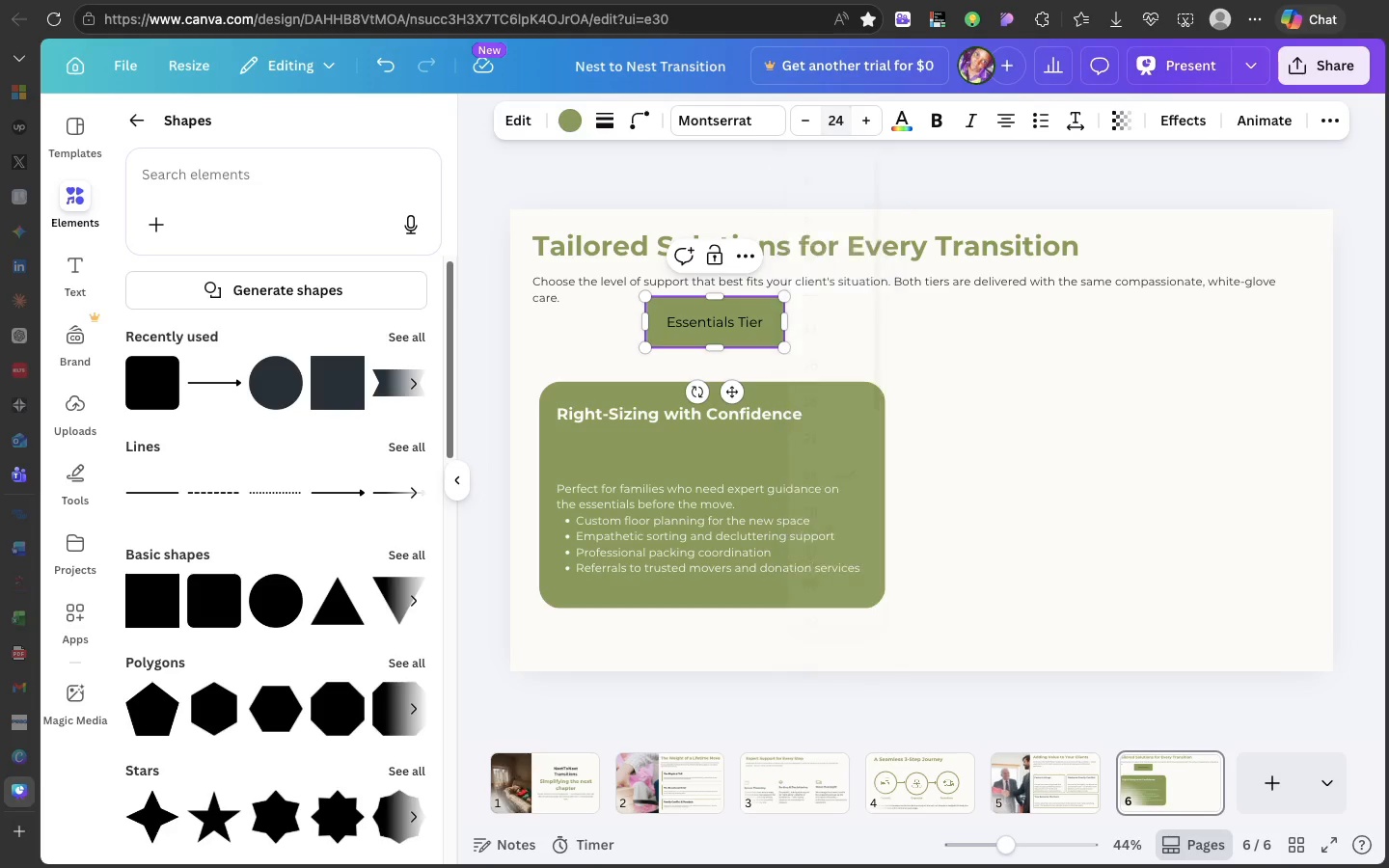 
key(Enter)
 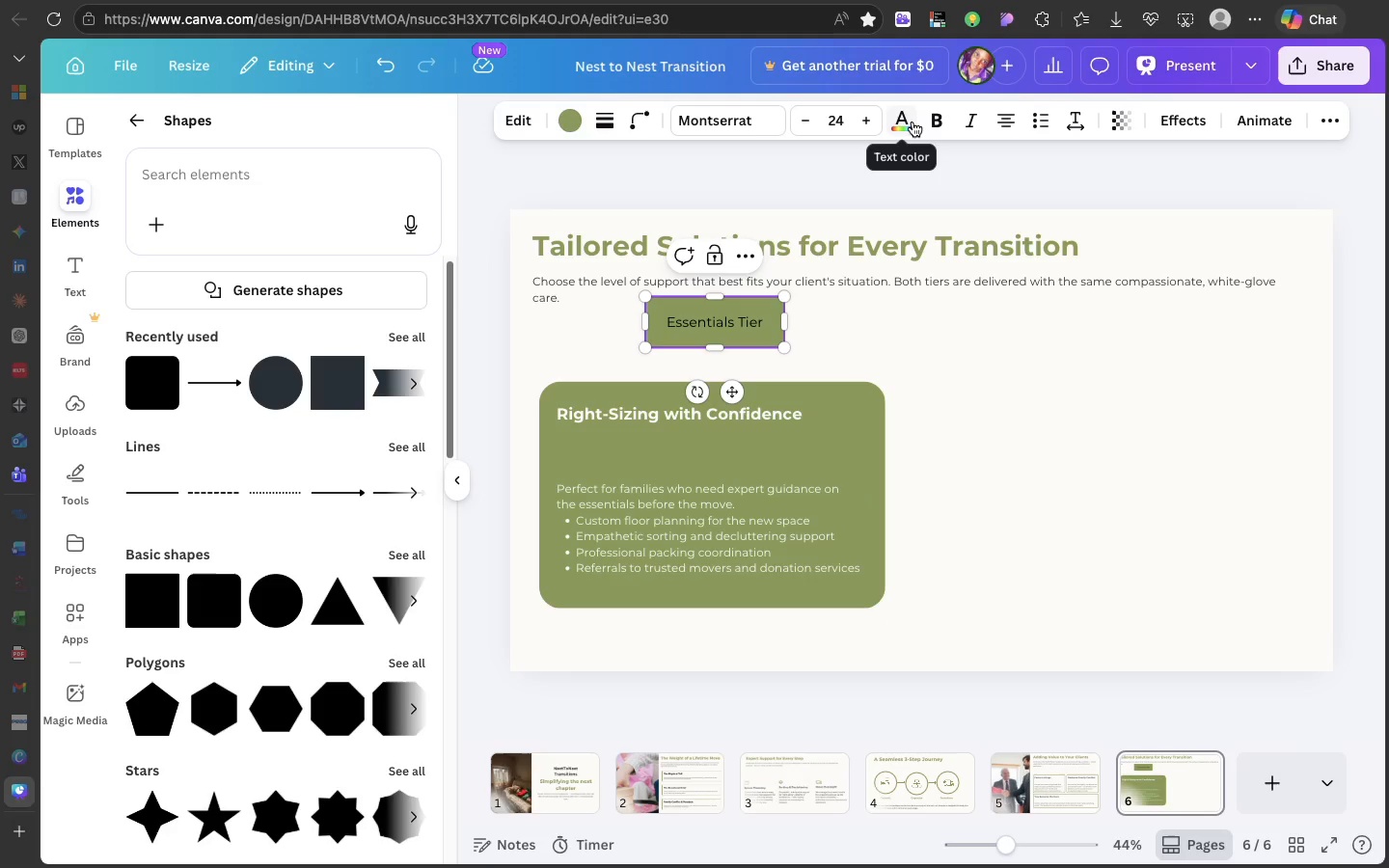 
left_click([912, 122])
 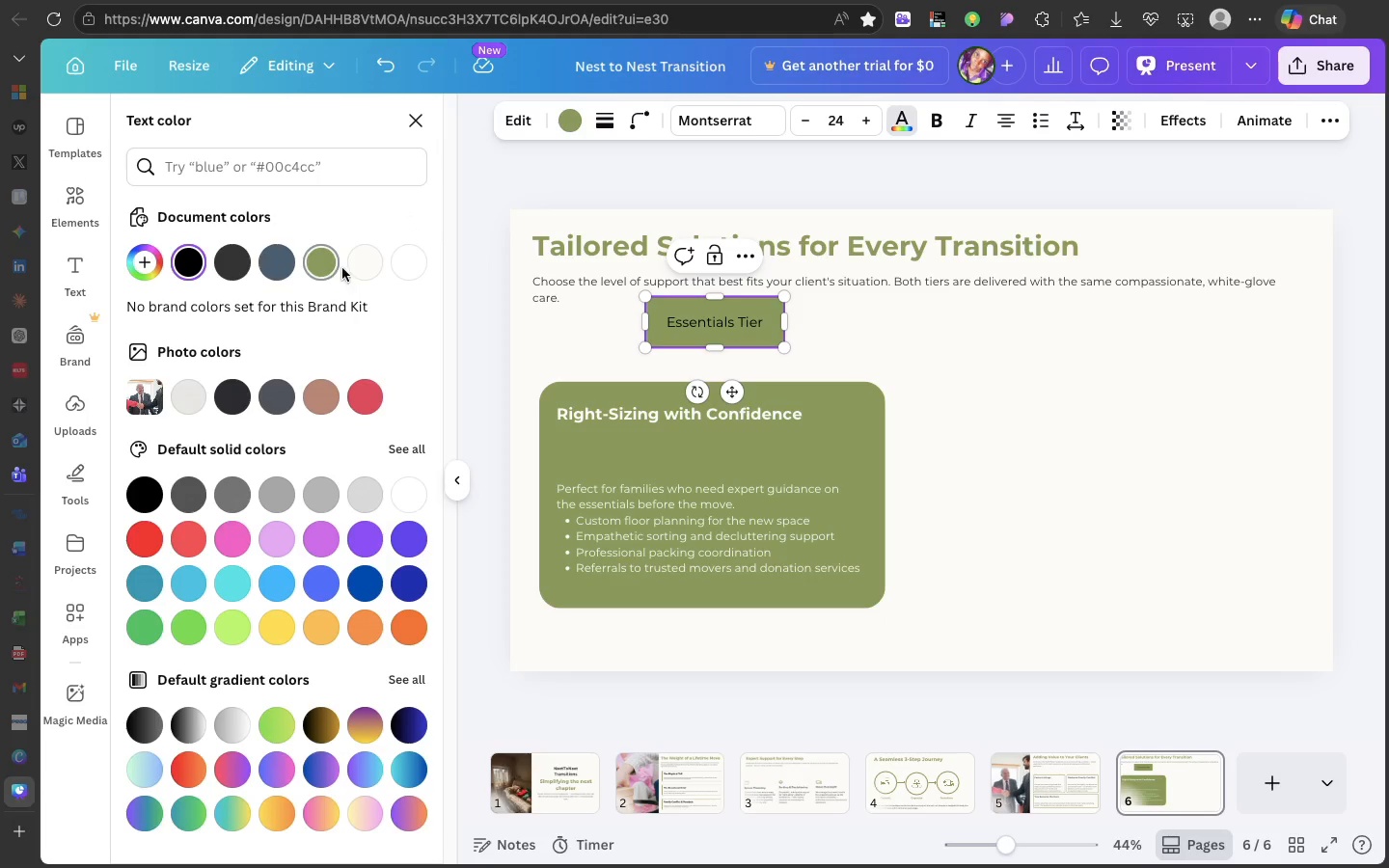 
left_click([357, 265])
 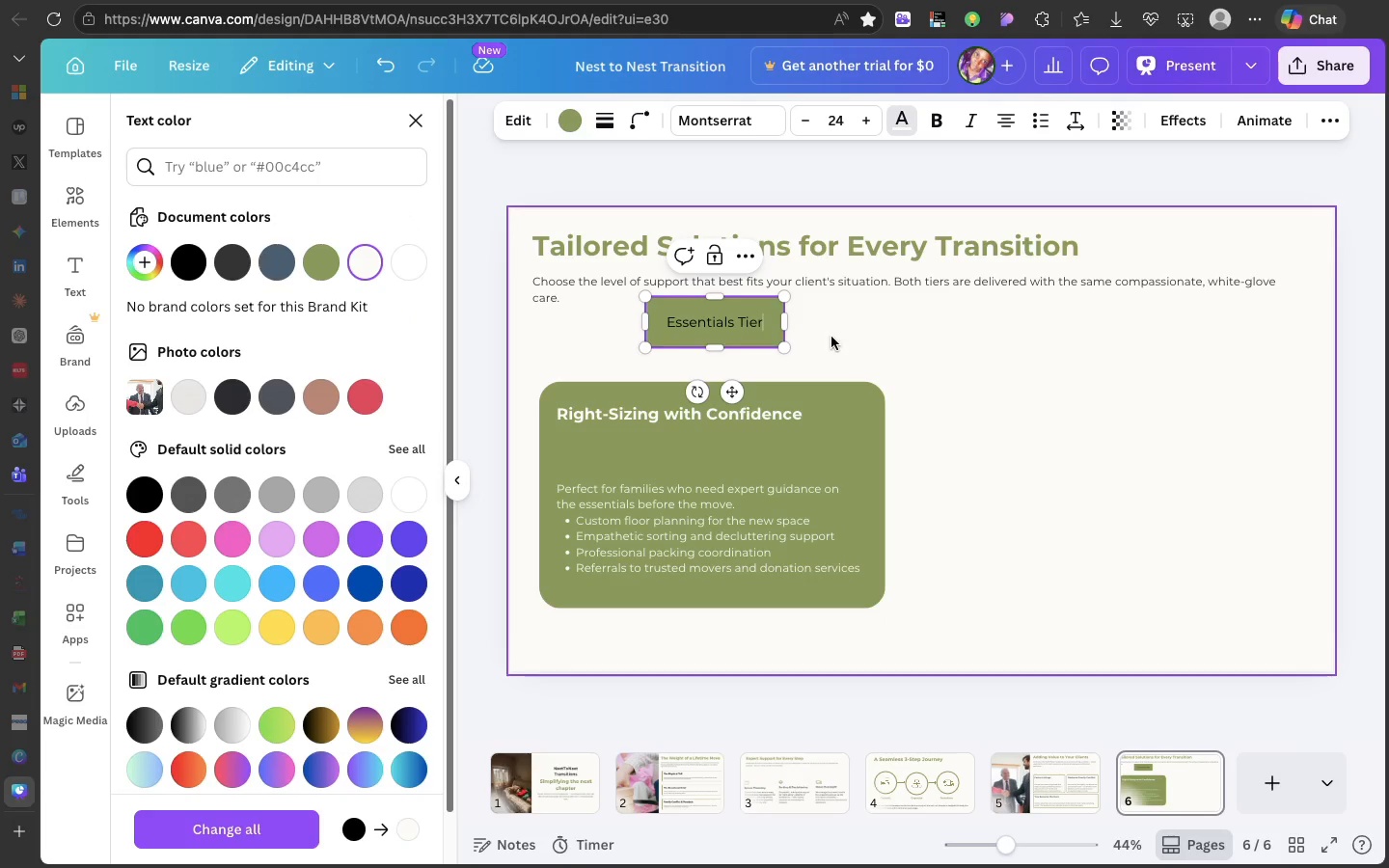 
left_click([831, 337])
 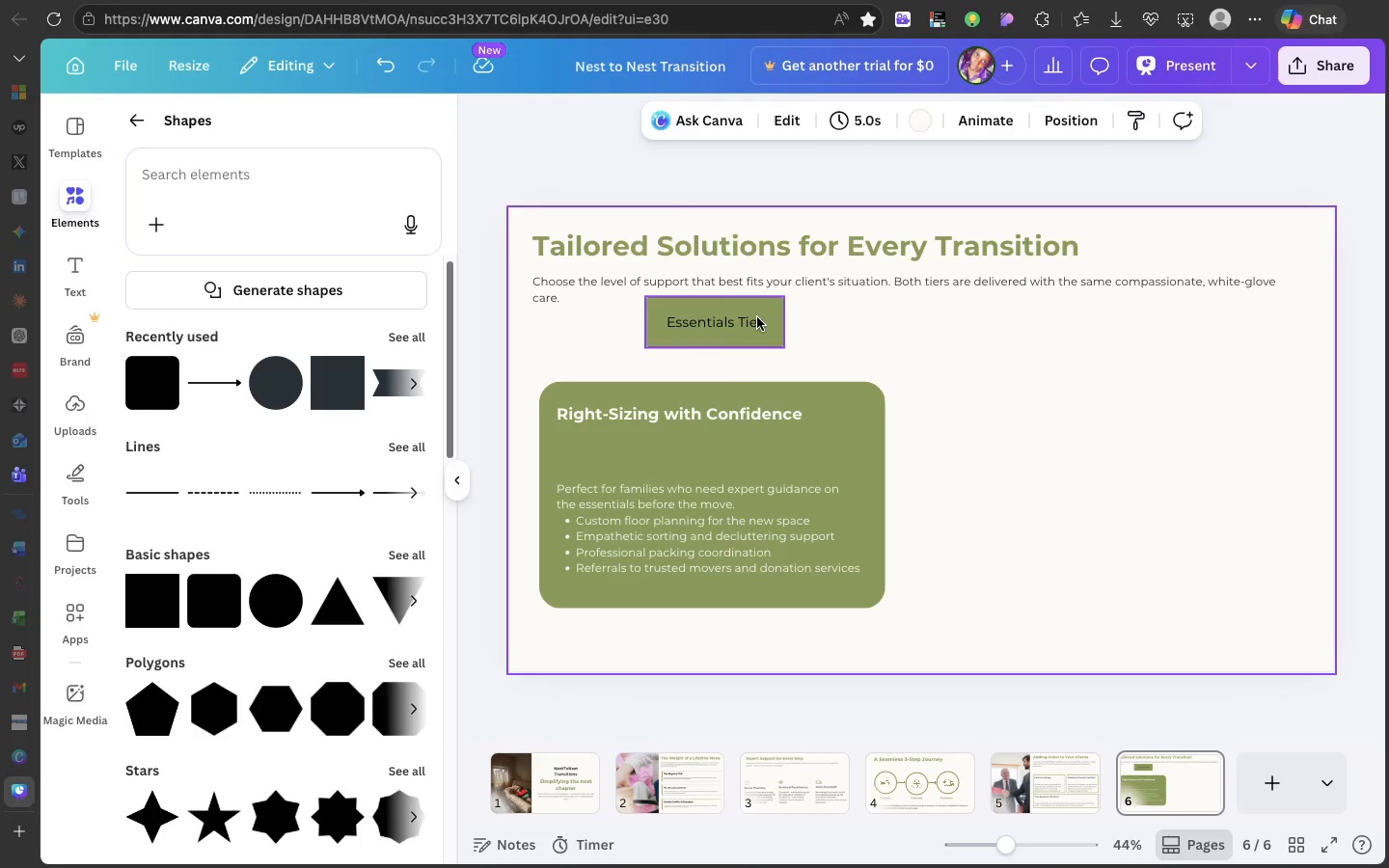 
left_click([757, 317])
 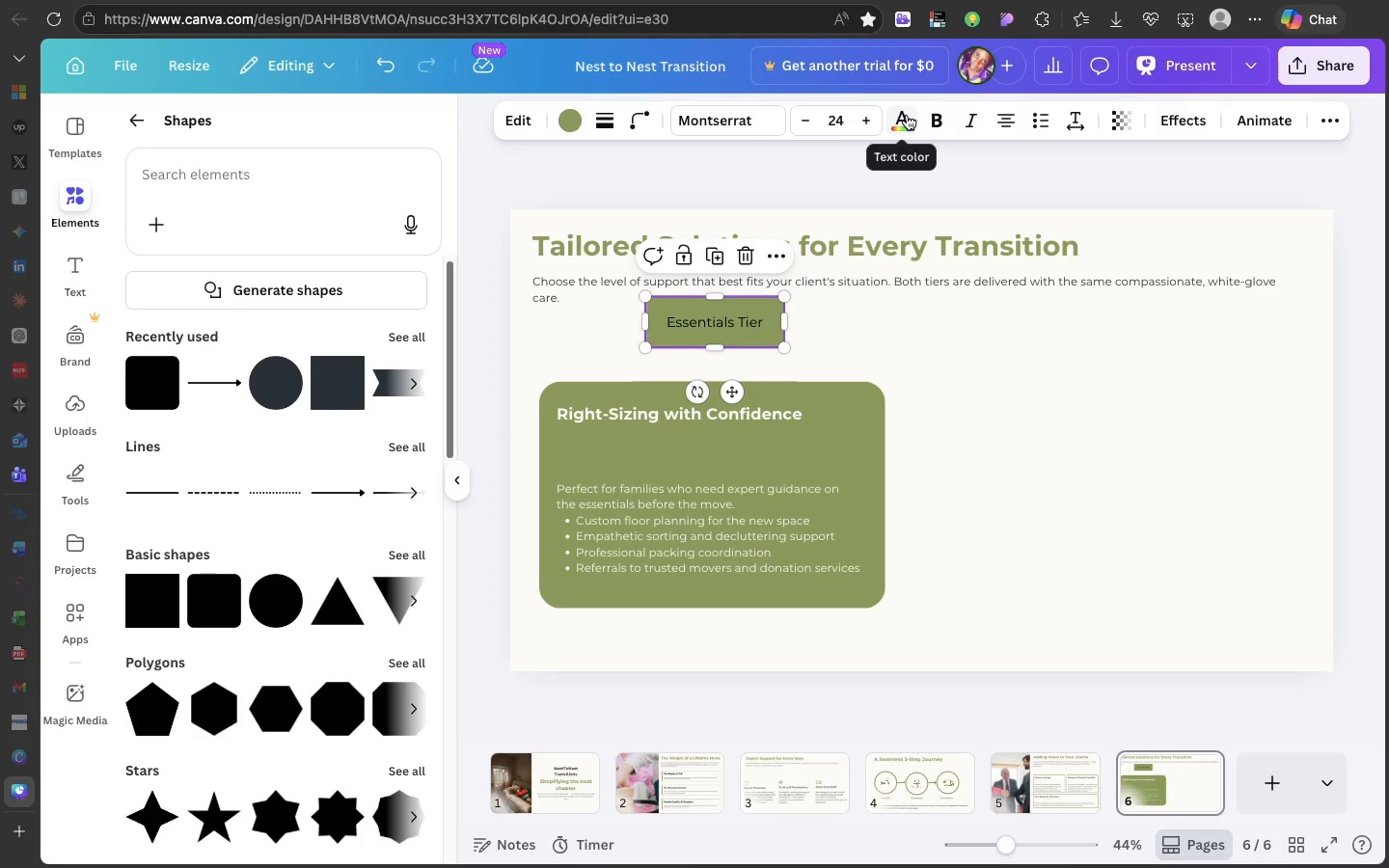 
left_click([907, 115])
 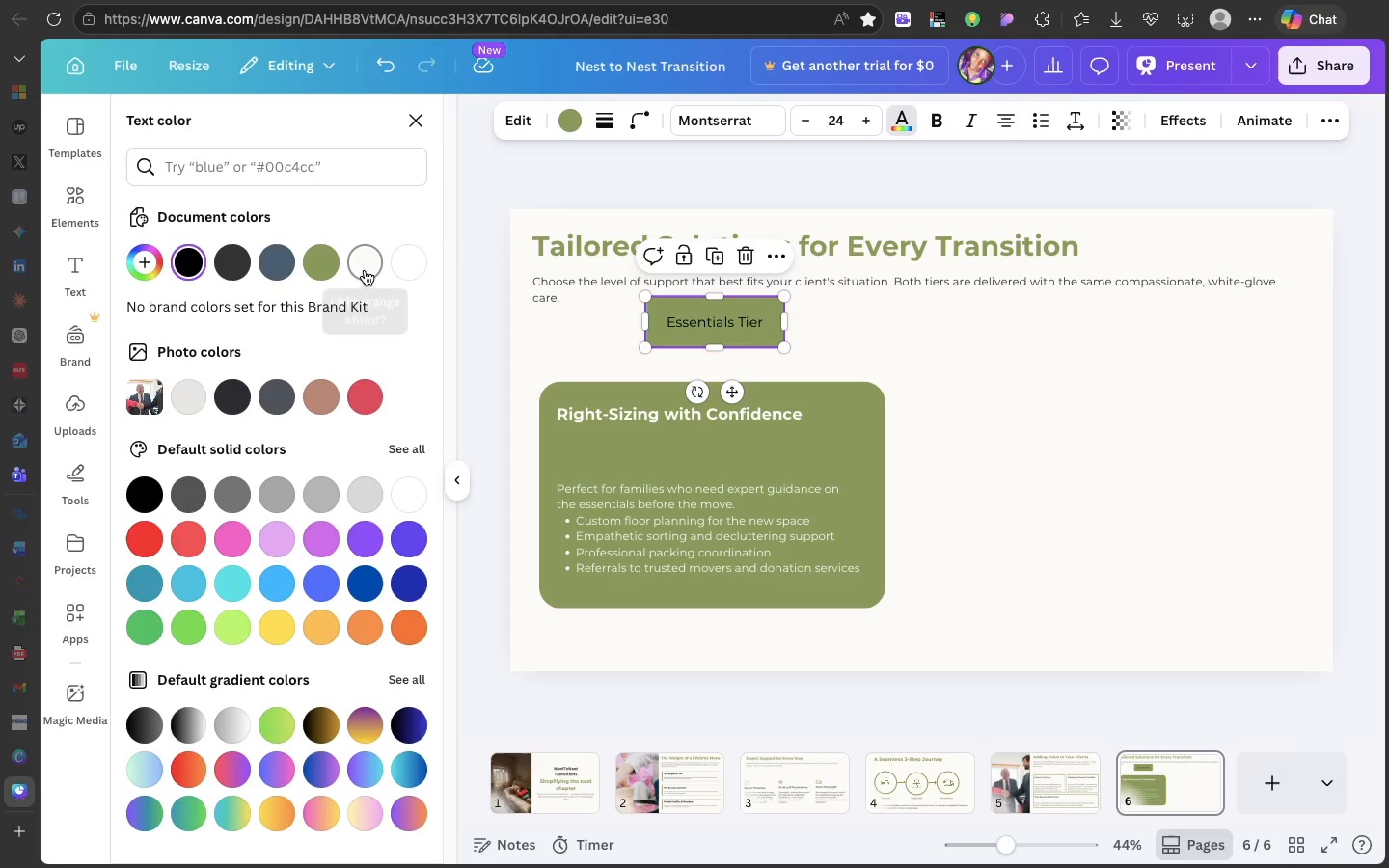 
left_click([366, 270])
 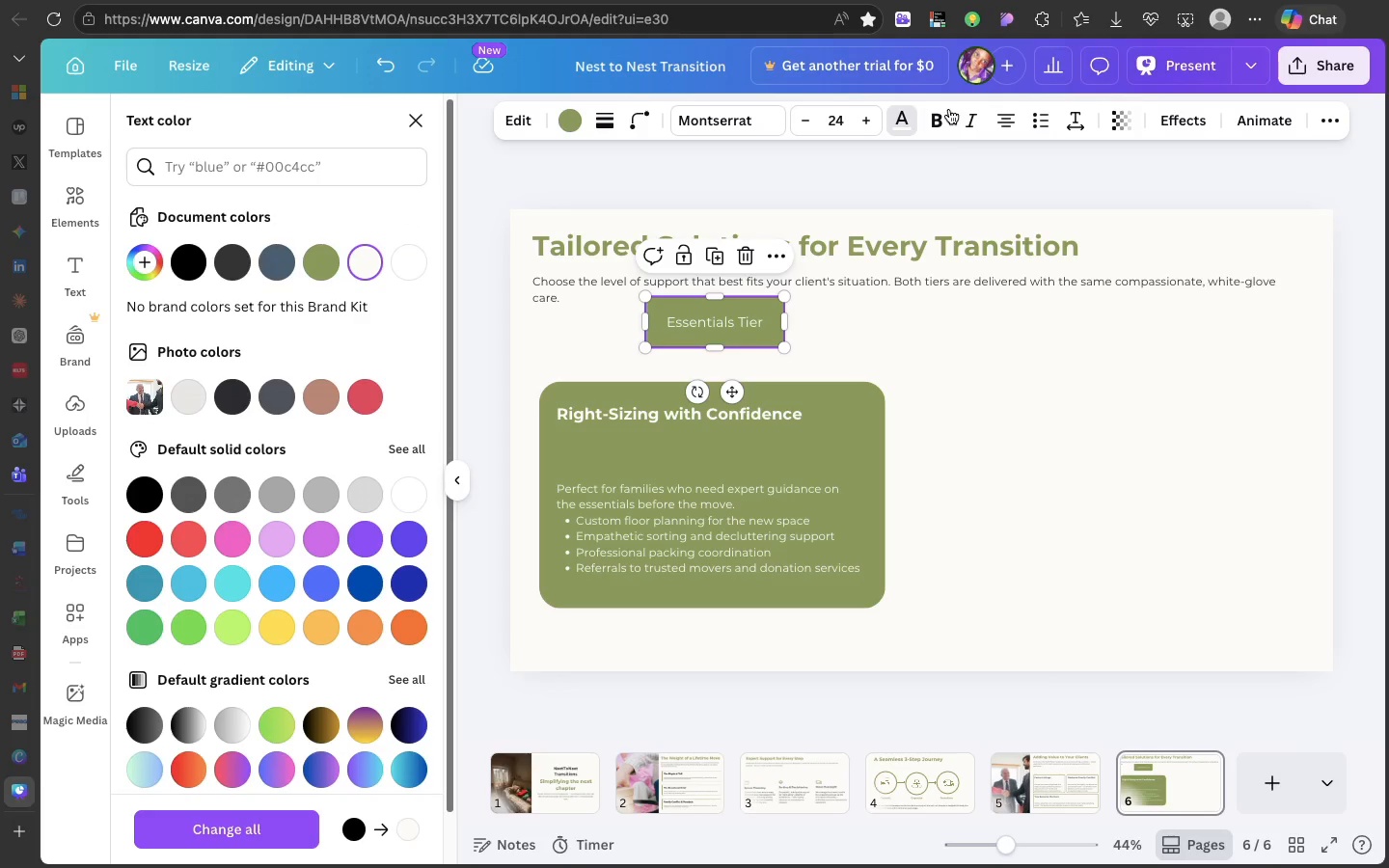 
left_click([944, 112])
 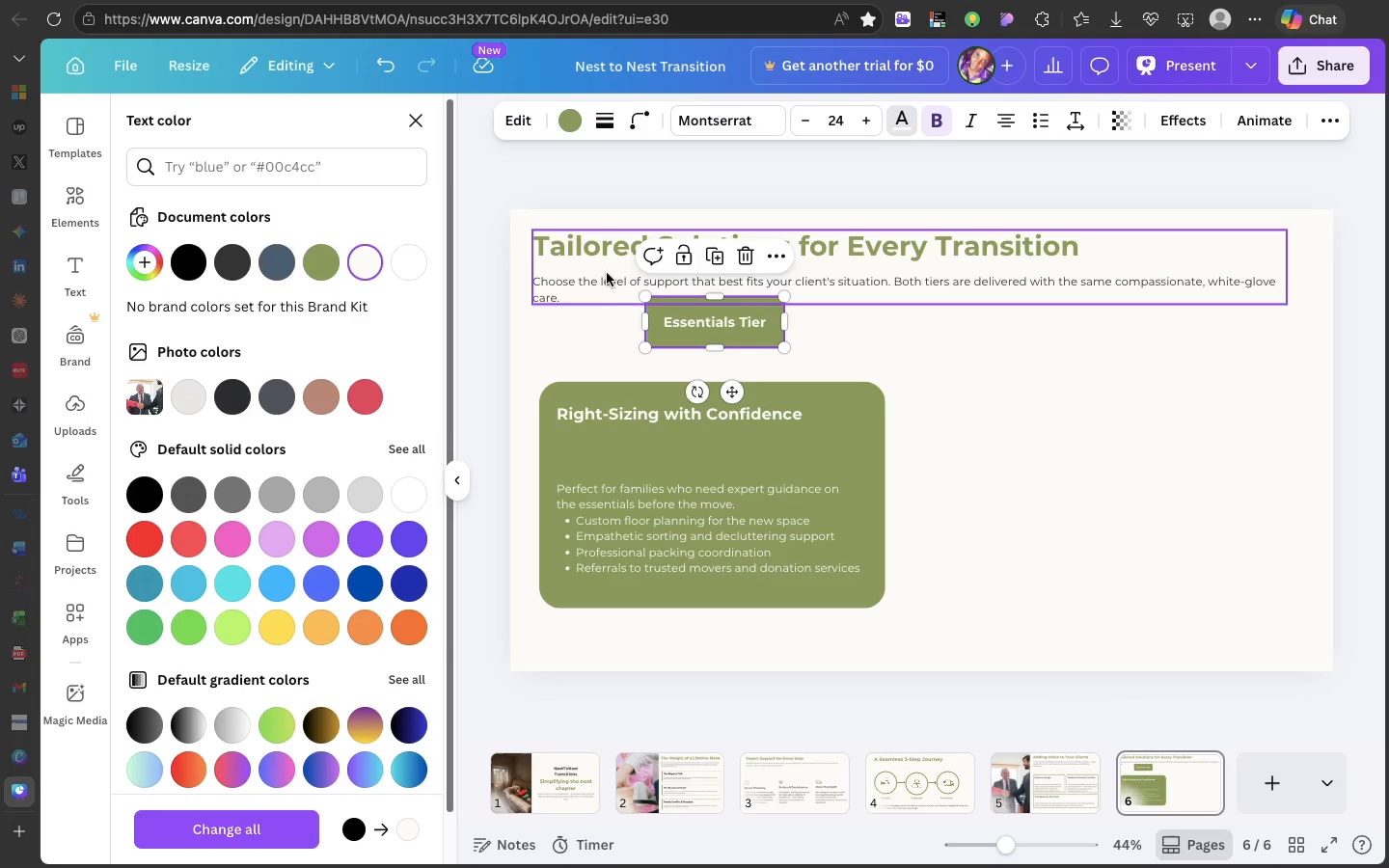 
mouse_move([333, 265])
 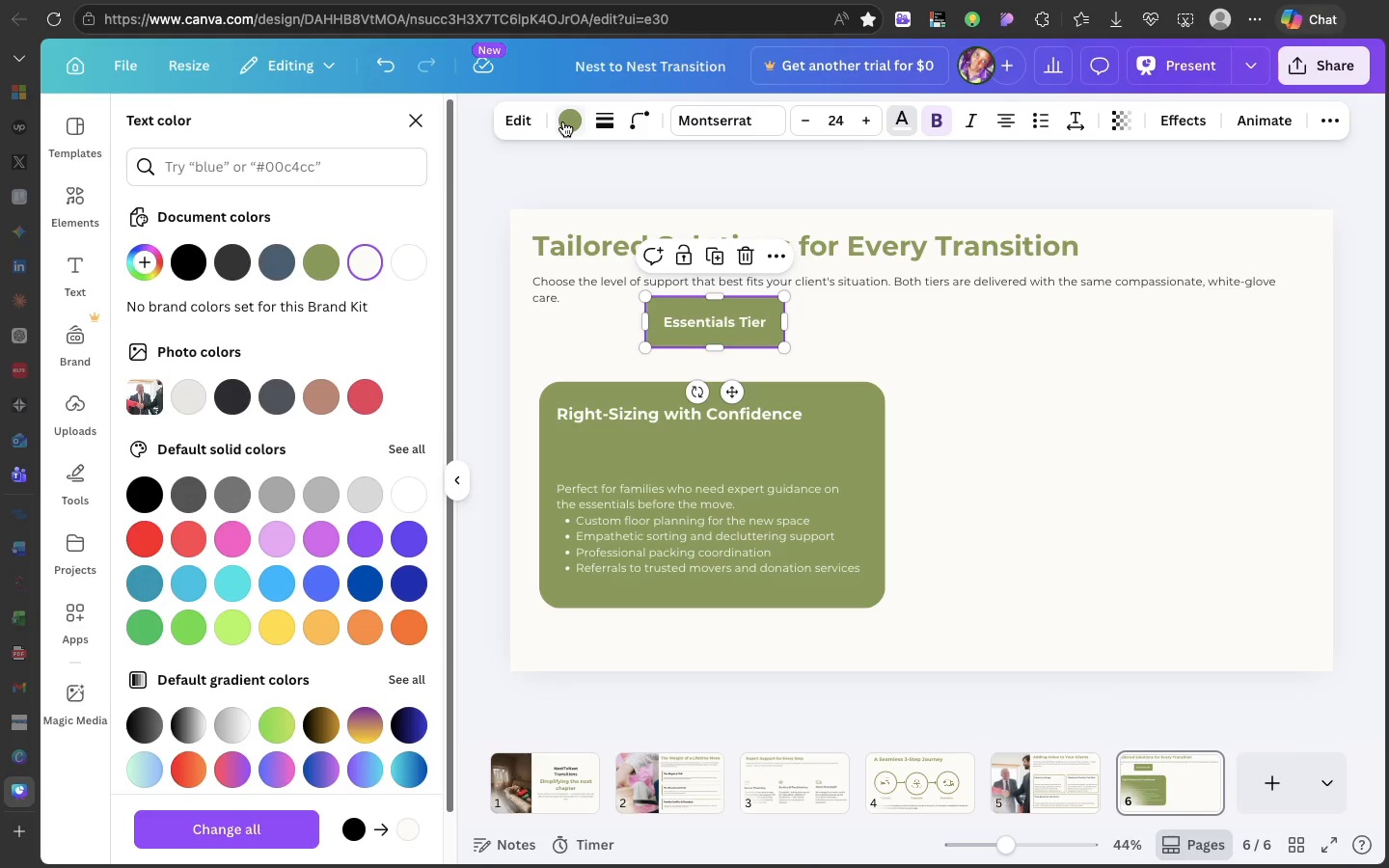 
left_click([563, 122])
 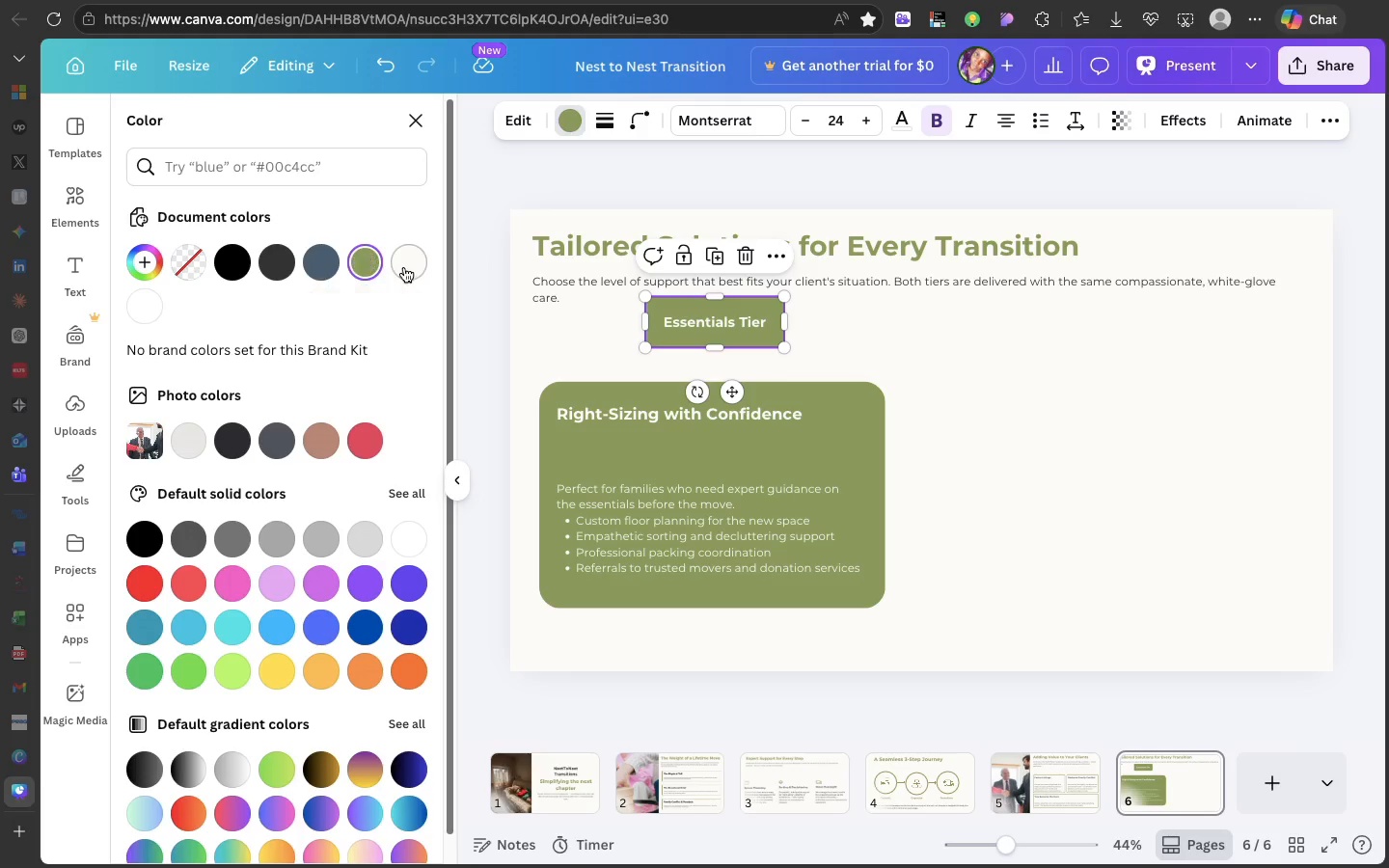 
left_click([405, 266])
 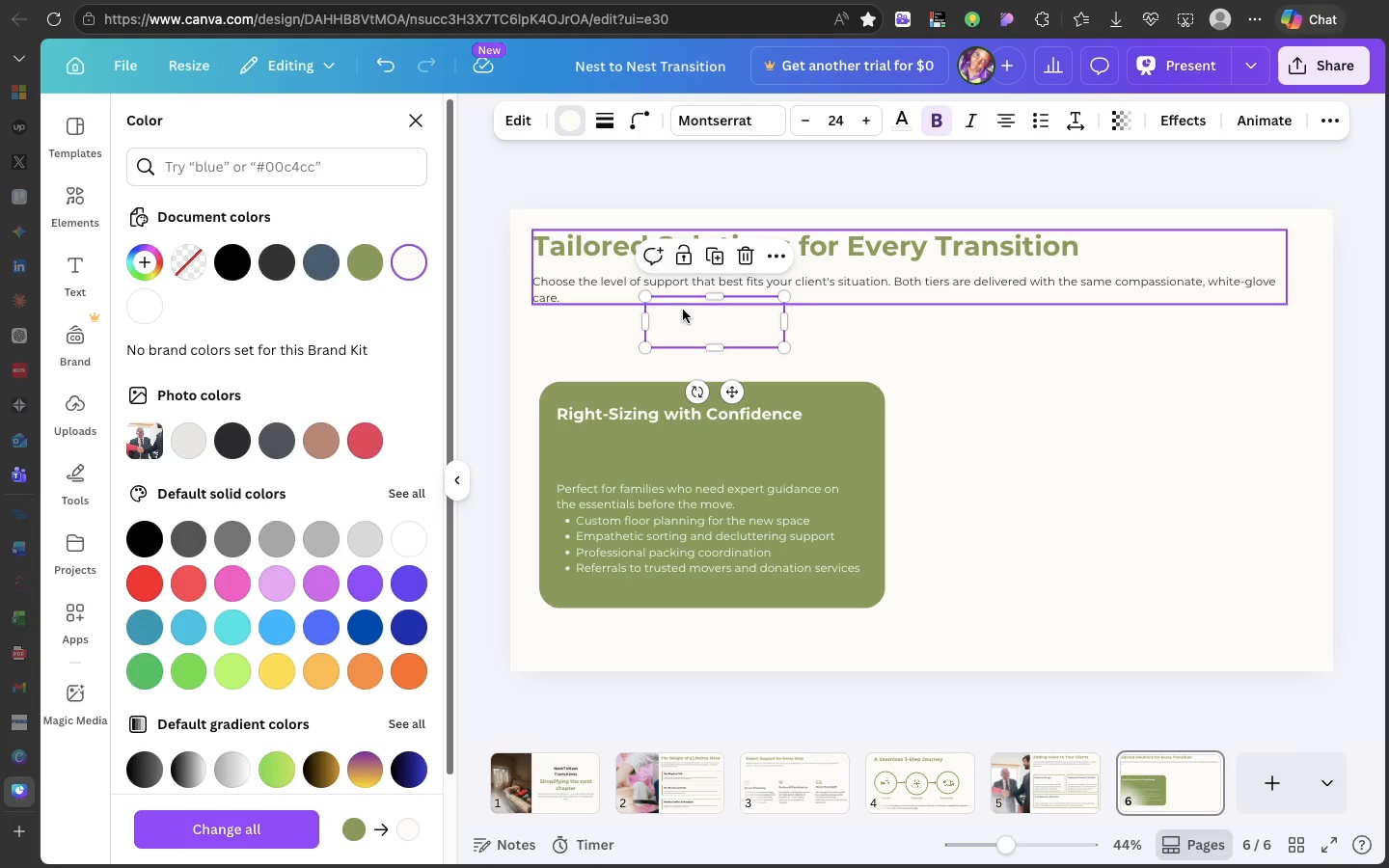 
double_click([684, 311])
 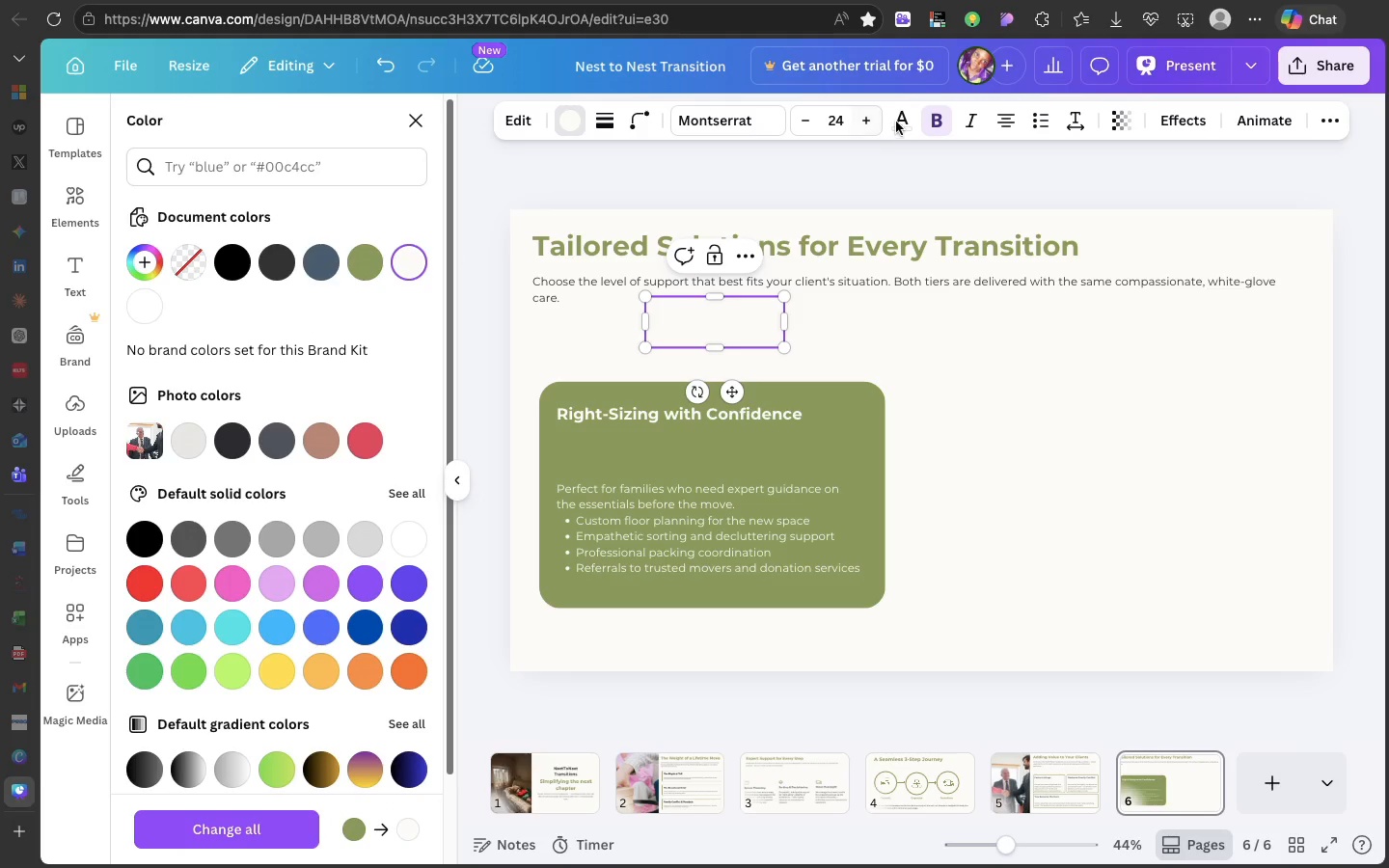 
left_click([897, 121])
 